 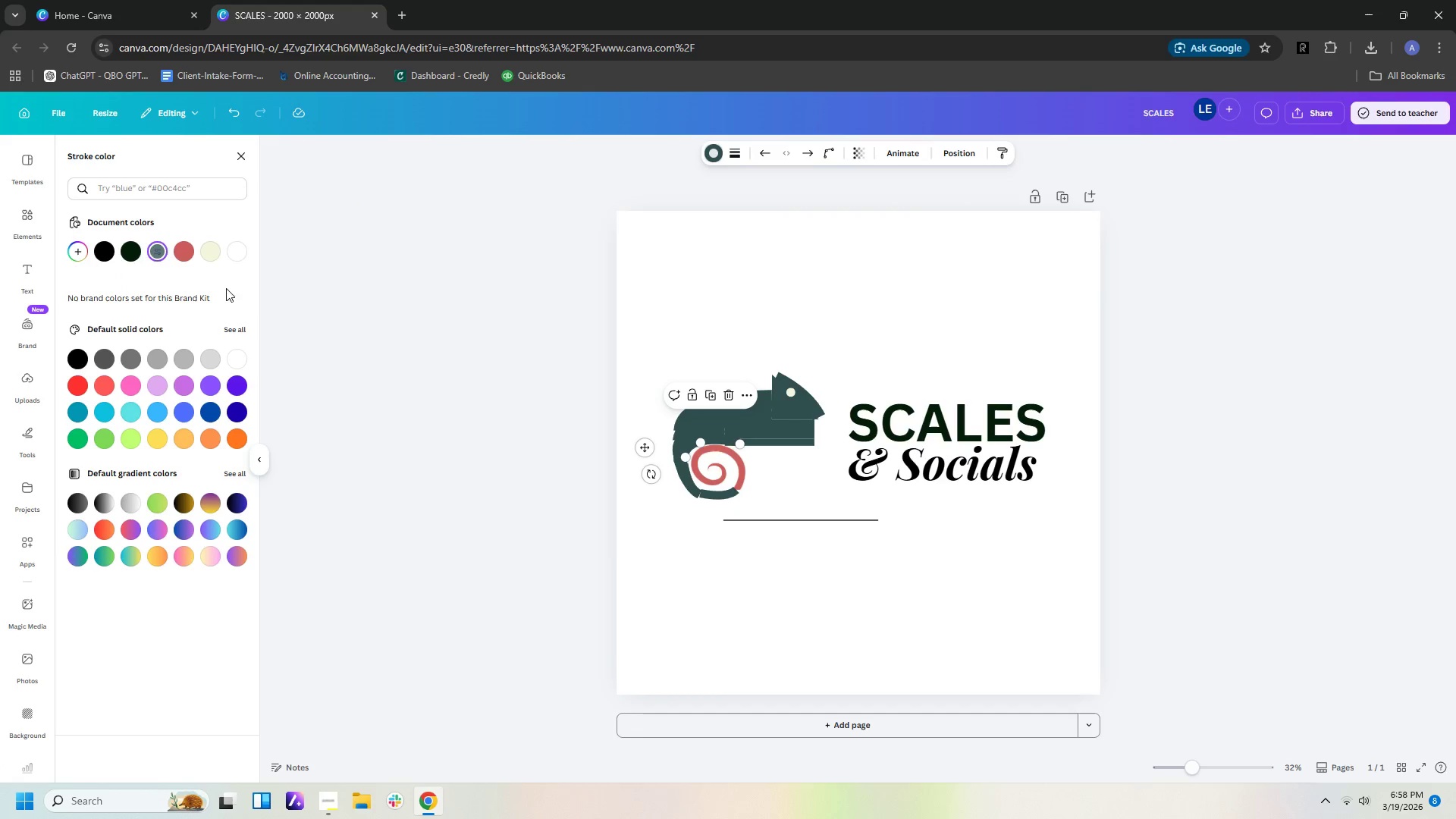 
left_click([641, 556])
 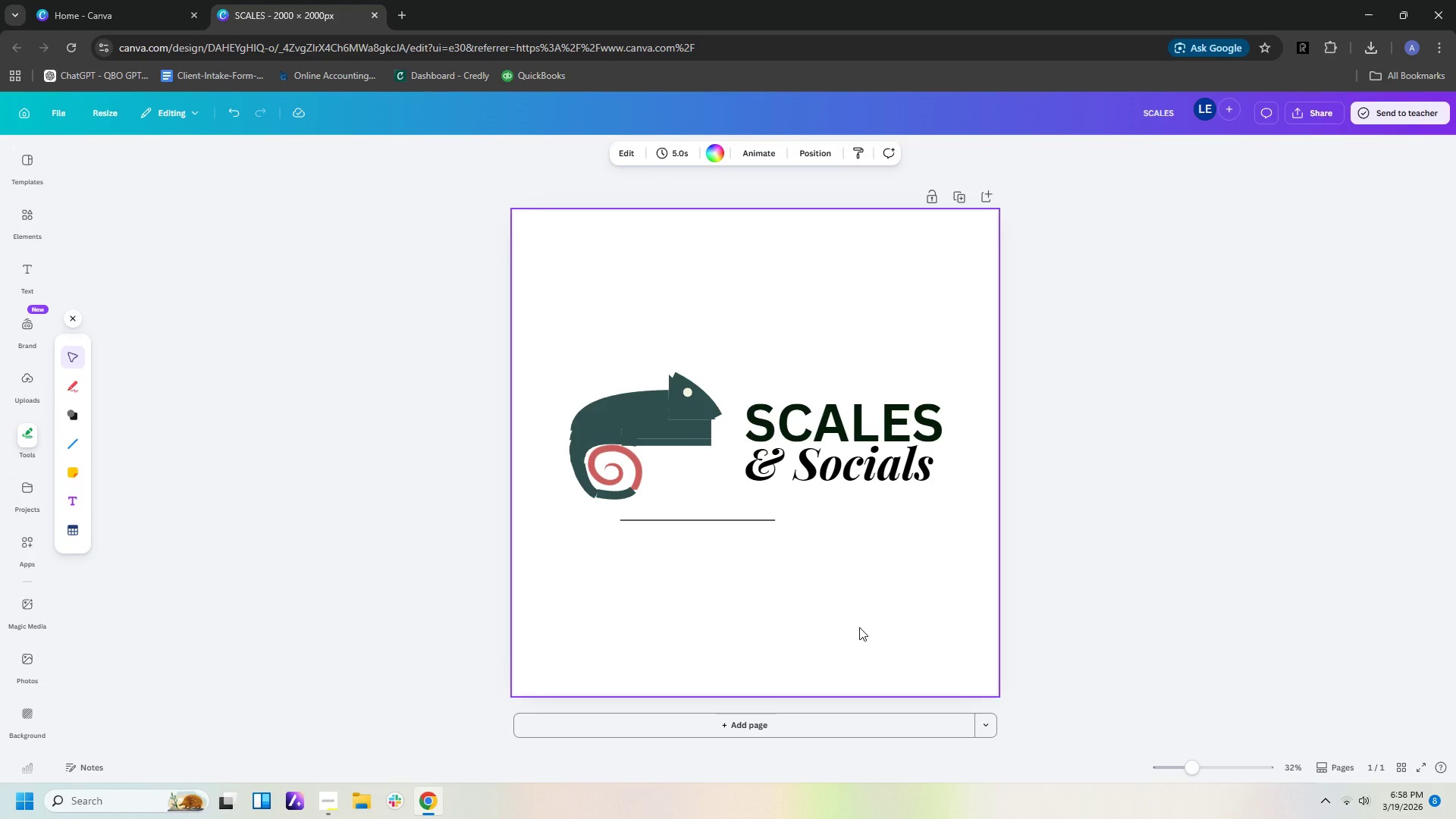 
left_click([859, 627])
 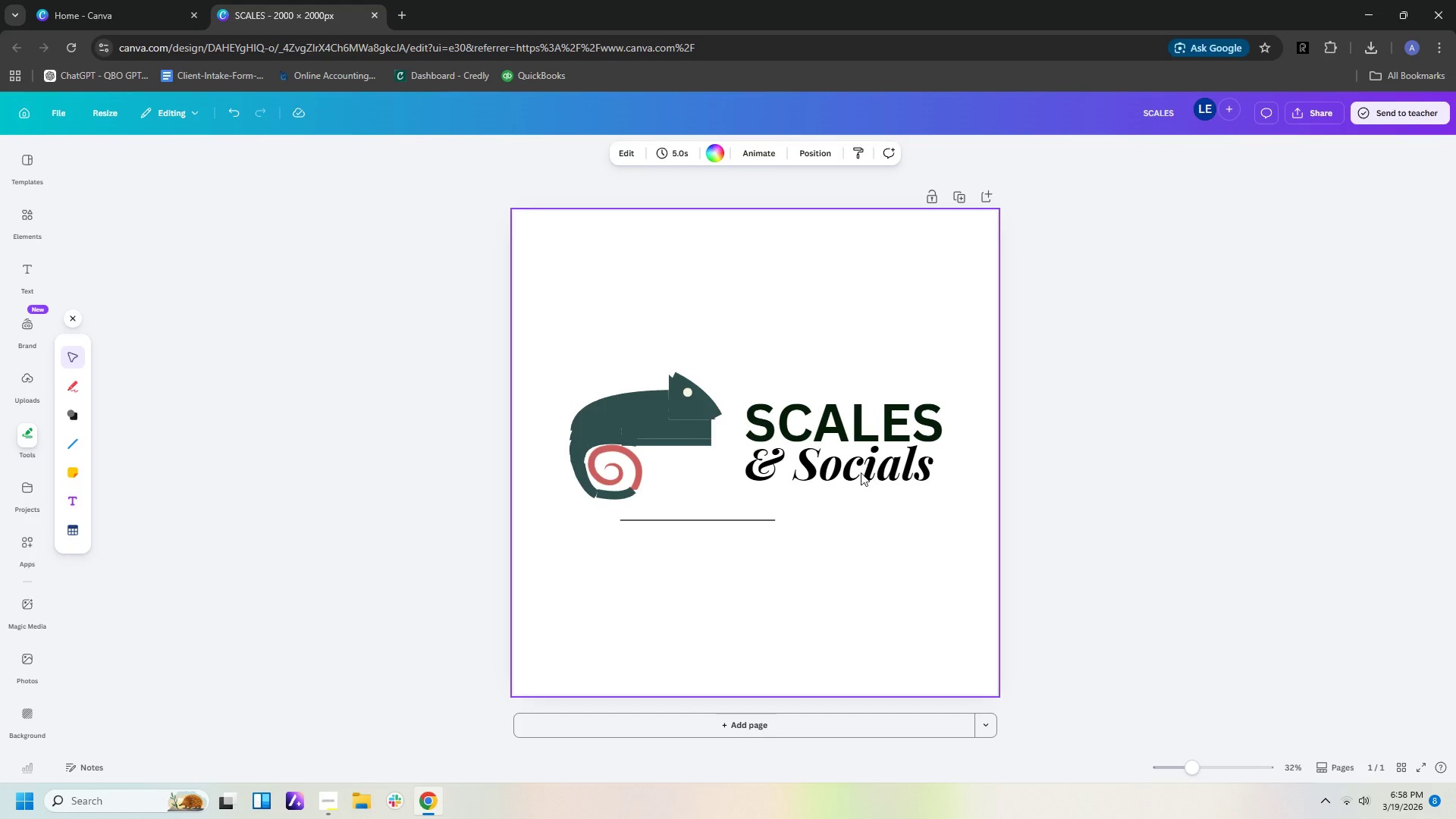 
left_click([861, 435])
 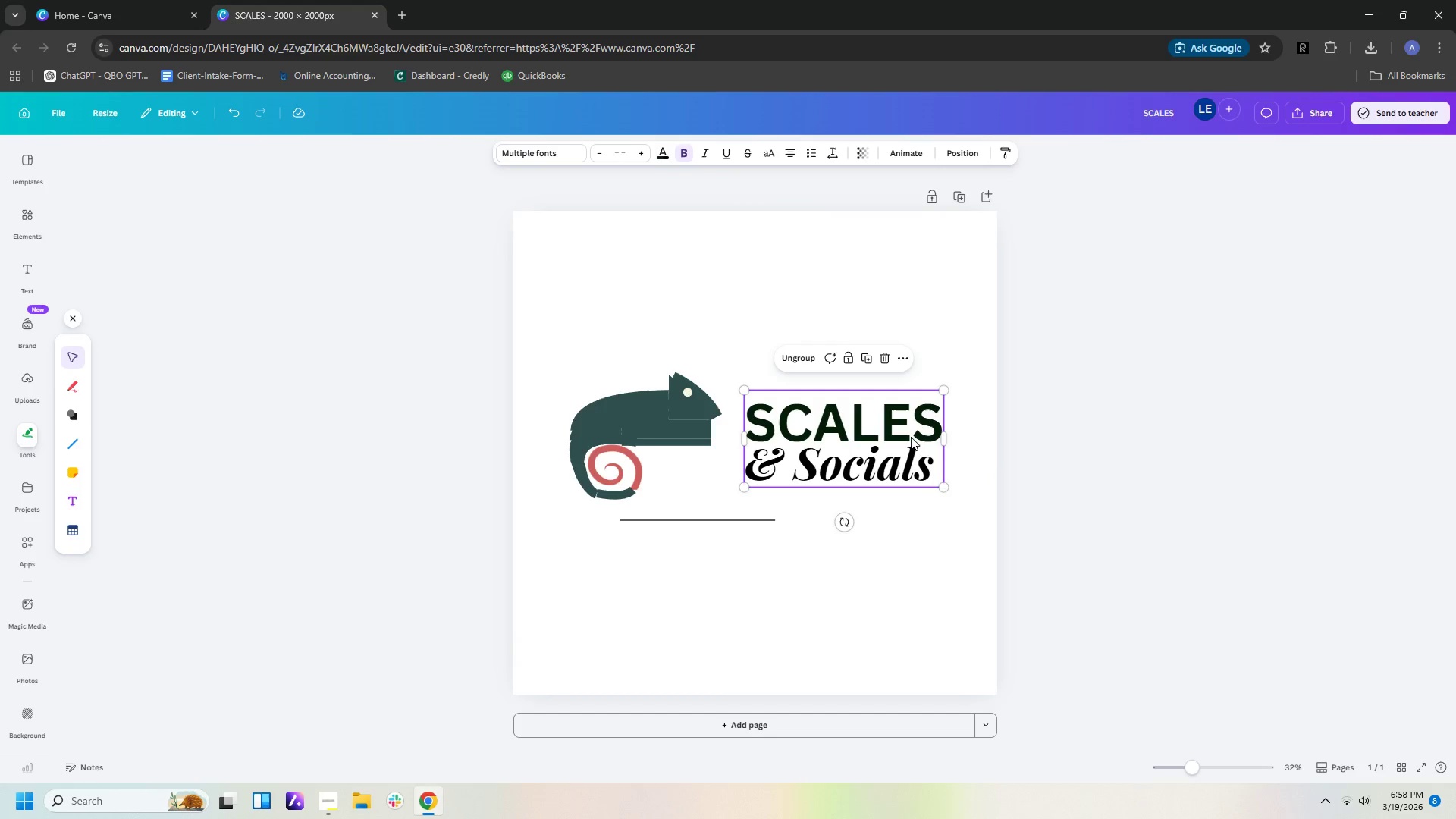 
left_click([902, 423])
 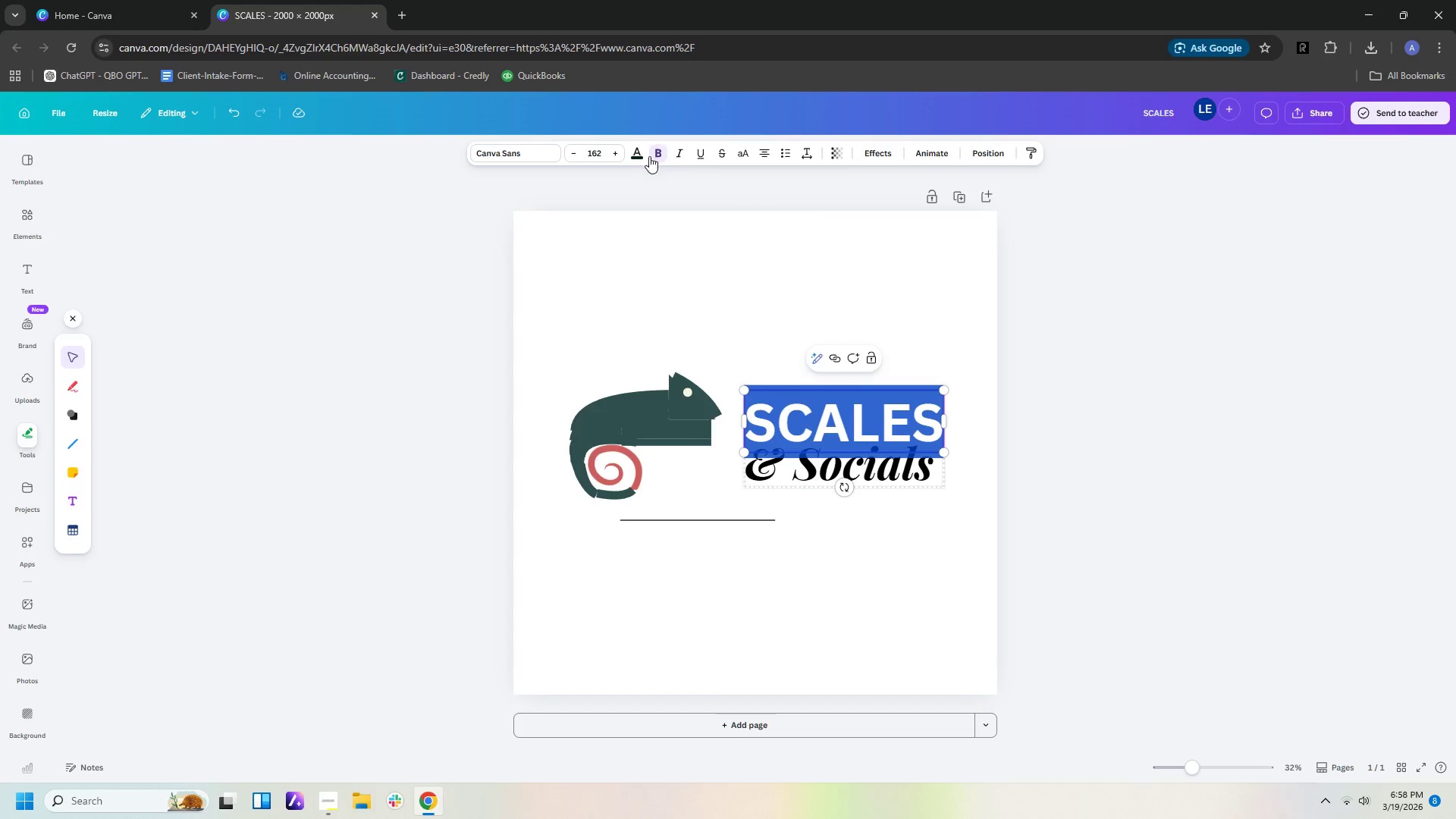 
left_click([636, 151])
 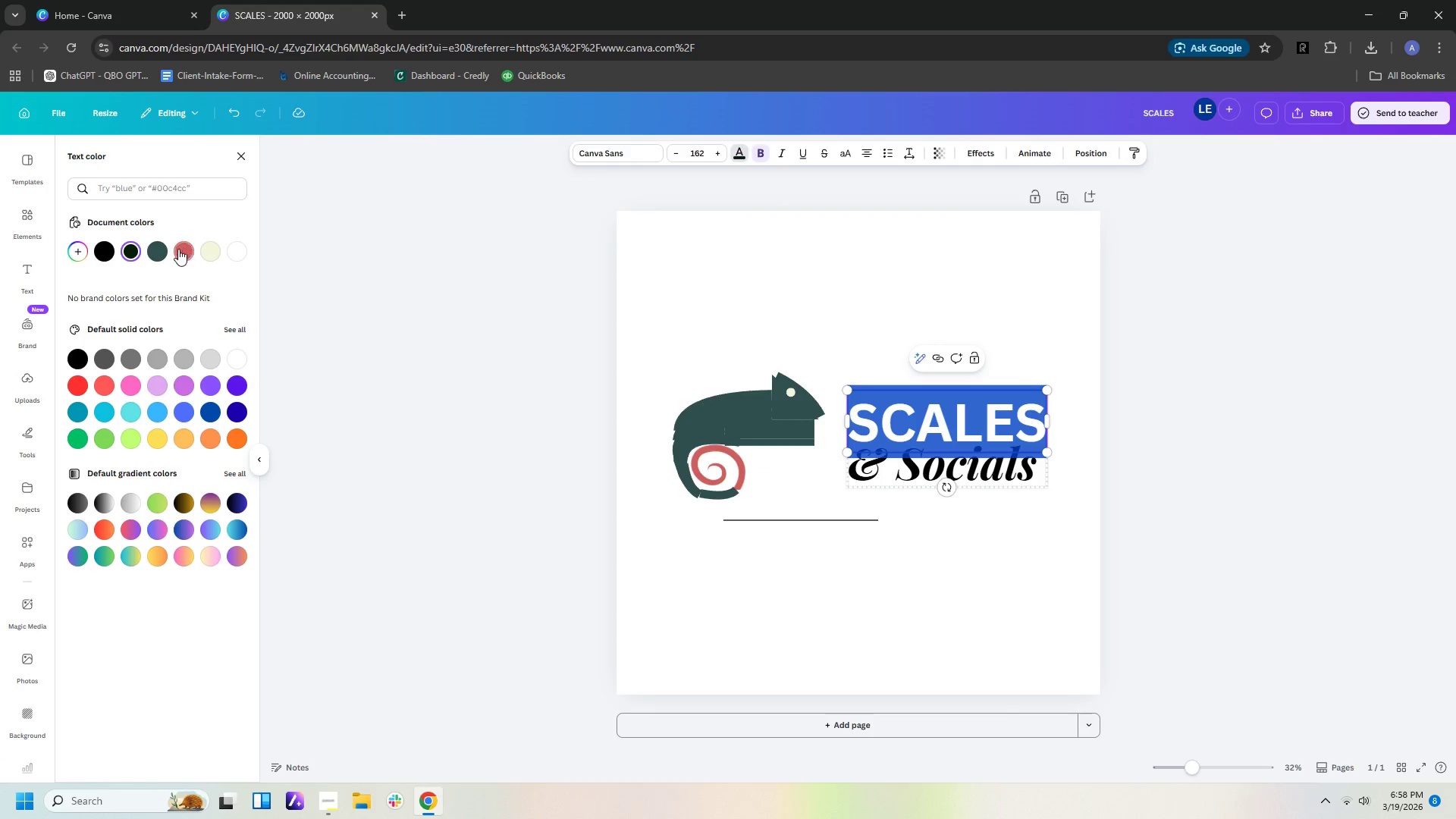 
left_click([151, 256])
 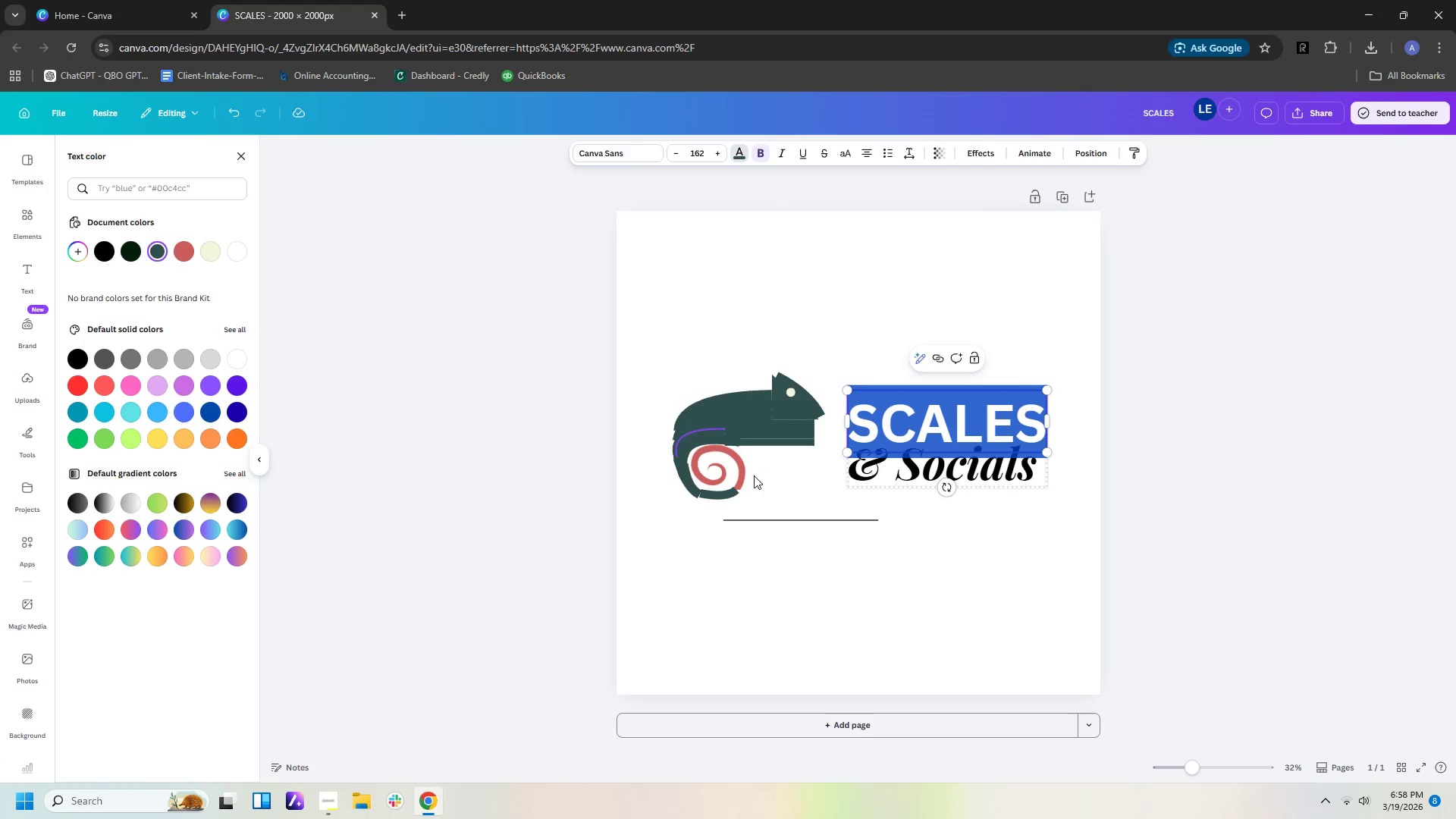 
left_click([855, 516])
 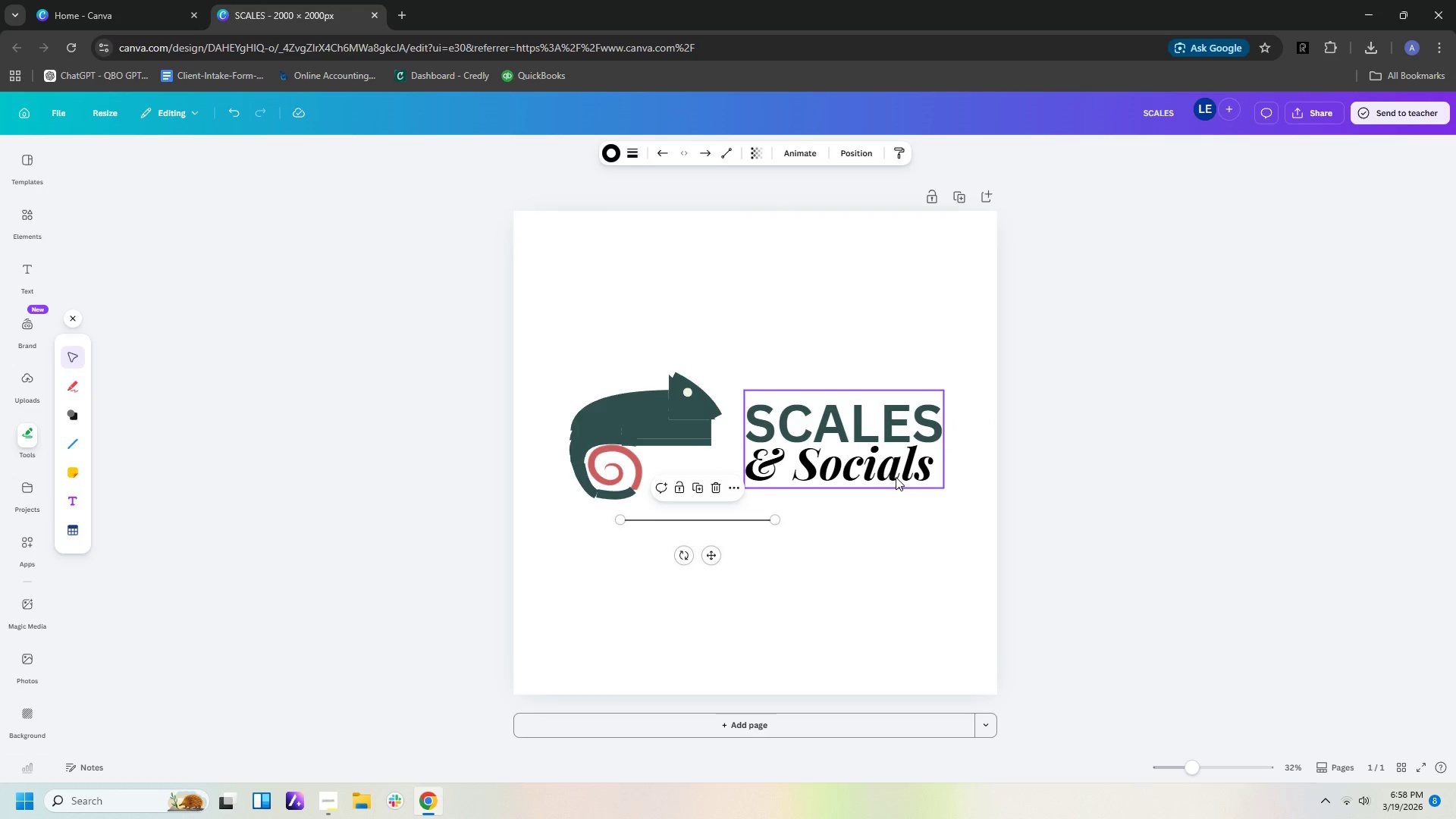 
left_click([960, 588])
 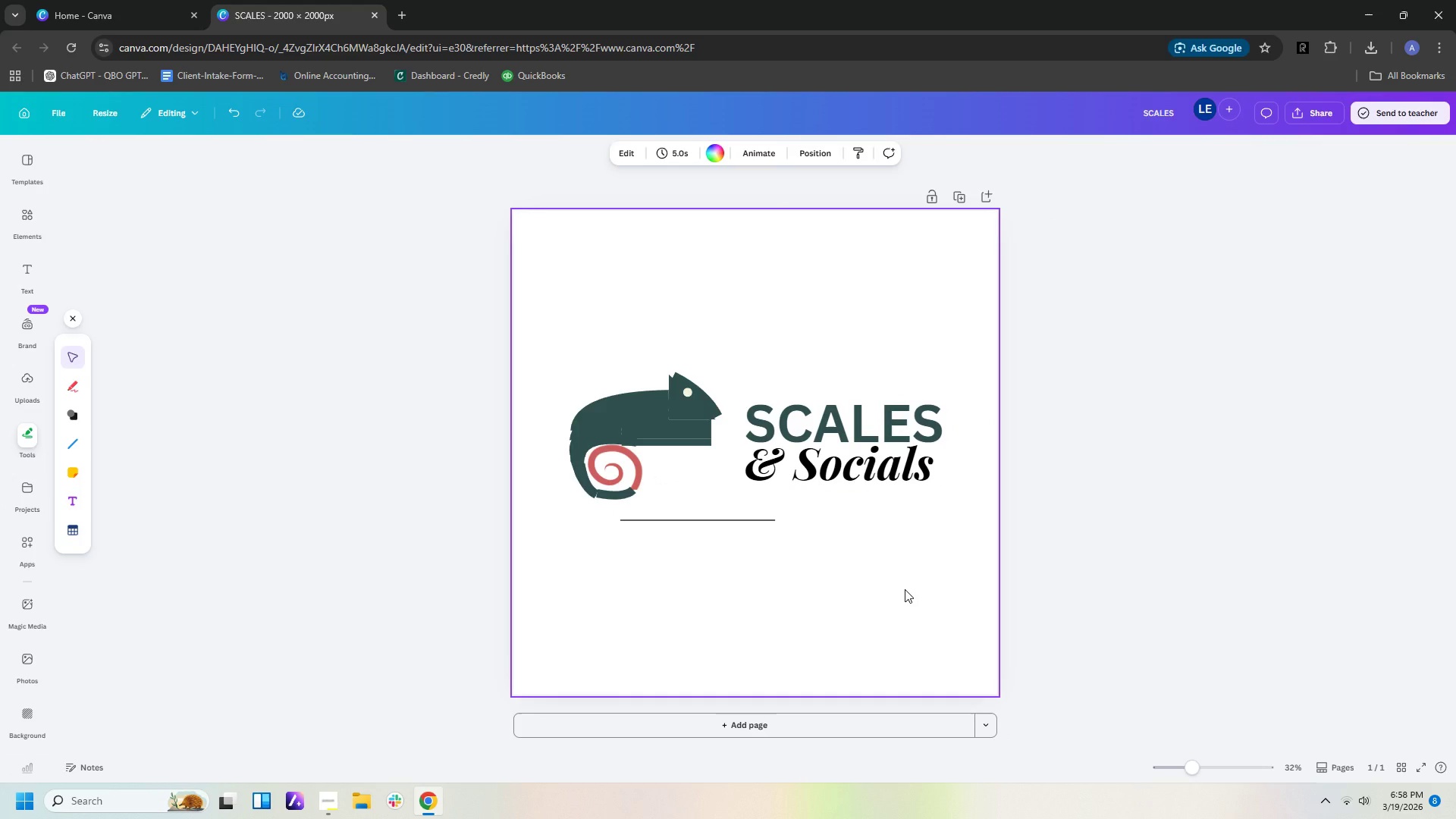 
wait(14.95)
 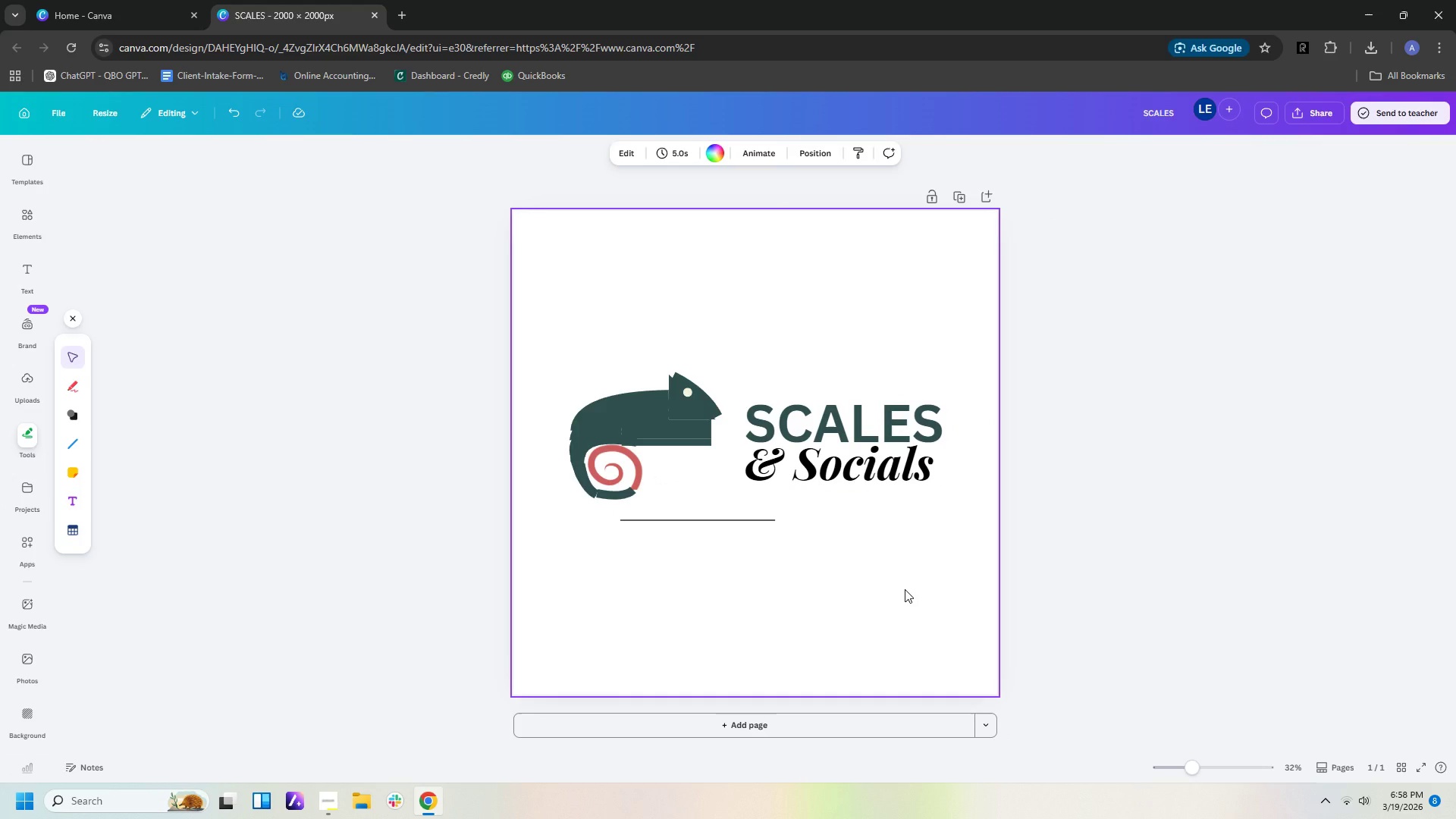 
left_click([691, 442])
 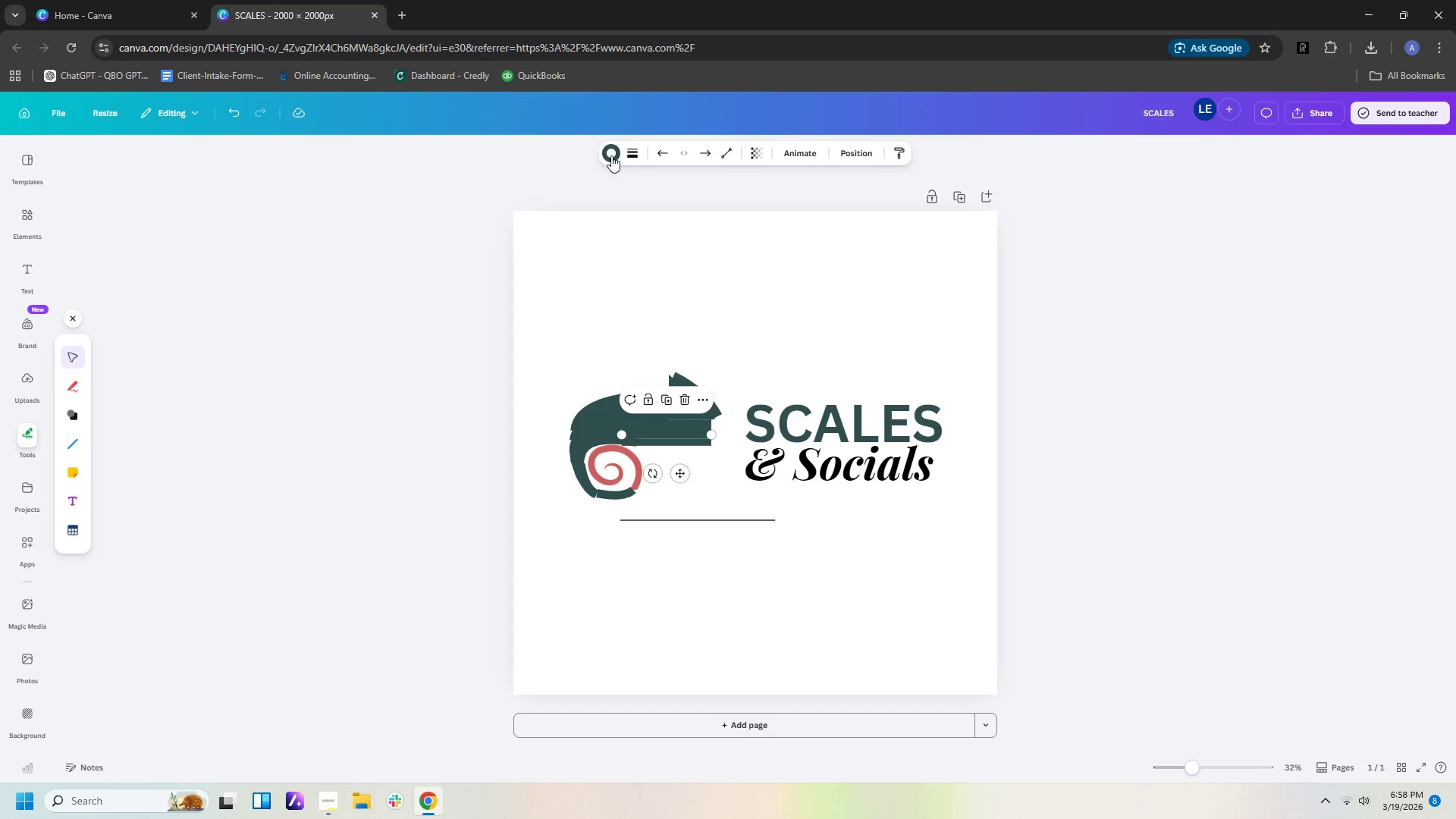 
left_click([627, 149])
 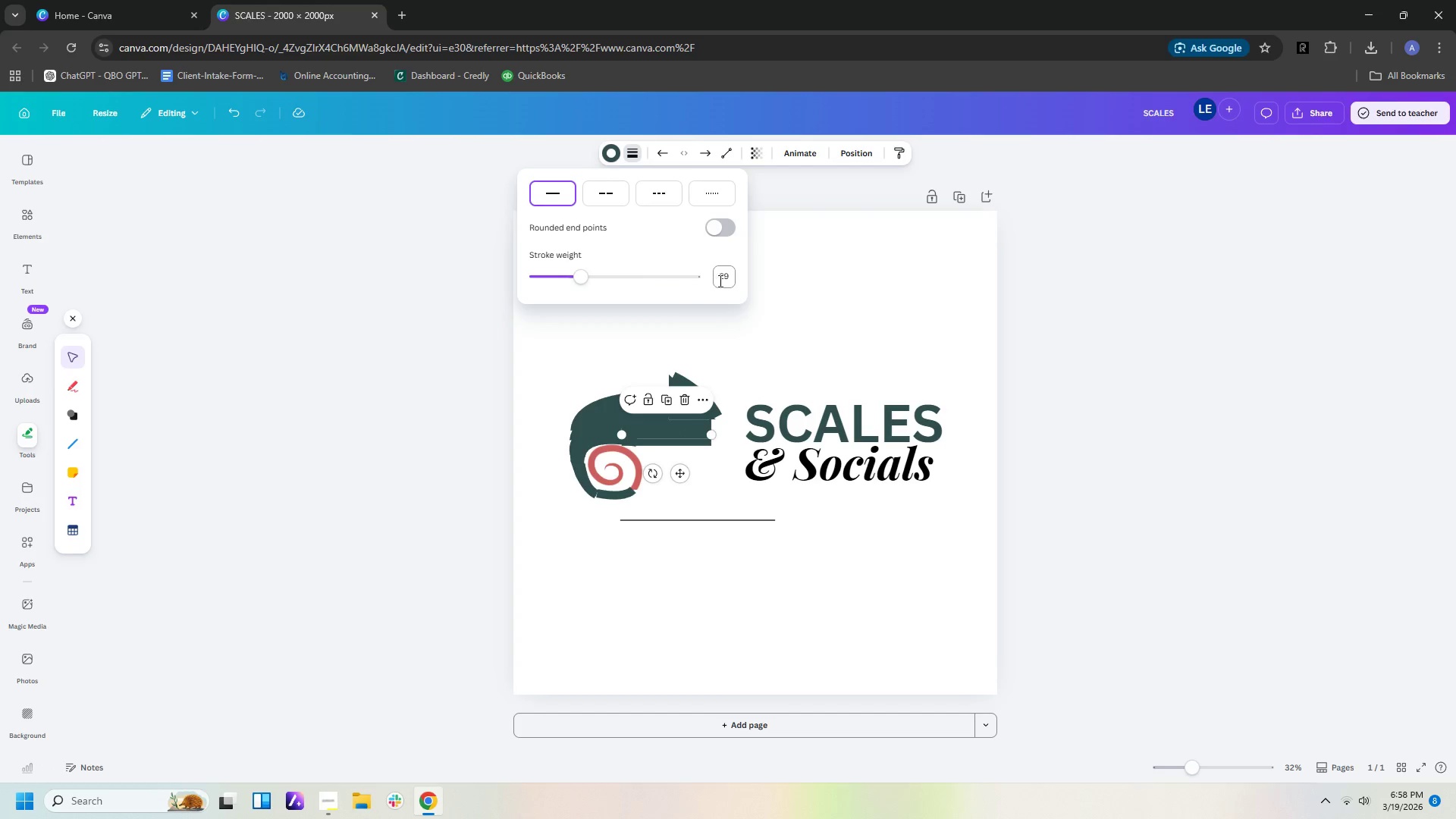 
left_click([730, 278])
 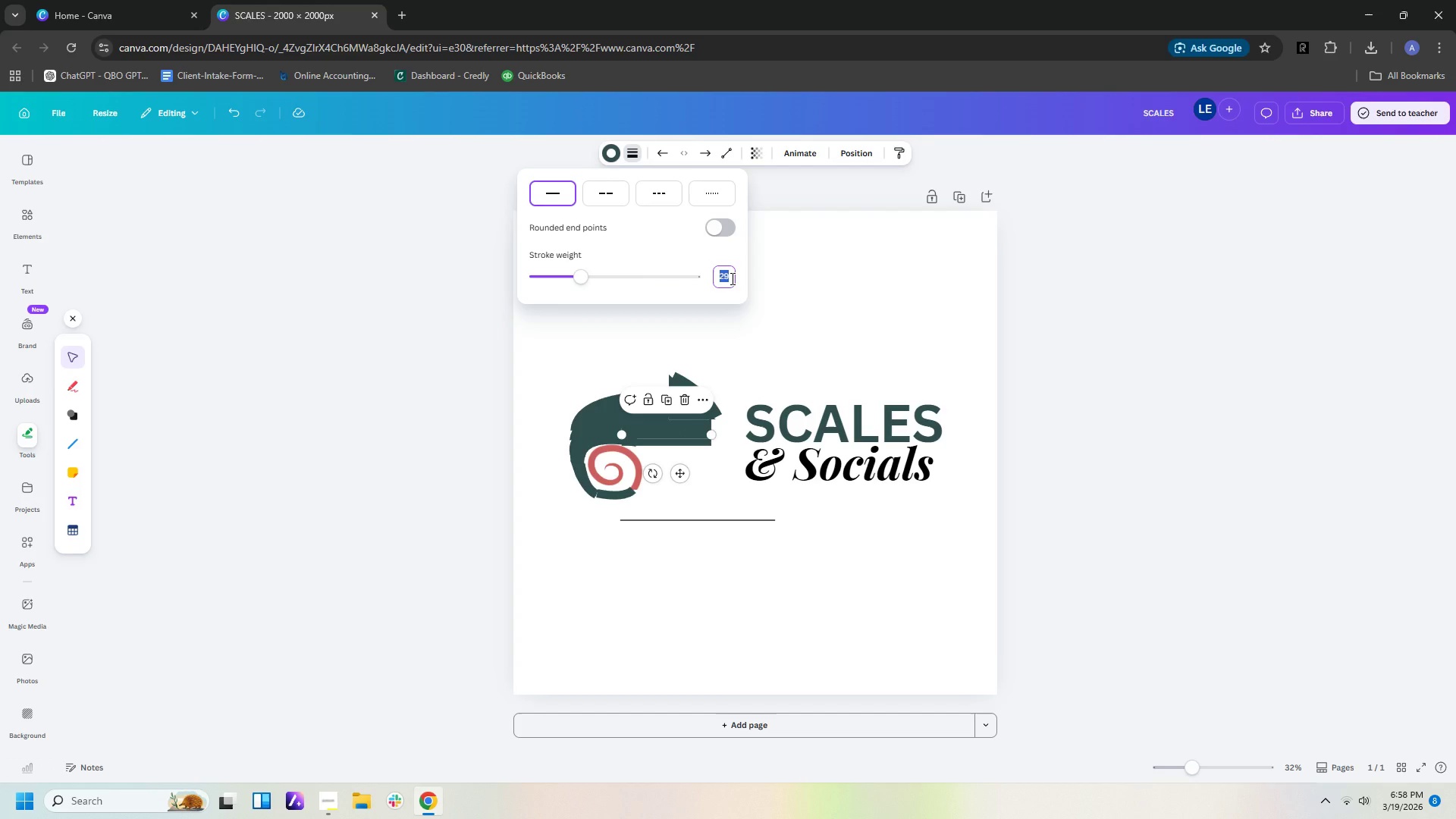 
type(50)
 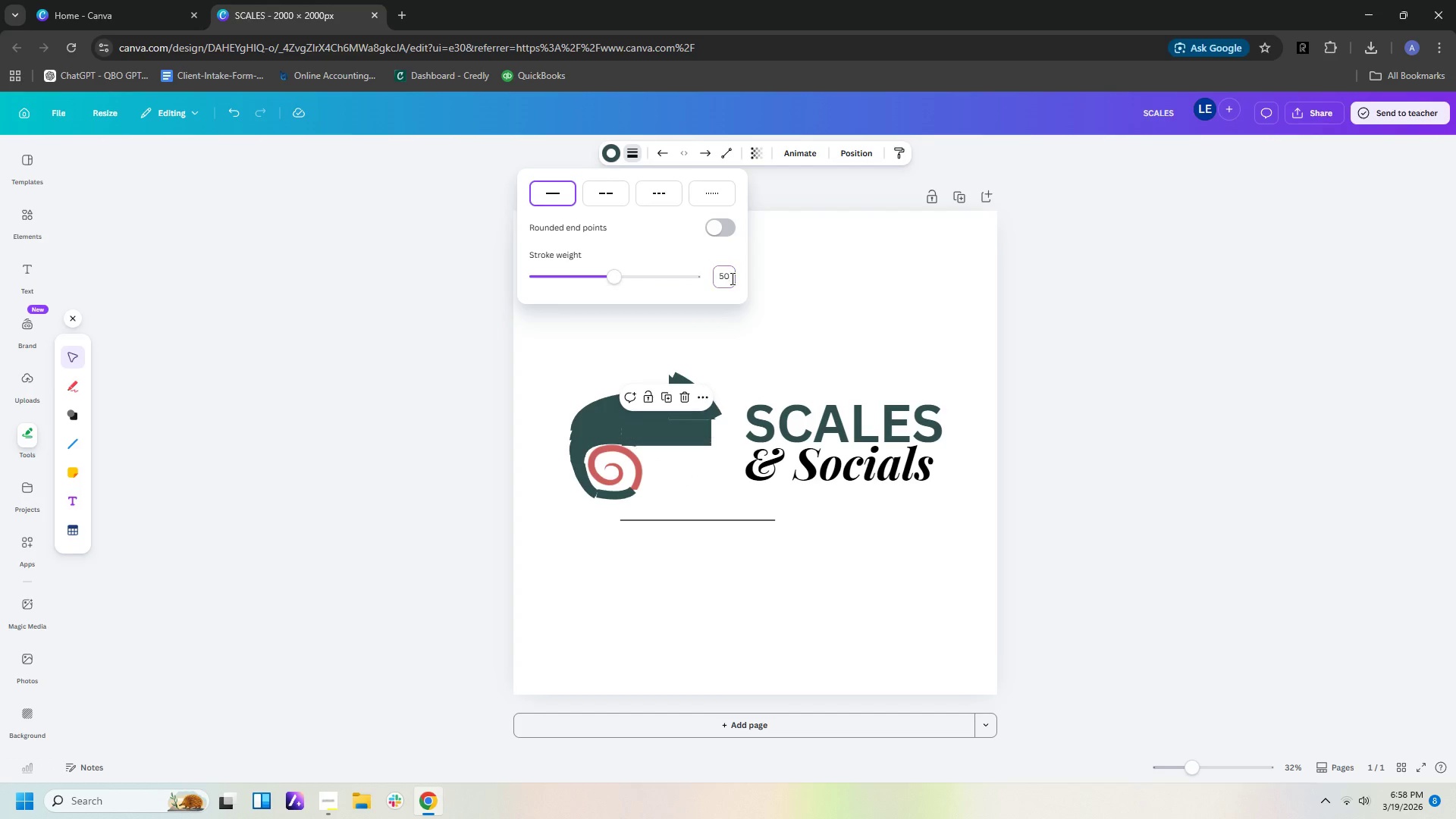 
key(Enter)
 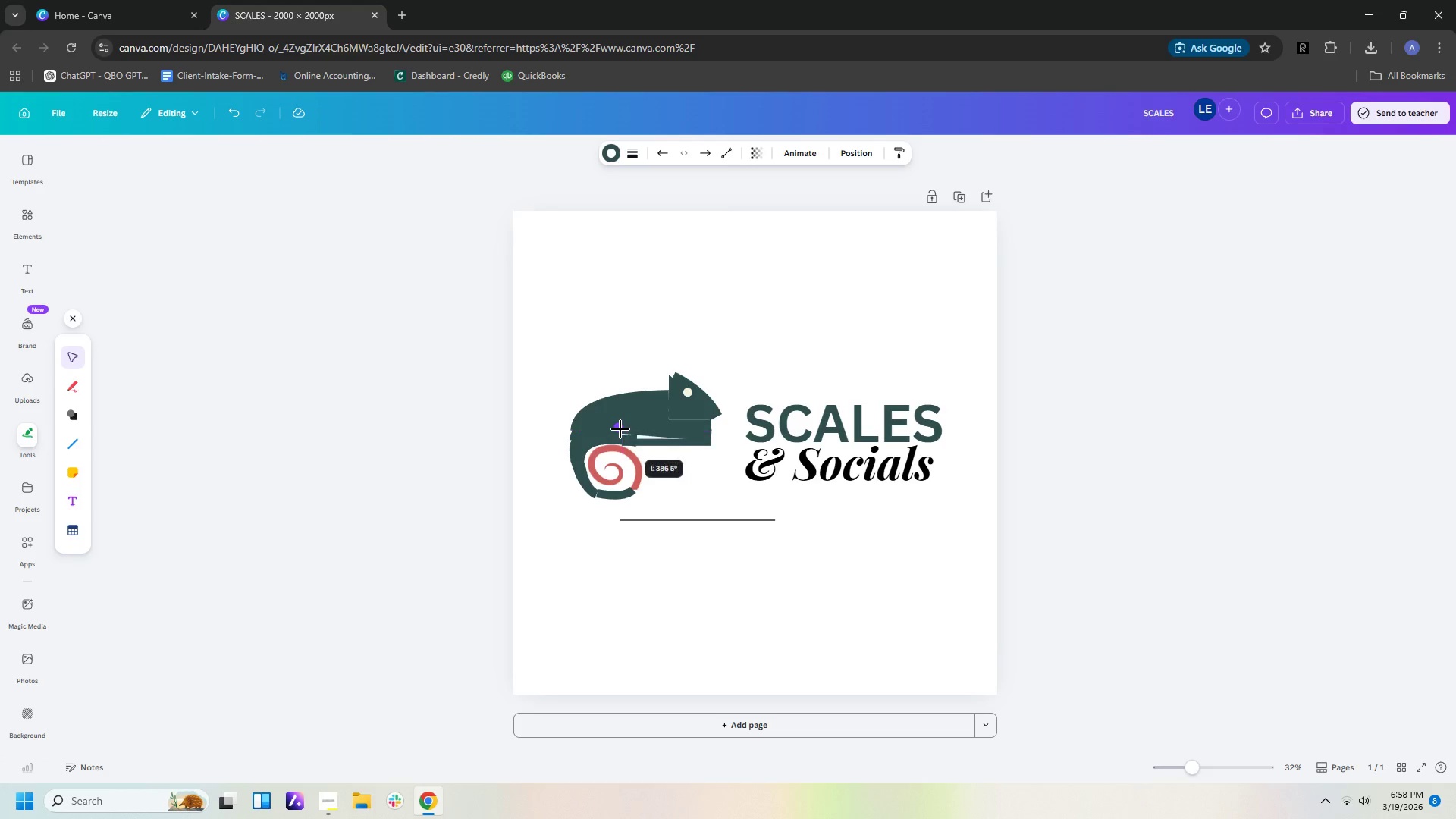 
wait(6.81)
 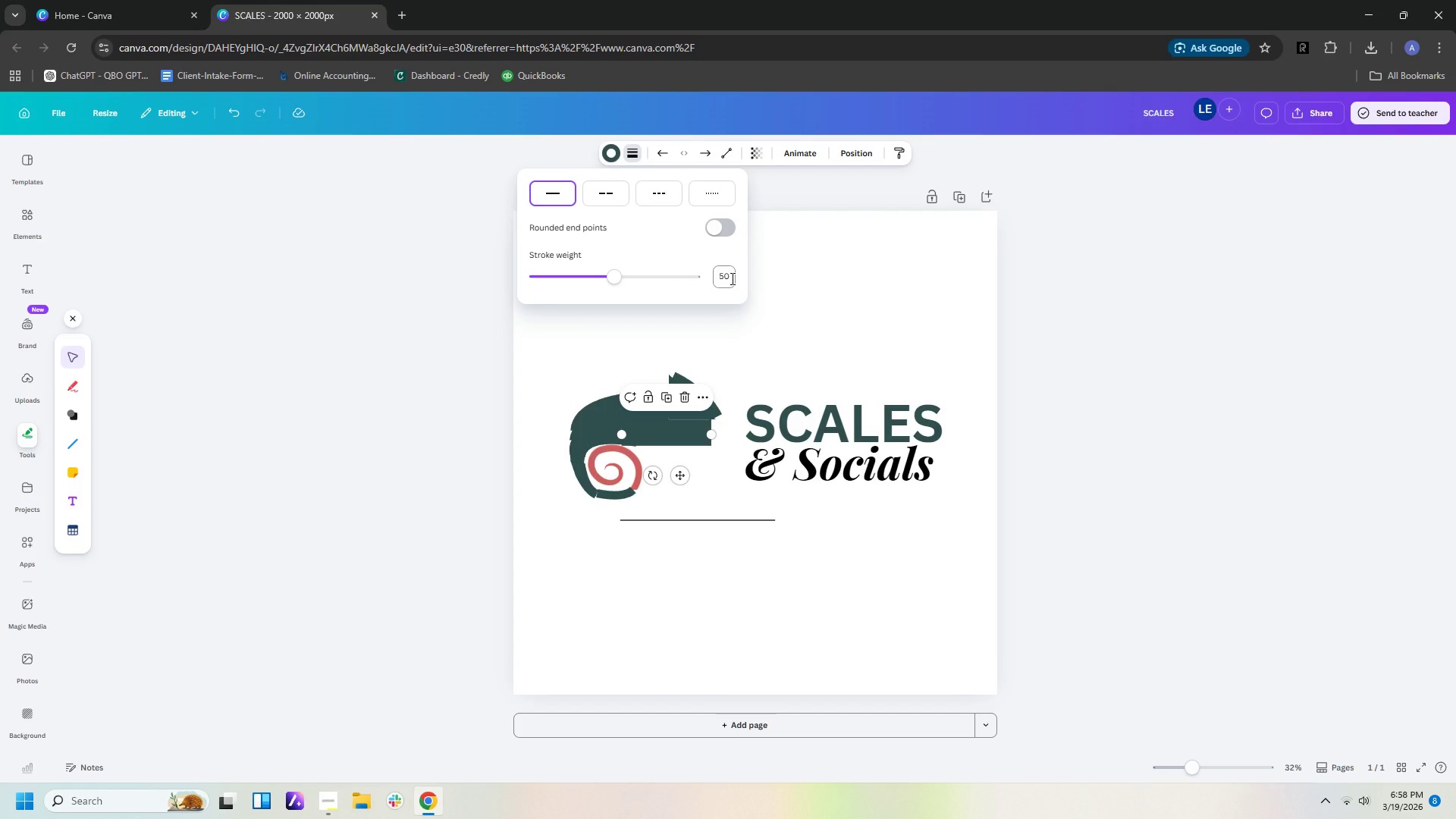 
left_click([682, 337])
 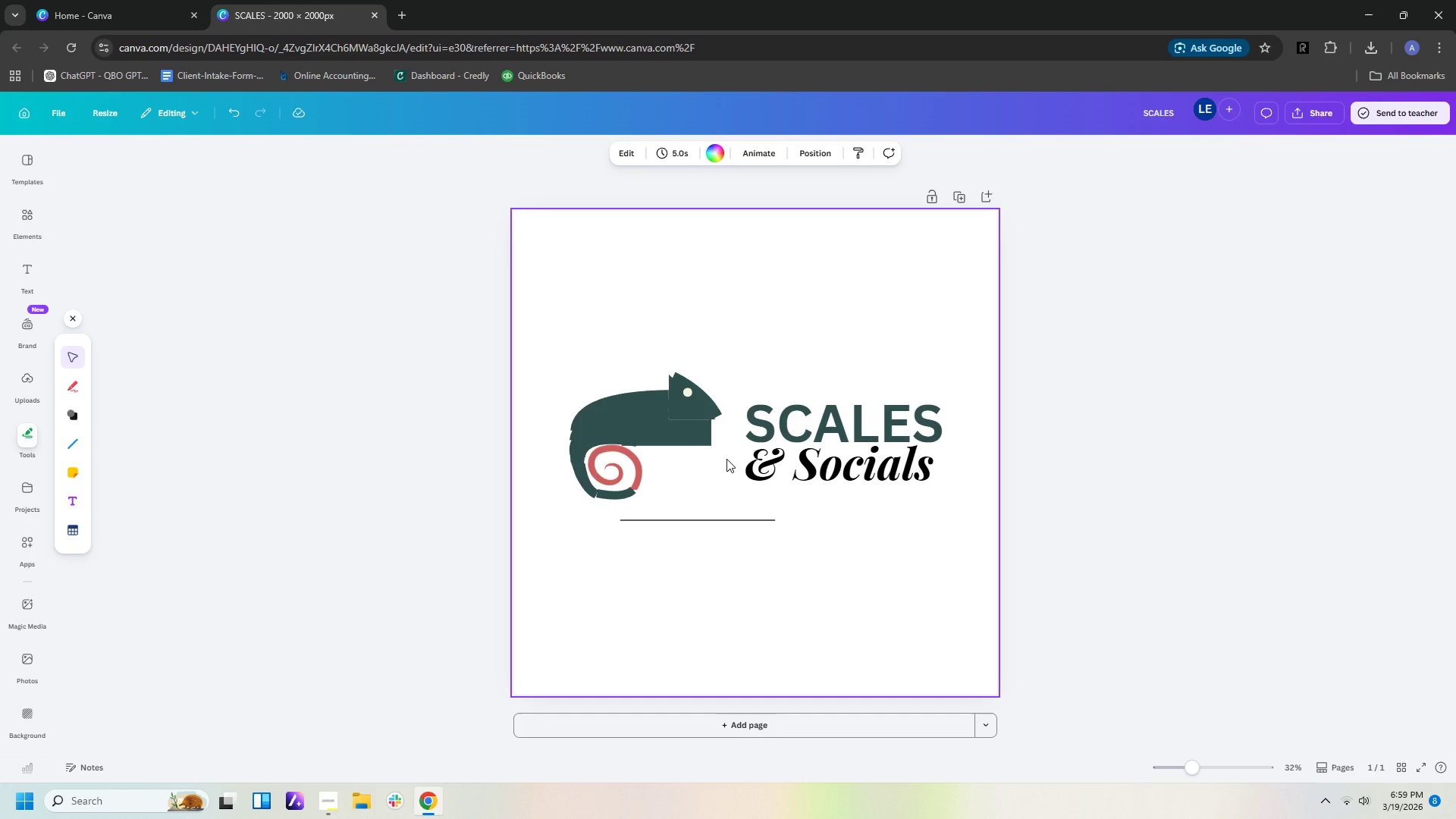 
wait(46.53)
 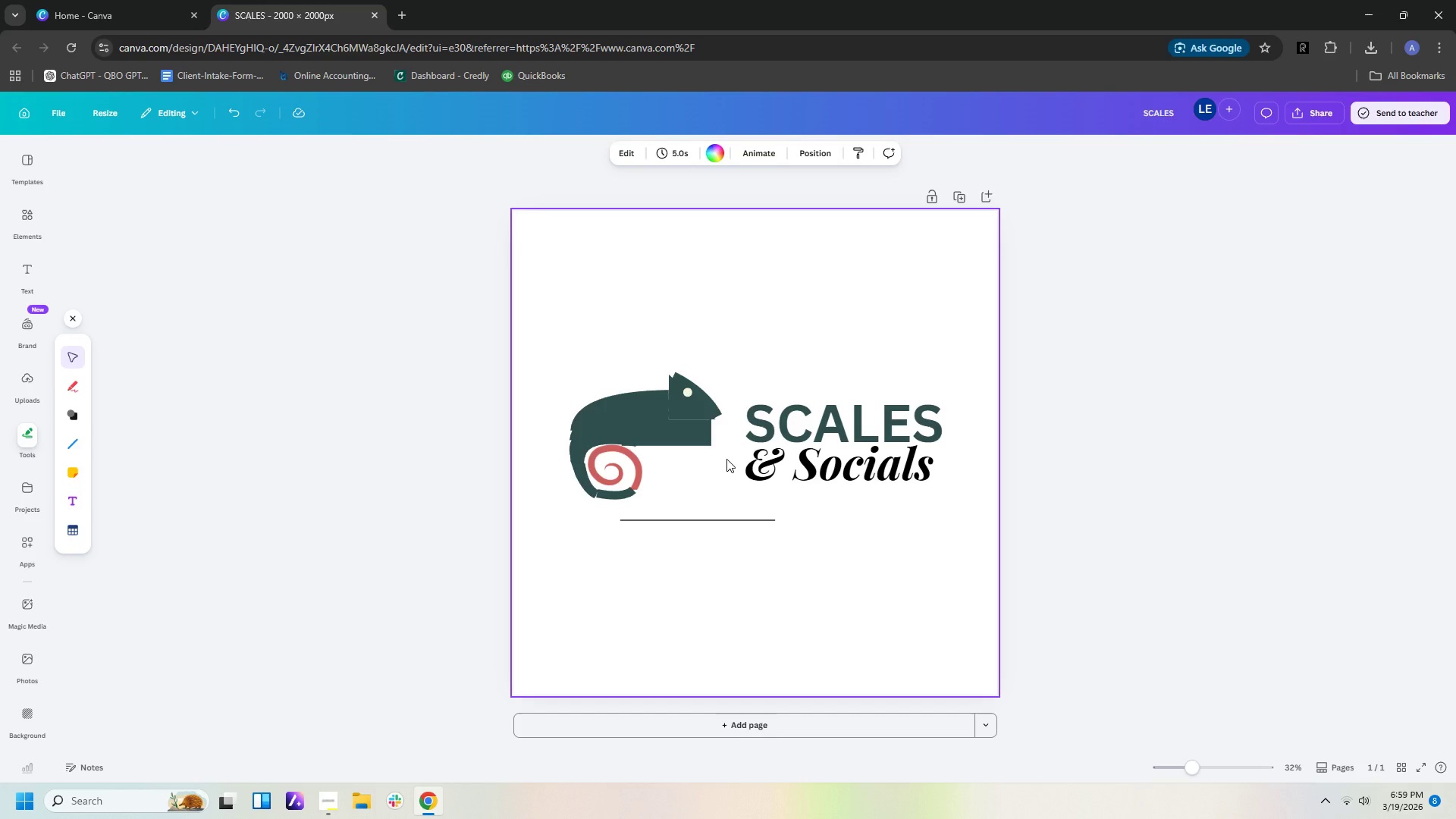 
left_click([895, 584])
 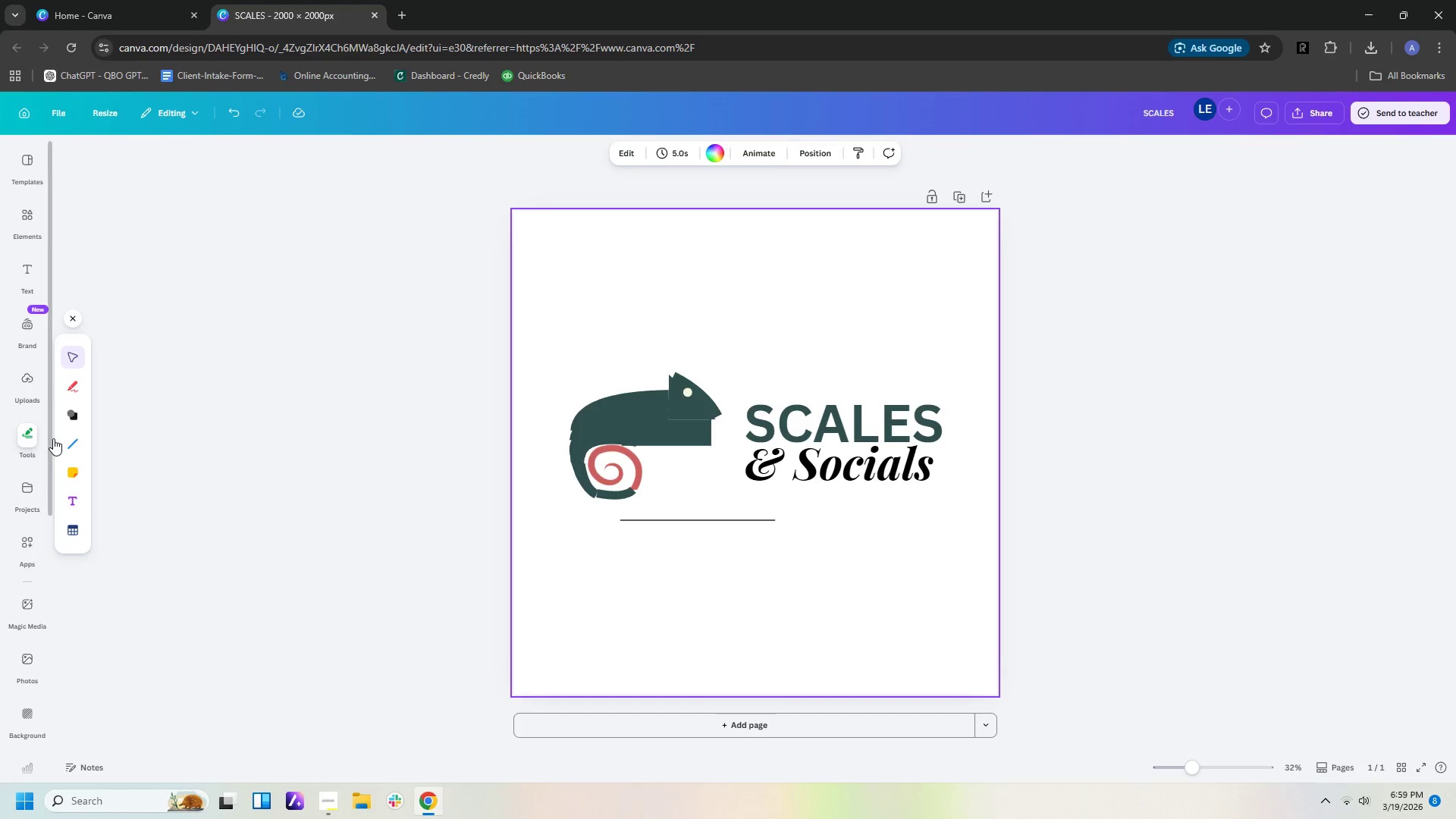 
left_click([67, 442])
 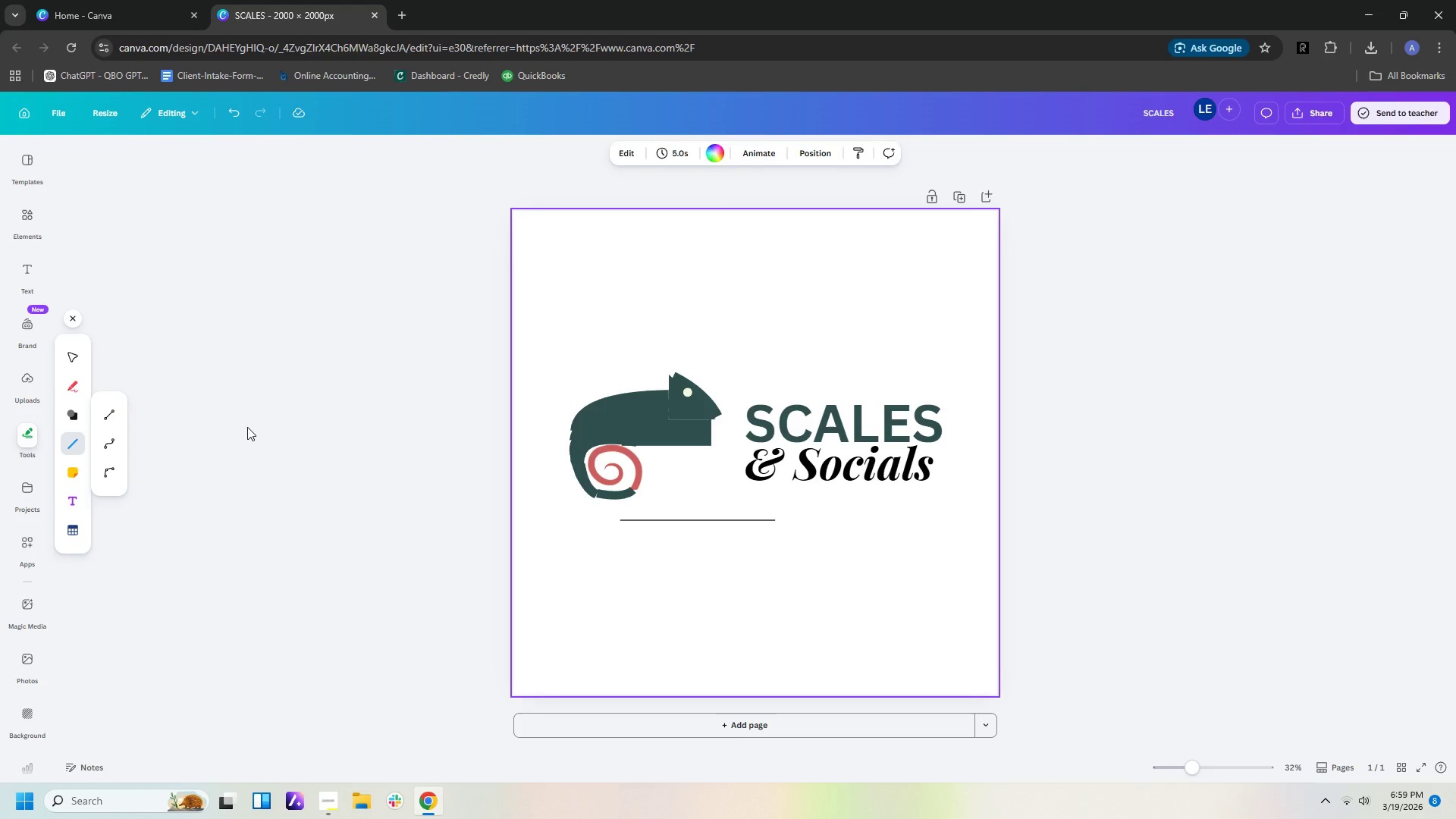 
left_click([110, 413])
 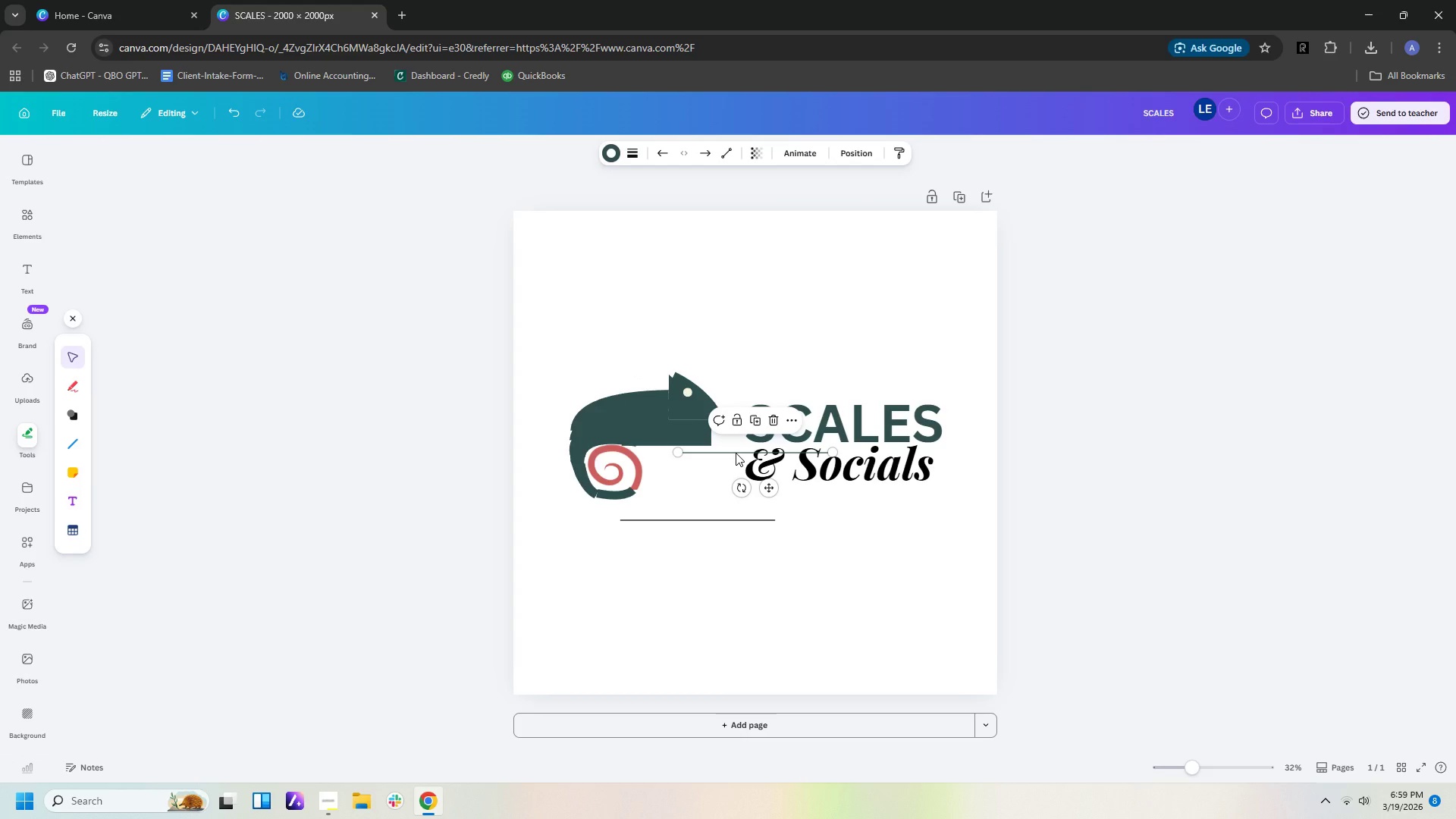 
left_click([614, 154])
 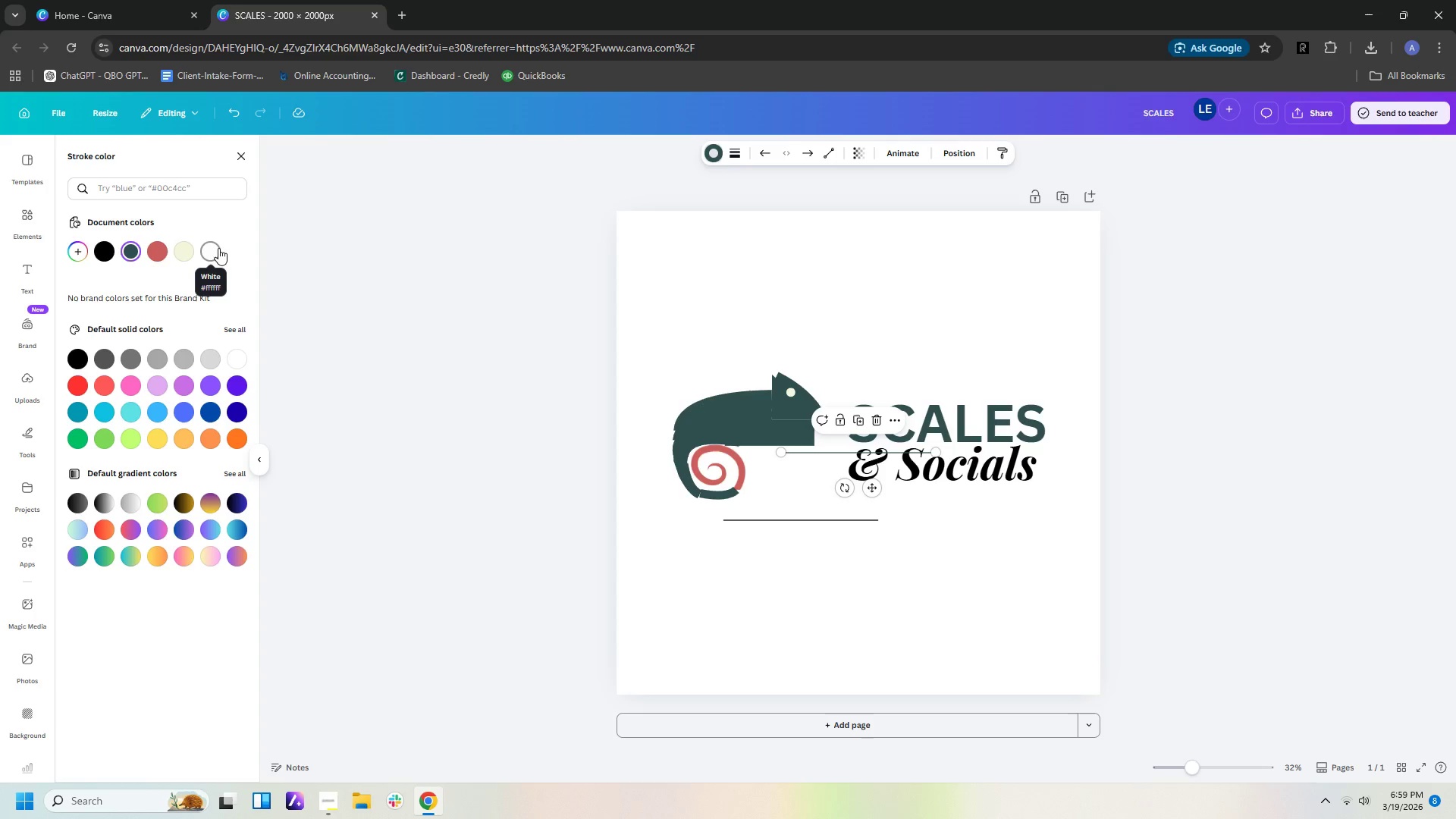 
left_click([184, 247])
 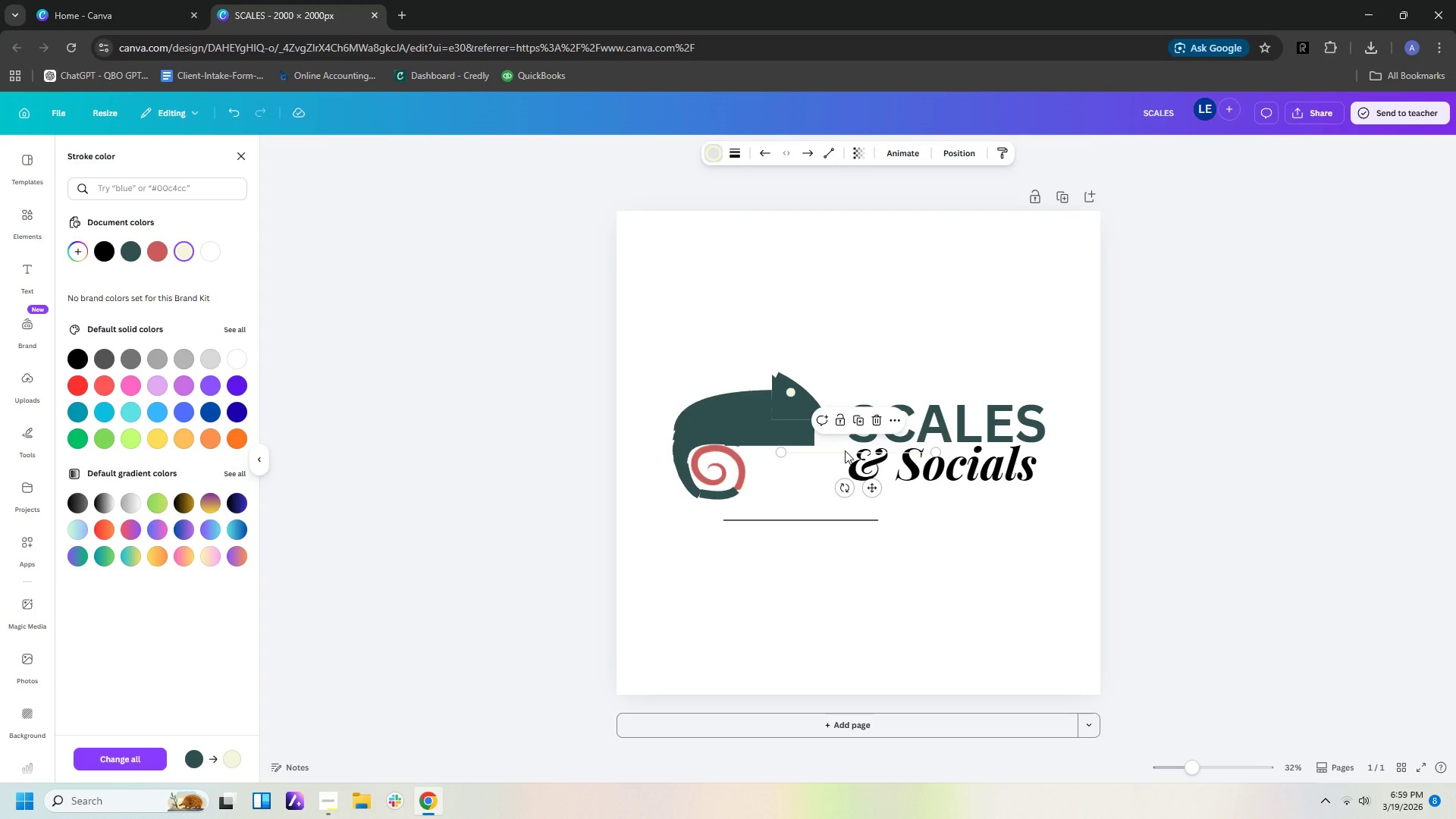 
left_click_drag(start_coordinate=[843, 451], to_coordinate=[830, 417])
 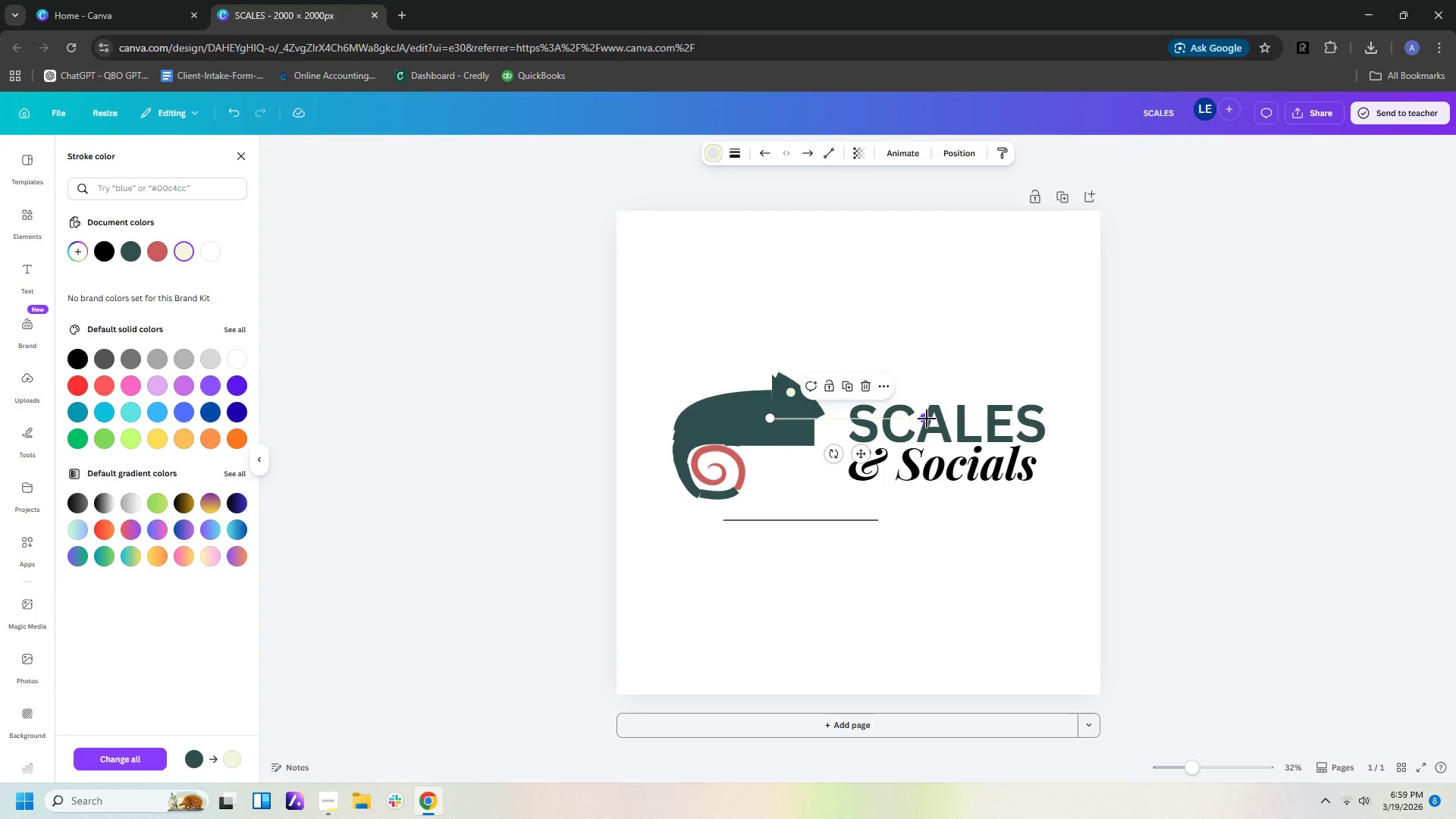 
left_click_drag(start_coordinate=[927, 419], to_coordinate=[817, 418])
 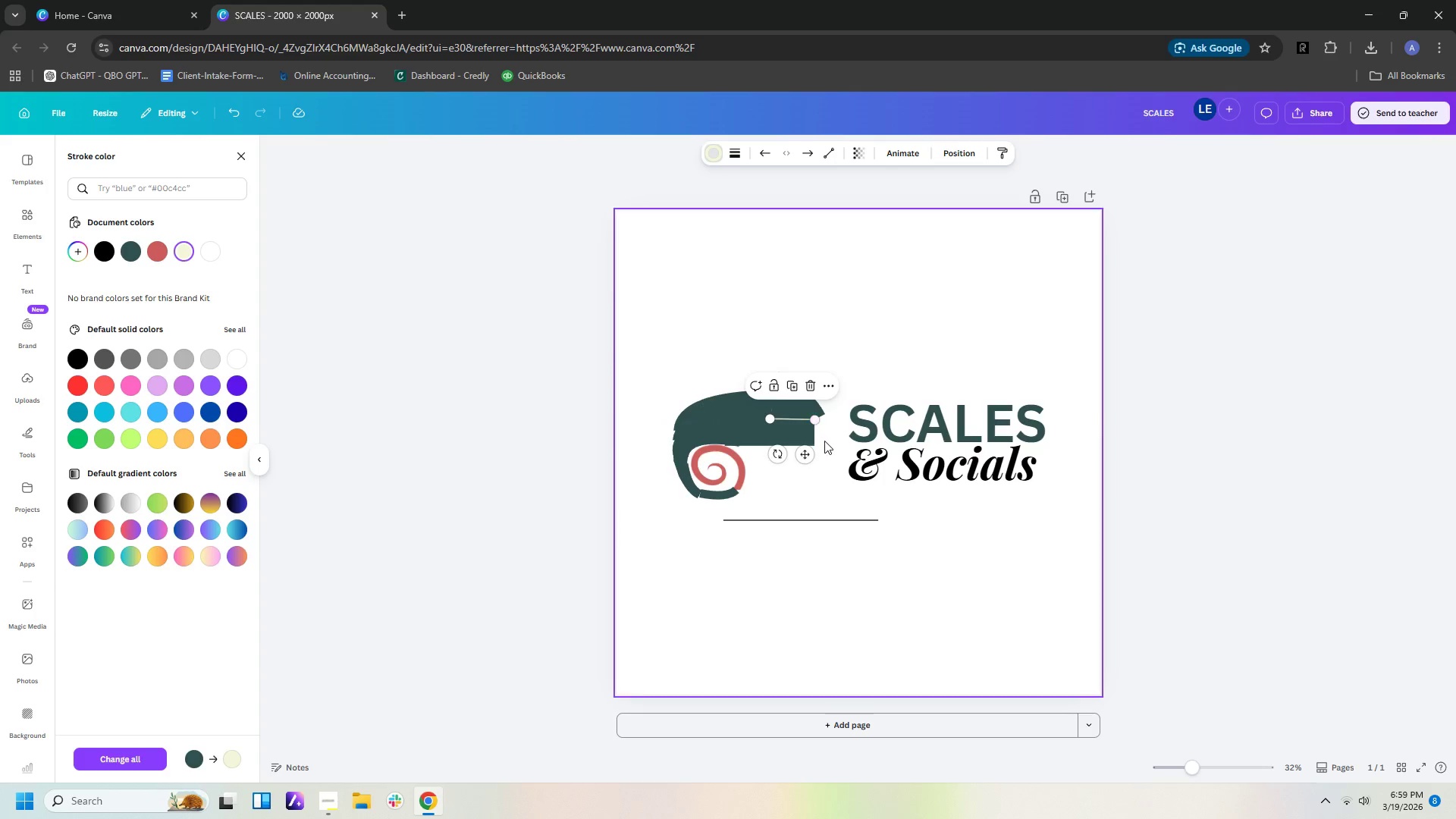 
left_click([824, 441])
 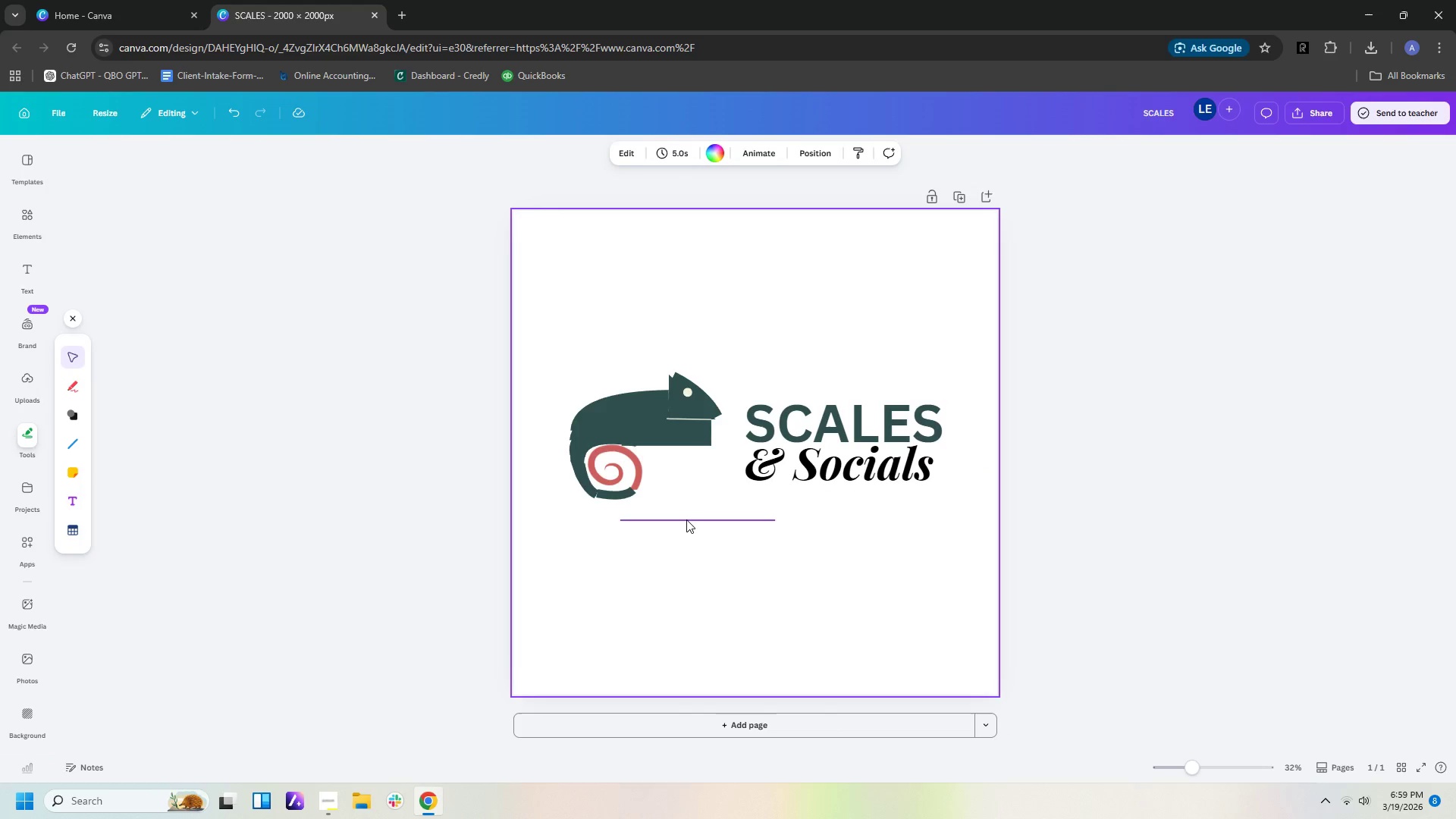 
left_click([686, 521])
 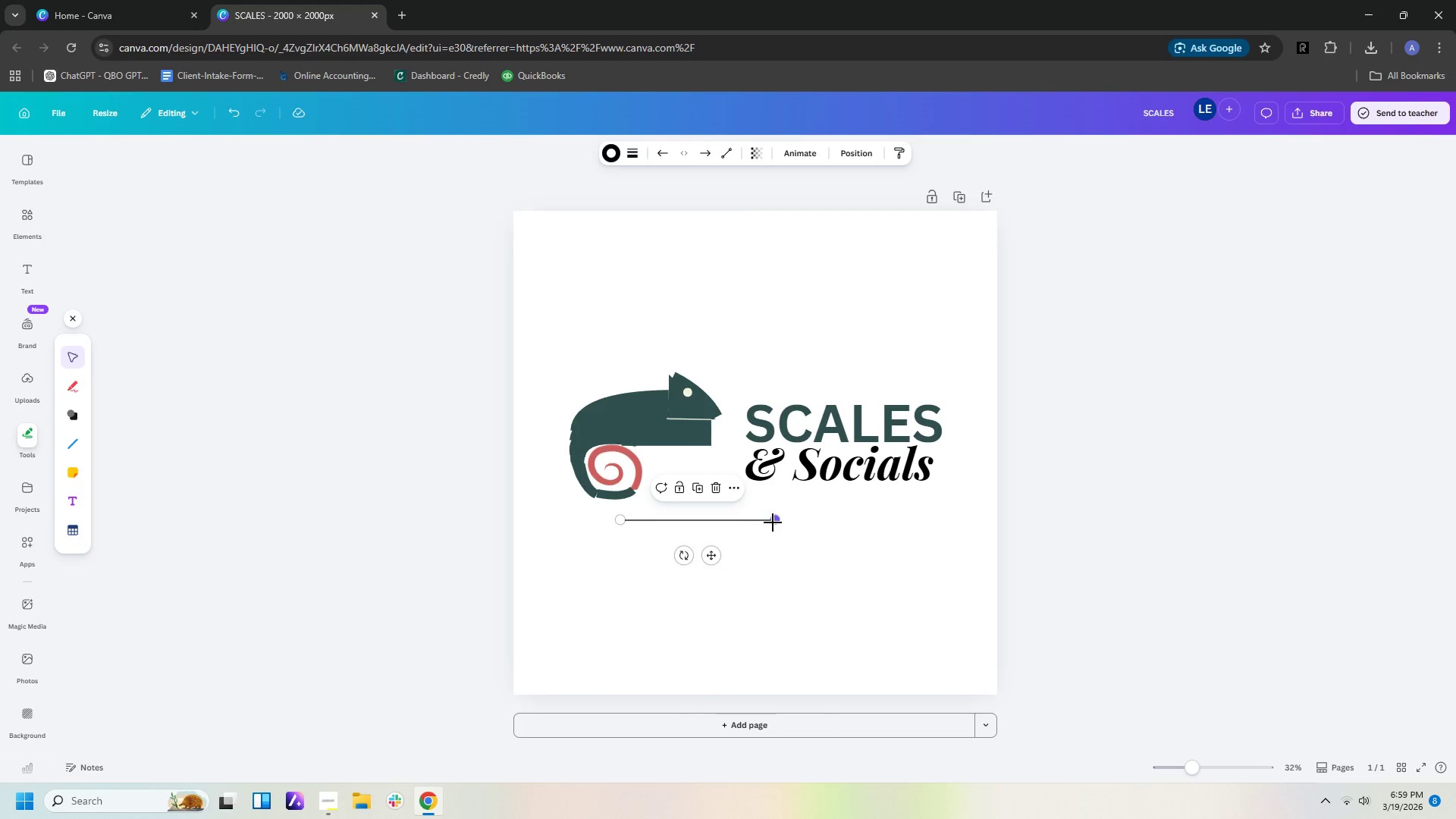 
left_click_drag(start_coordinate=[774, 522], to_coordinate=[618, 574])
 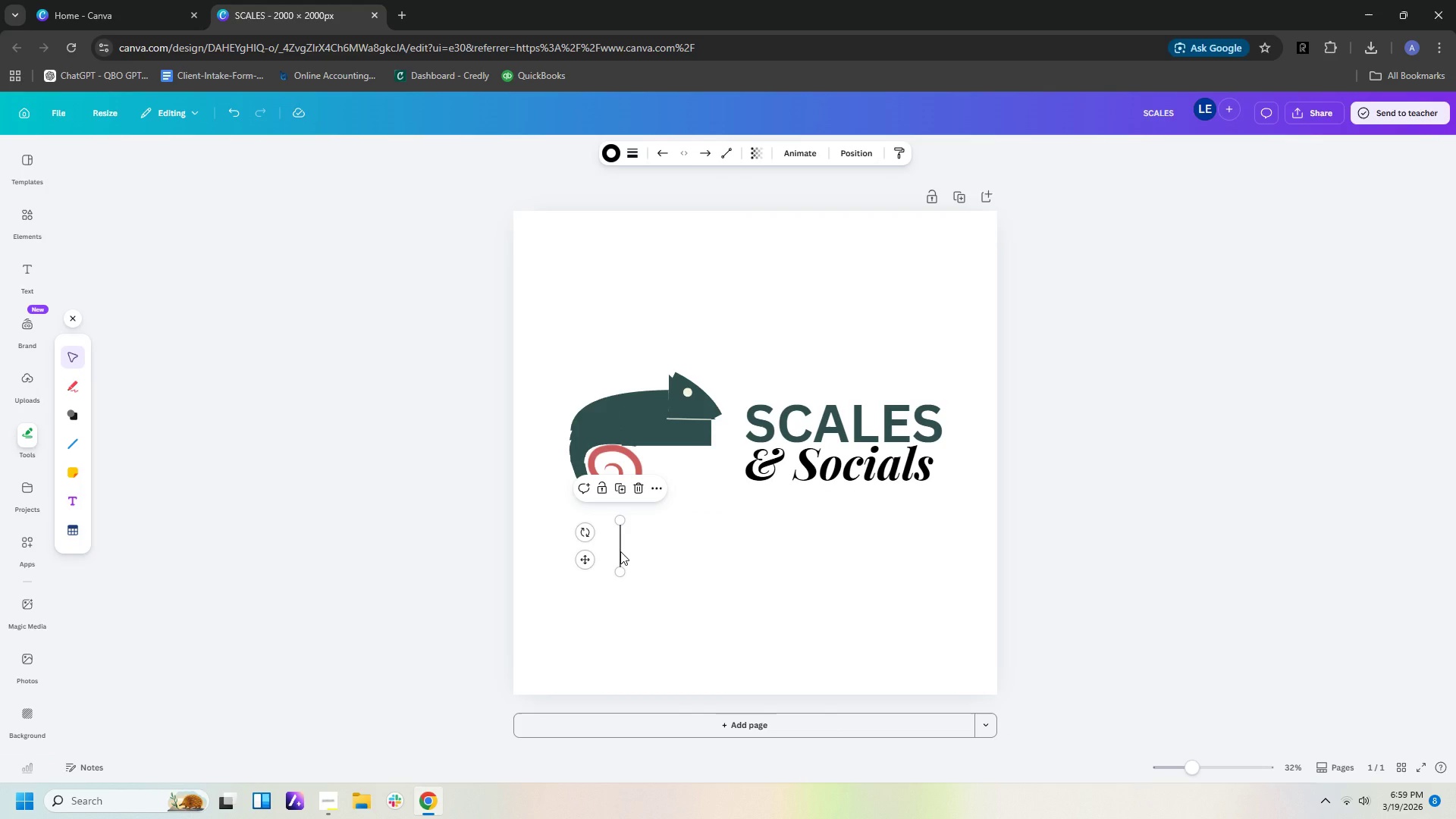 
left_click_drag(start_coordinate=[620, 551], to_coordinate=[673, 424])
 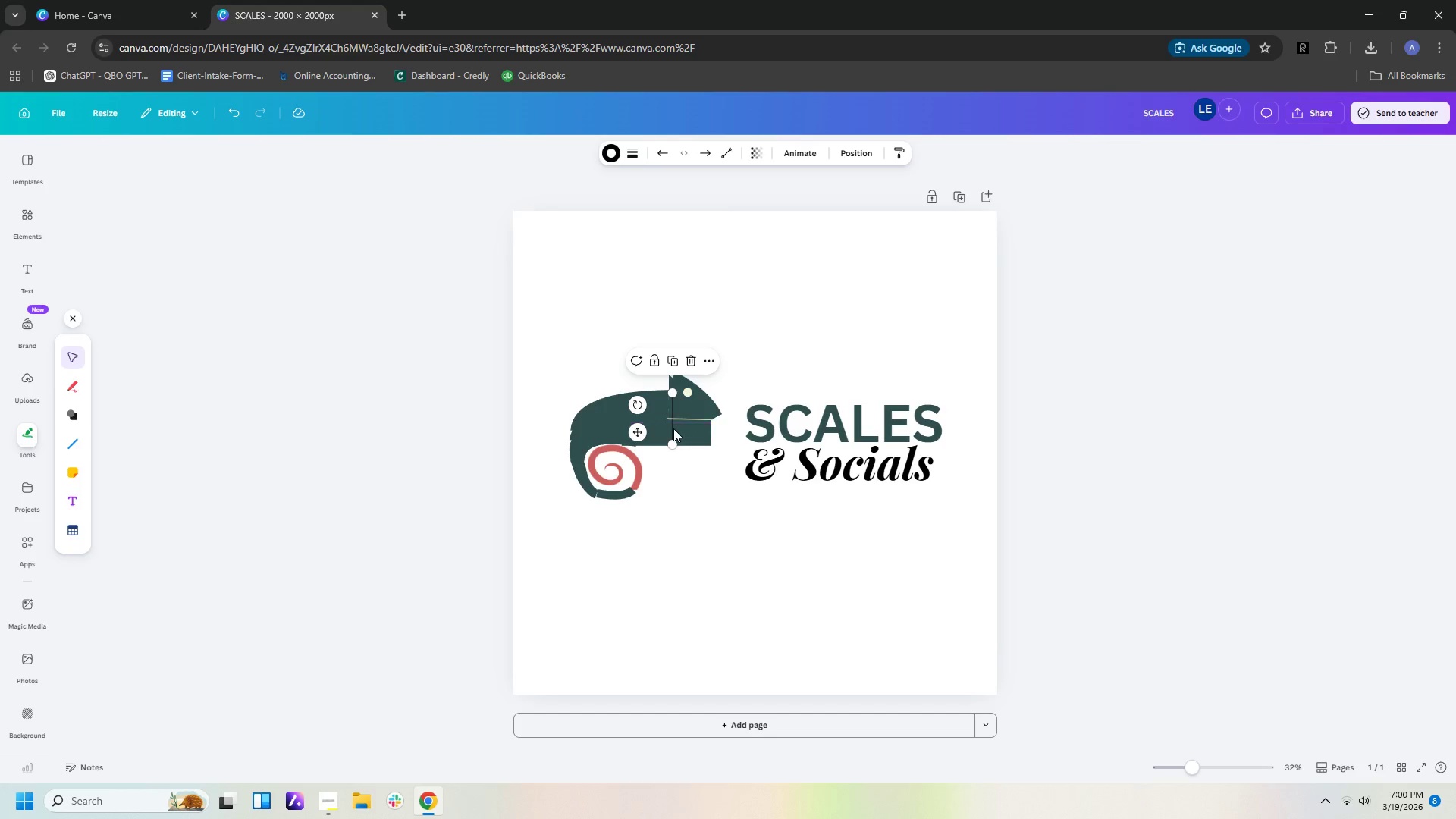 
left_click_drag(start_coordinate=[673, 428], to_coordinate=[670, 407])
 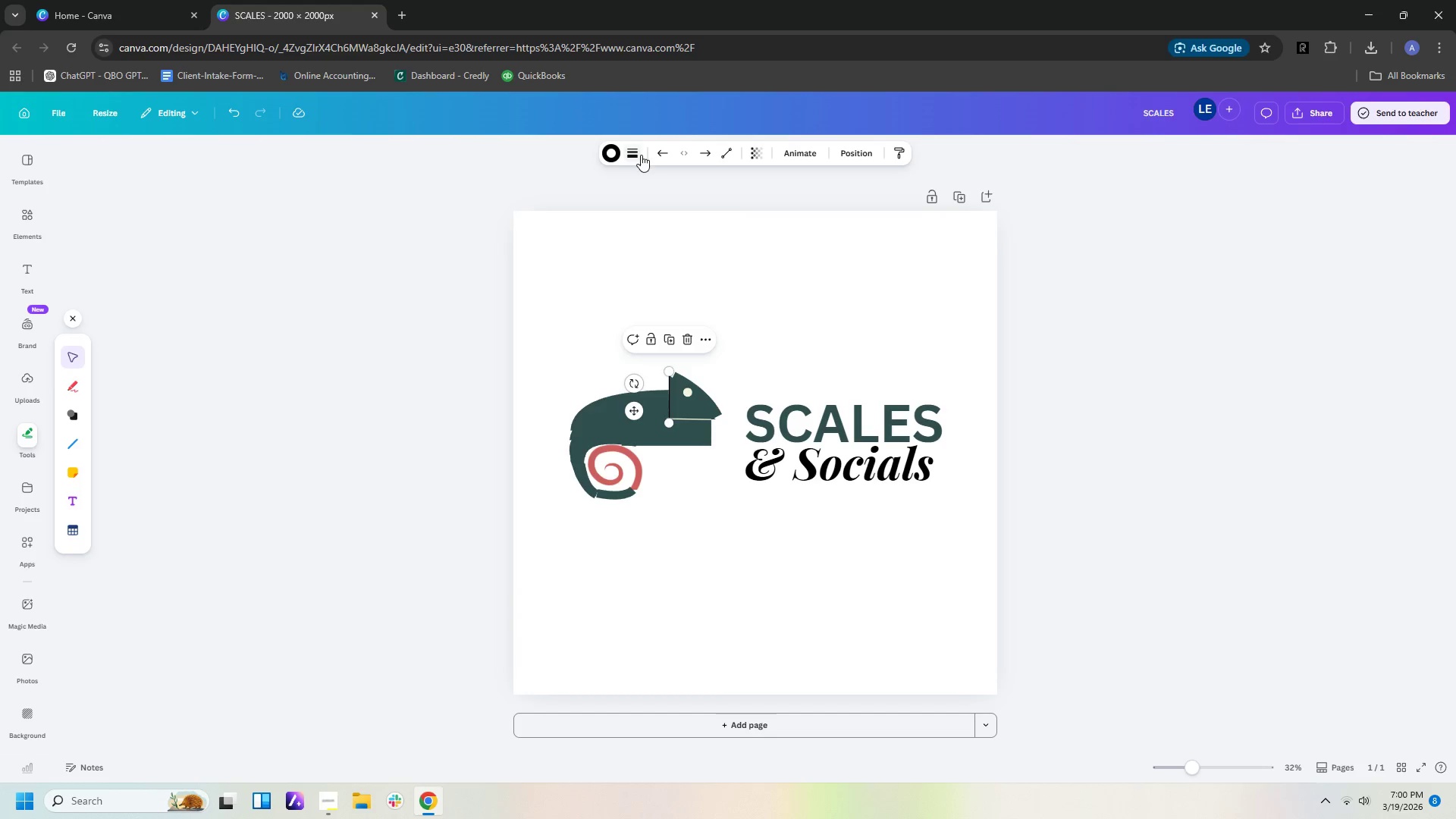 
left_click([609, 153])
 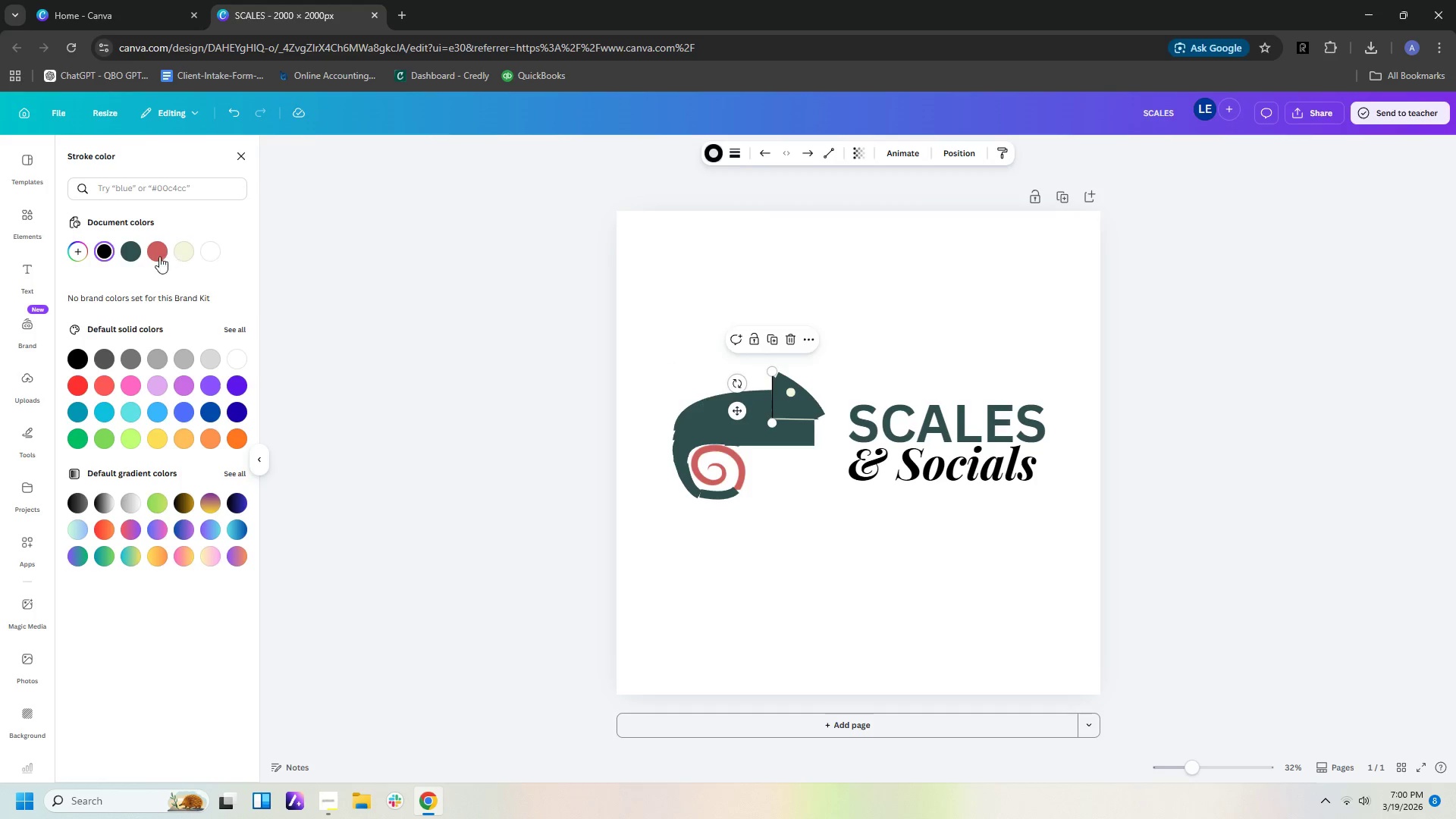 
left_click([177, 250])
 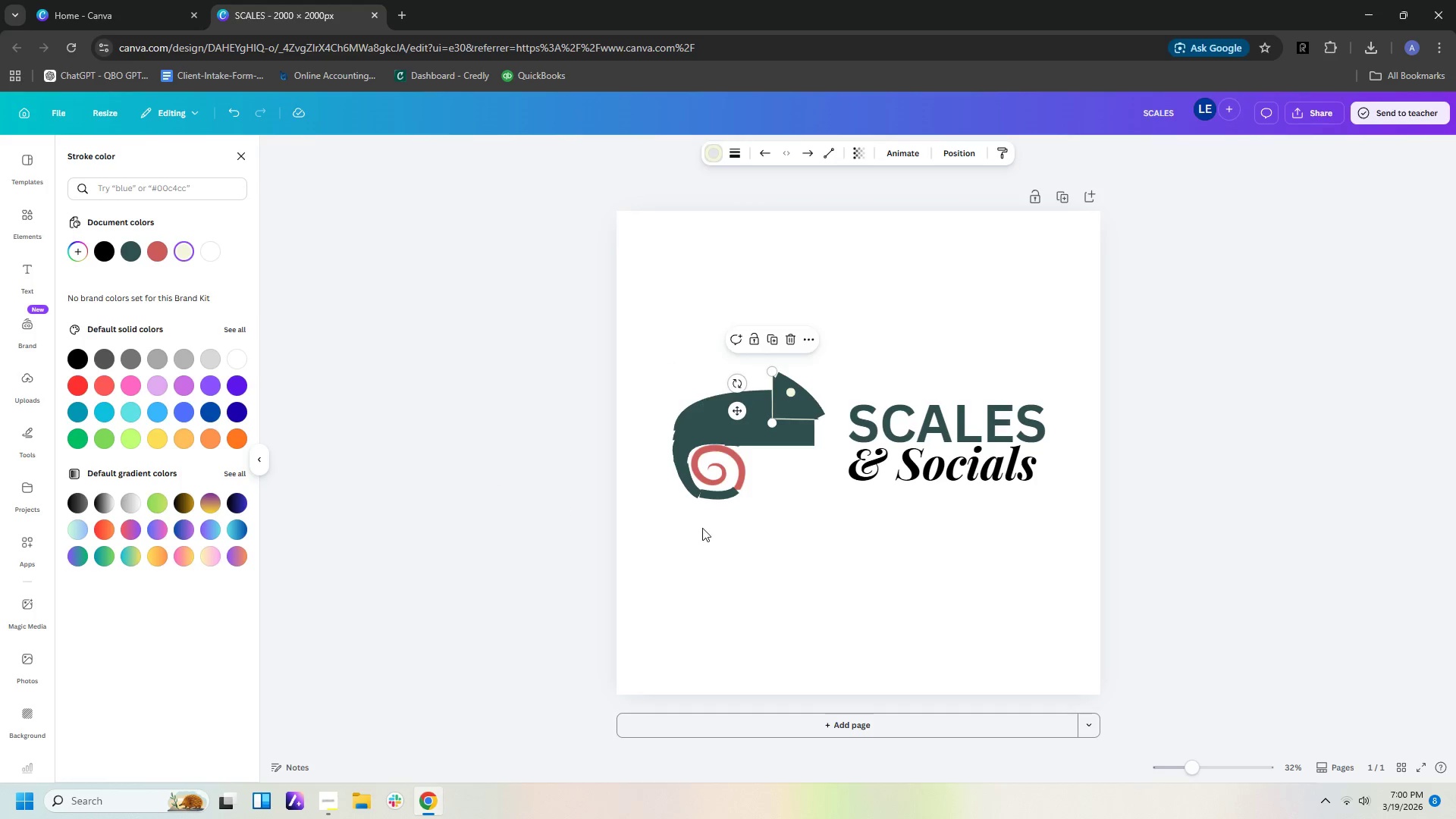 
left_click([839, 568])
 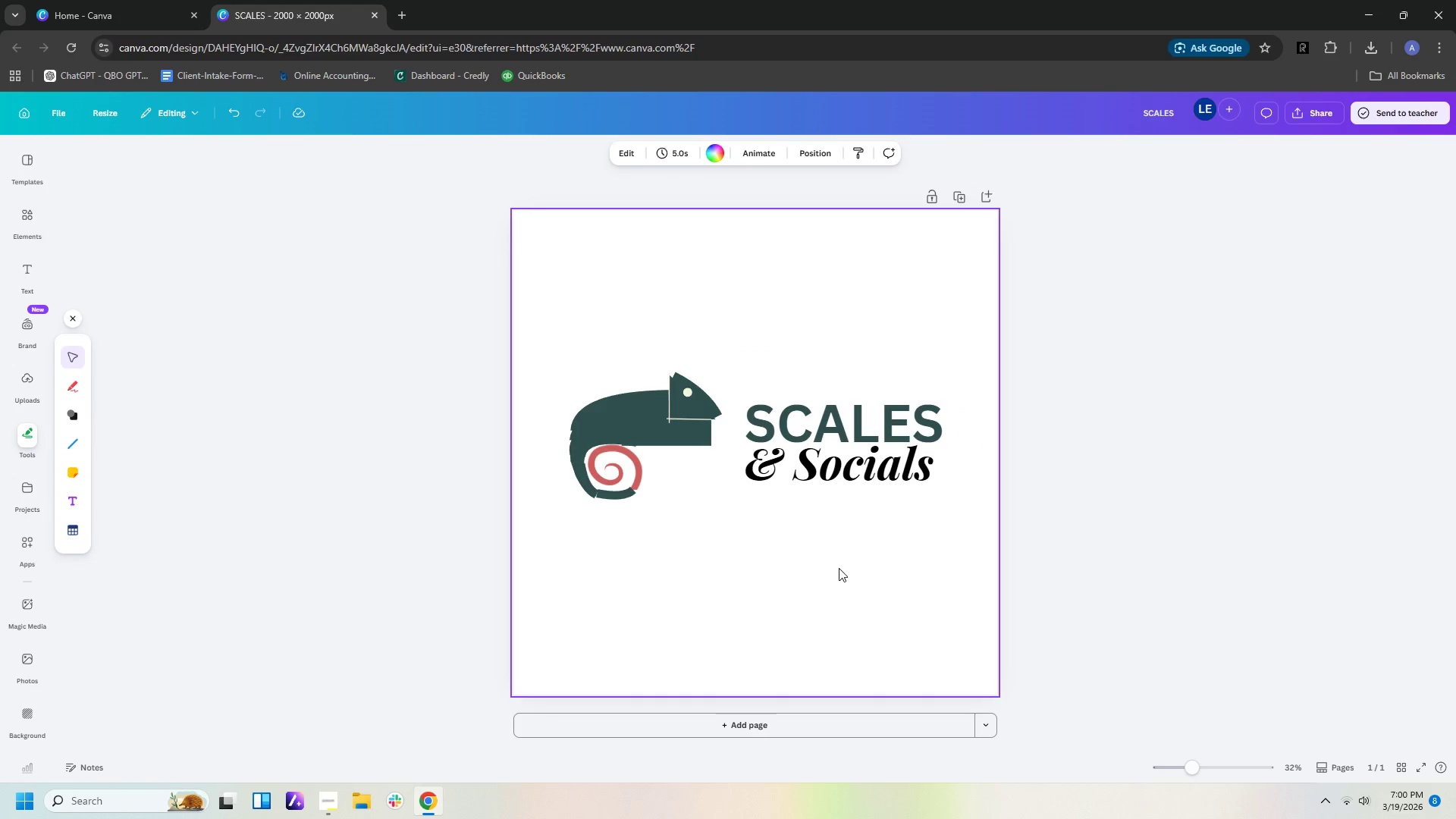 
left_click([839, 568])
 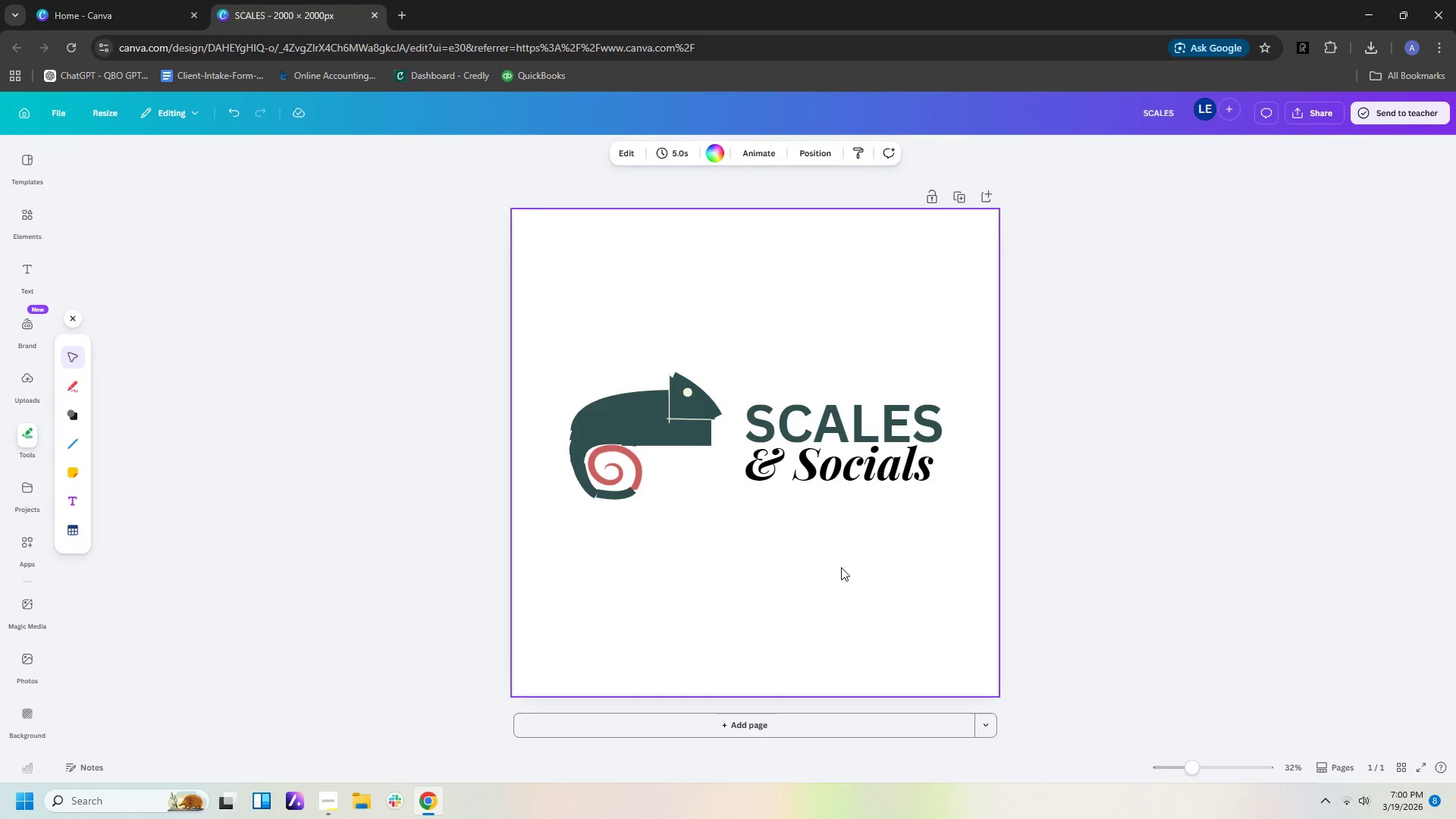 
wait(27.5)
 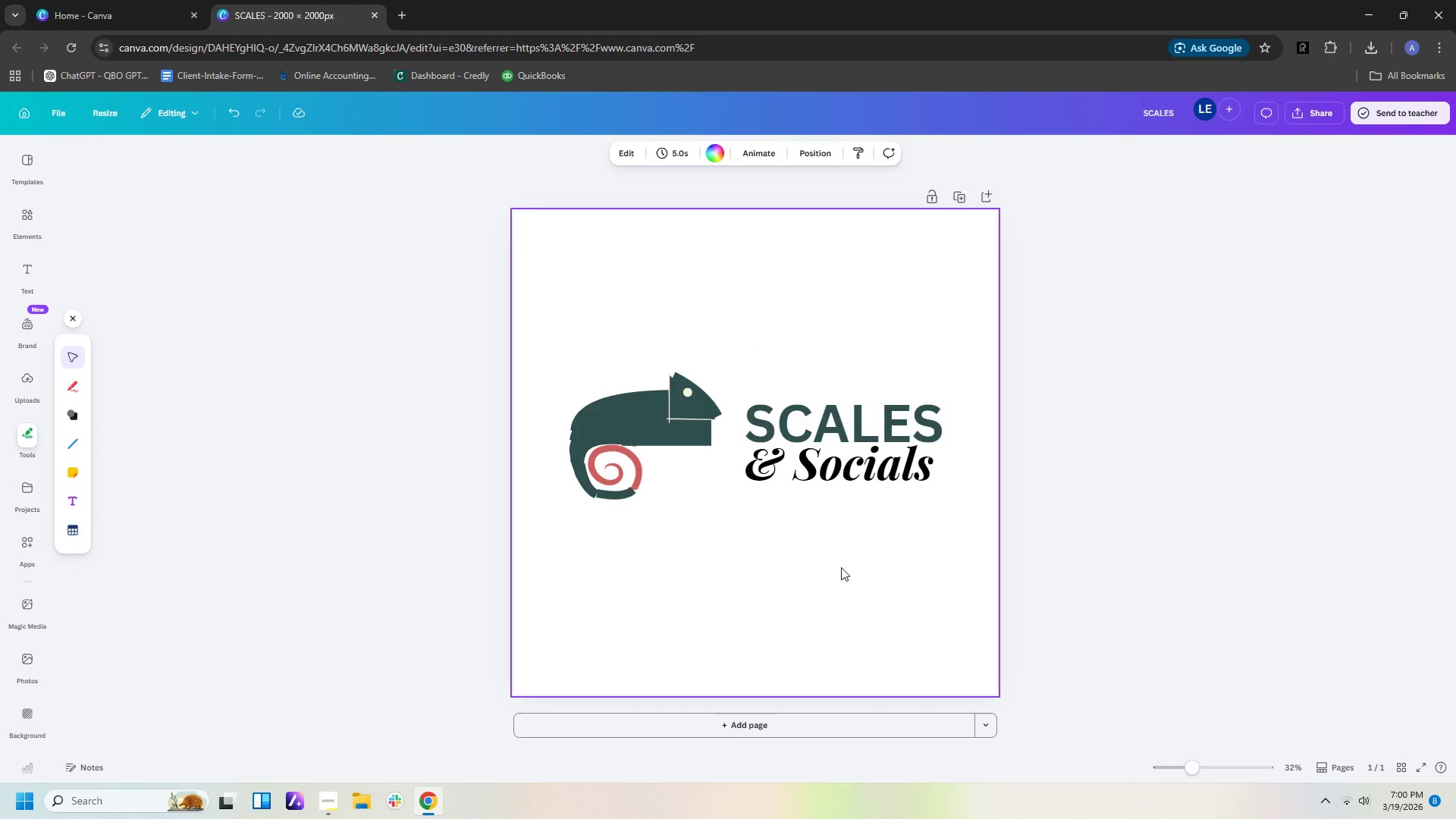 
left_click([71, 441])
 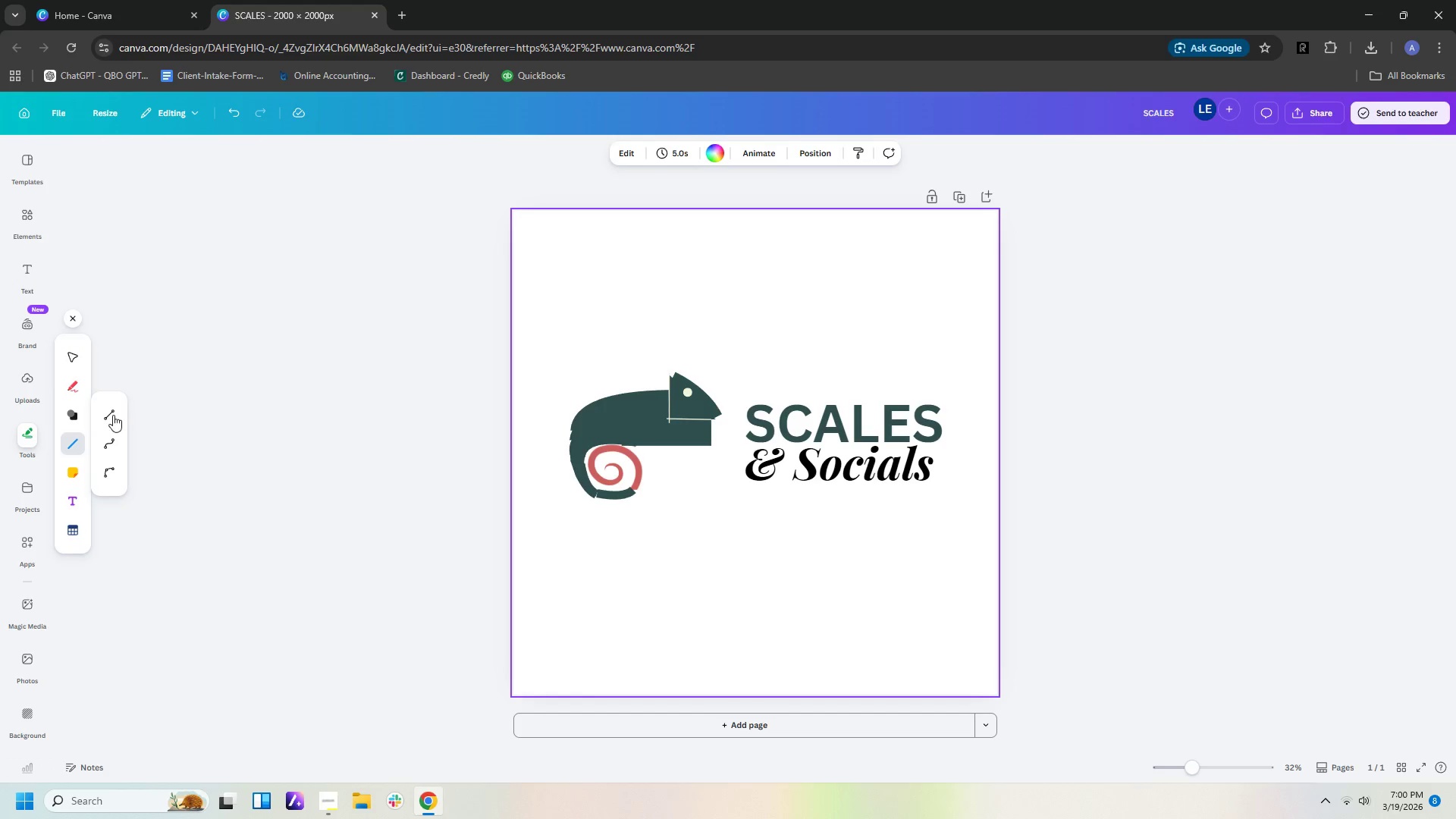 
left_click([110, 415])
 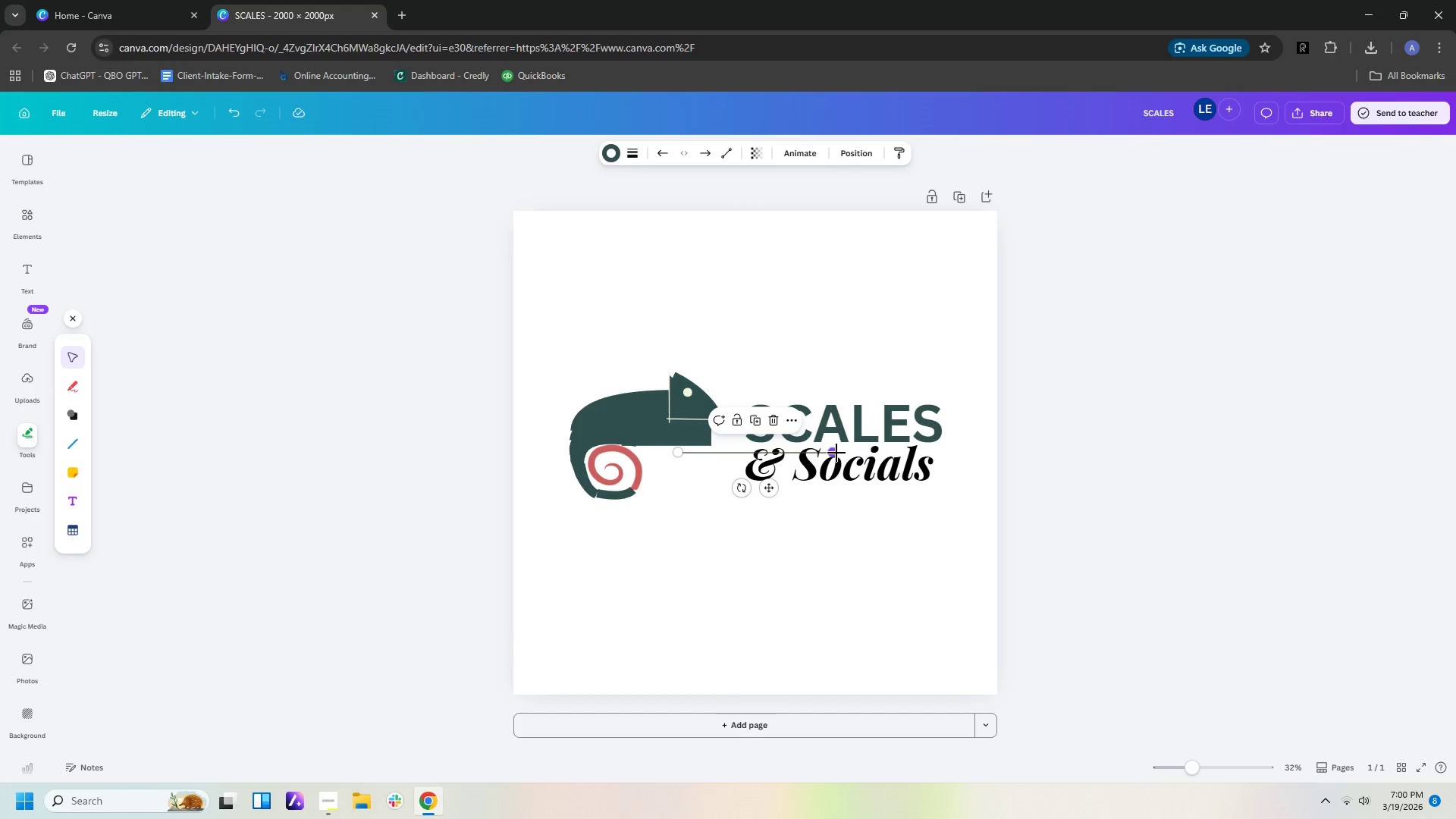 
left_click_drag(start_coordinate=[833, 453], to_coordinate=[686, 492])
 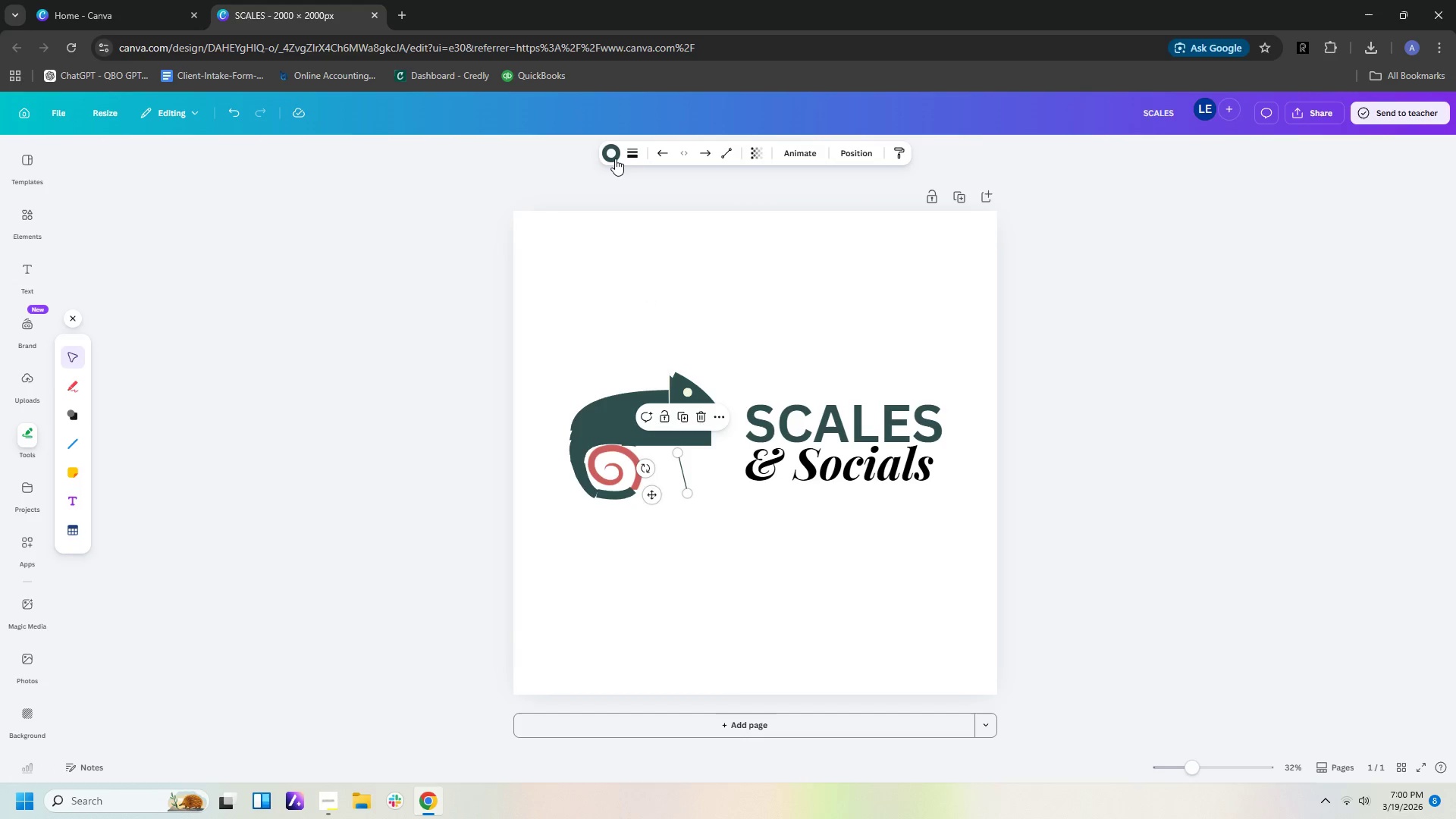 
left_click([615, 158])
 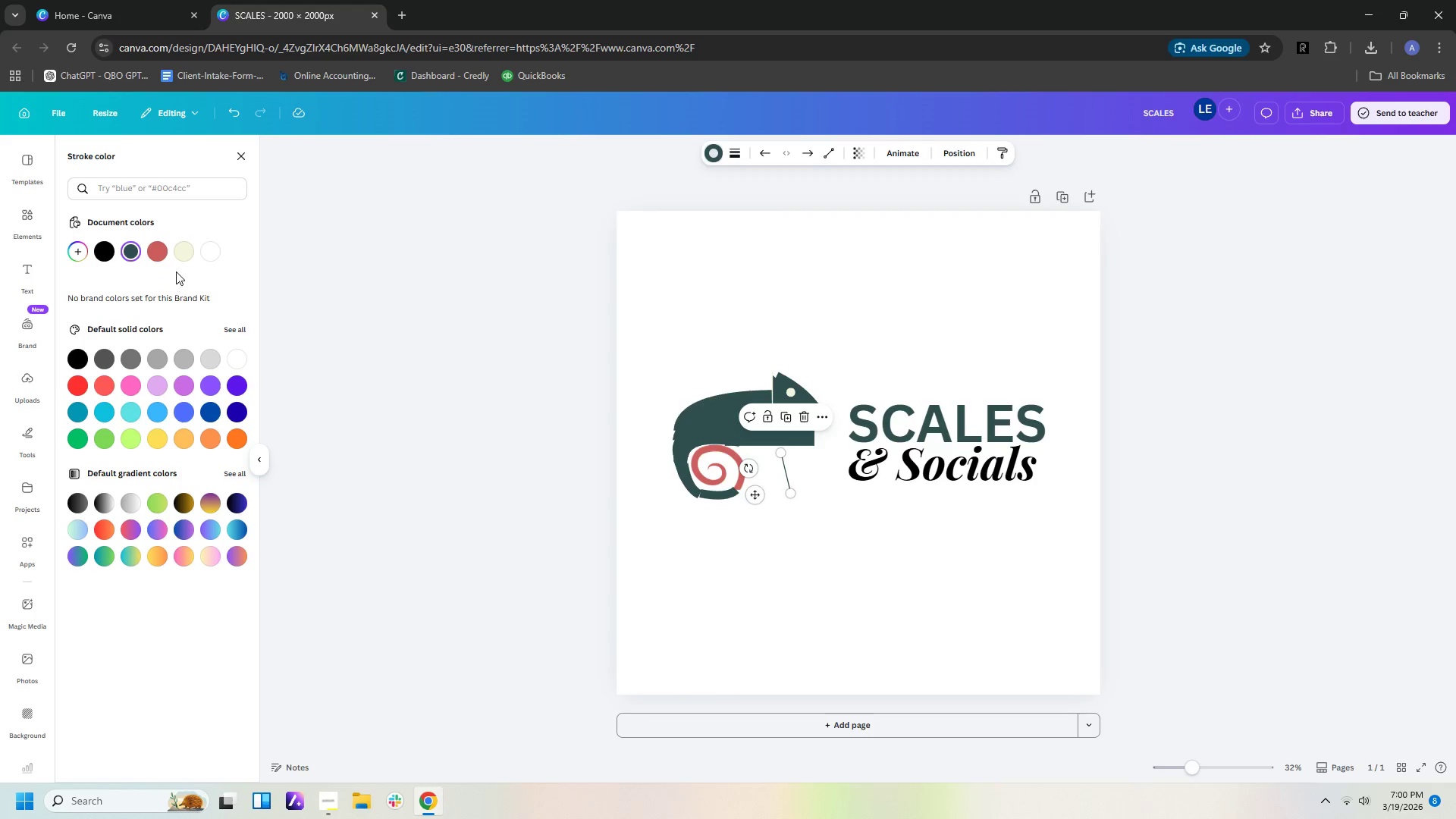 
left_click([177, 255])
 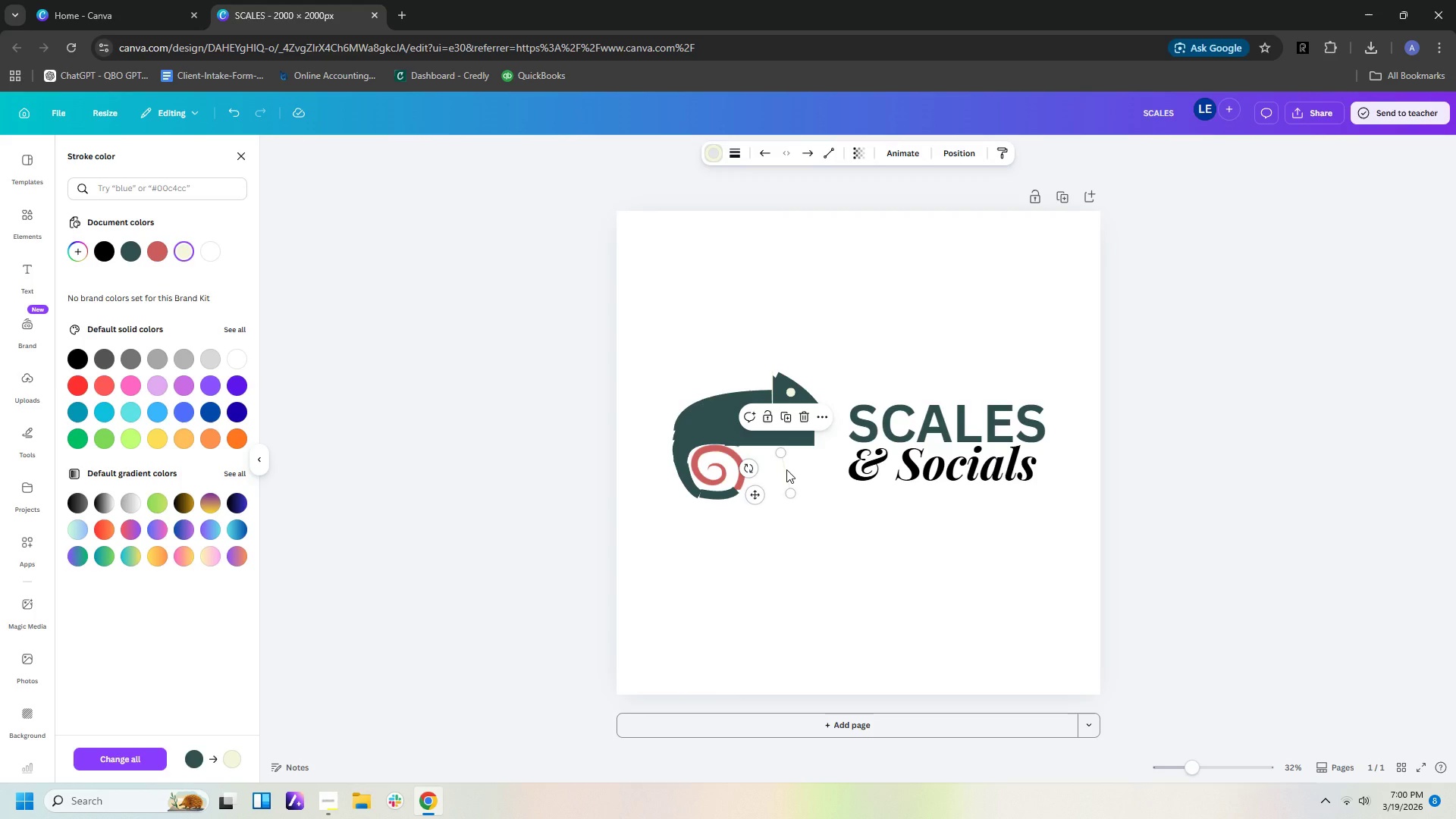 
left_click_drag(start_coordinate=[786, 469], to_coordinate=[739, 409])
 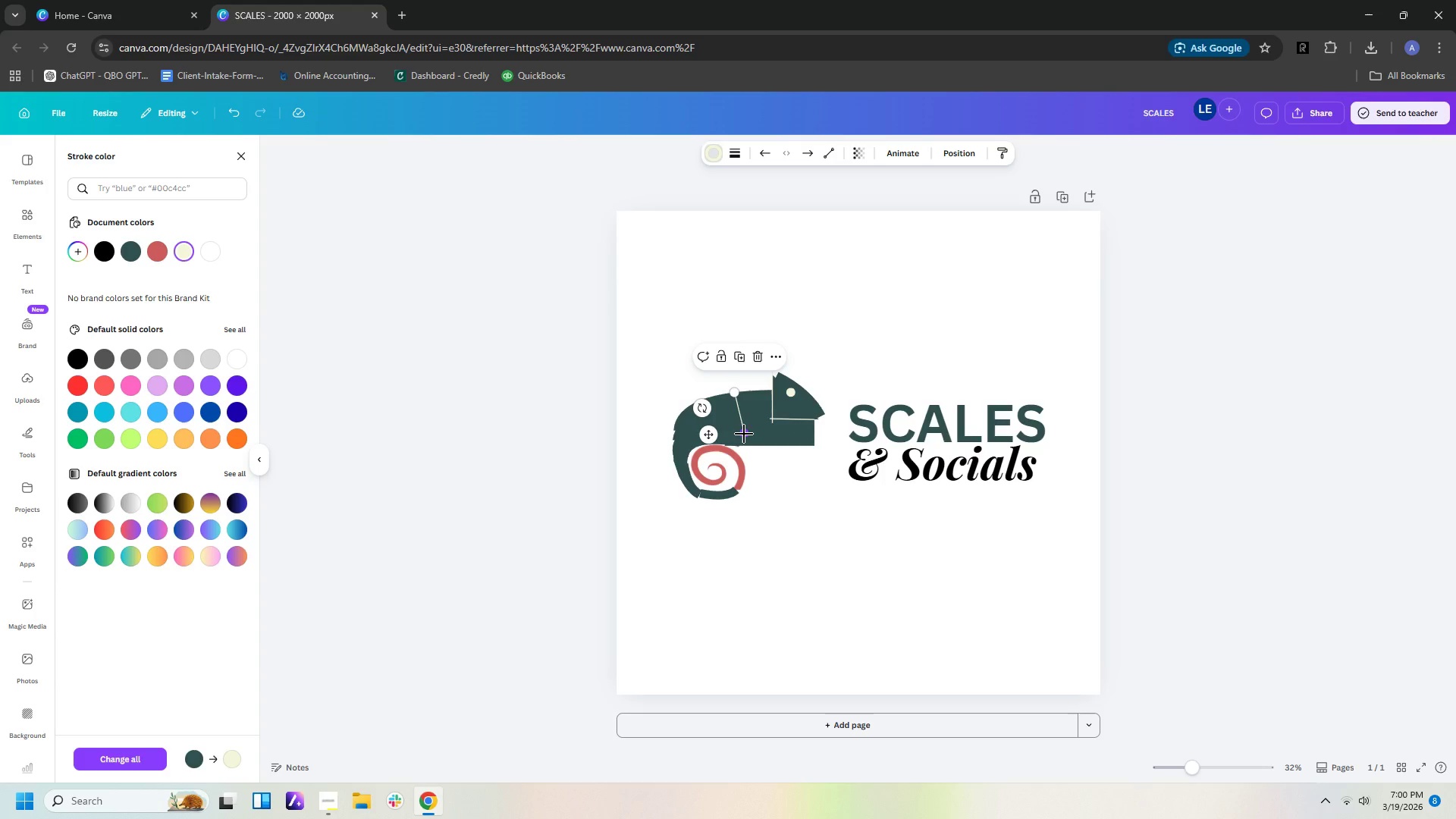 
left_click_drag(start_coordinate=[744, 434], to_coordinate=[756, 446])
 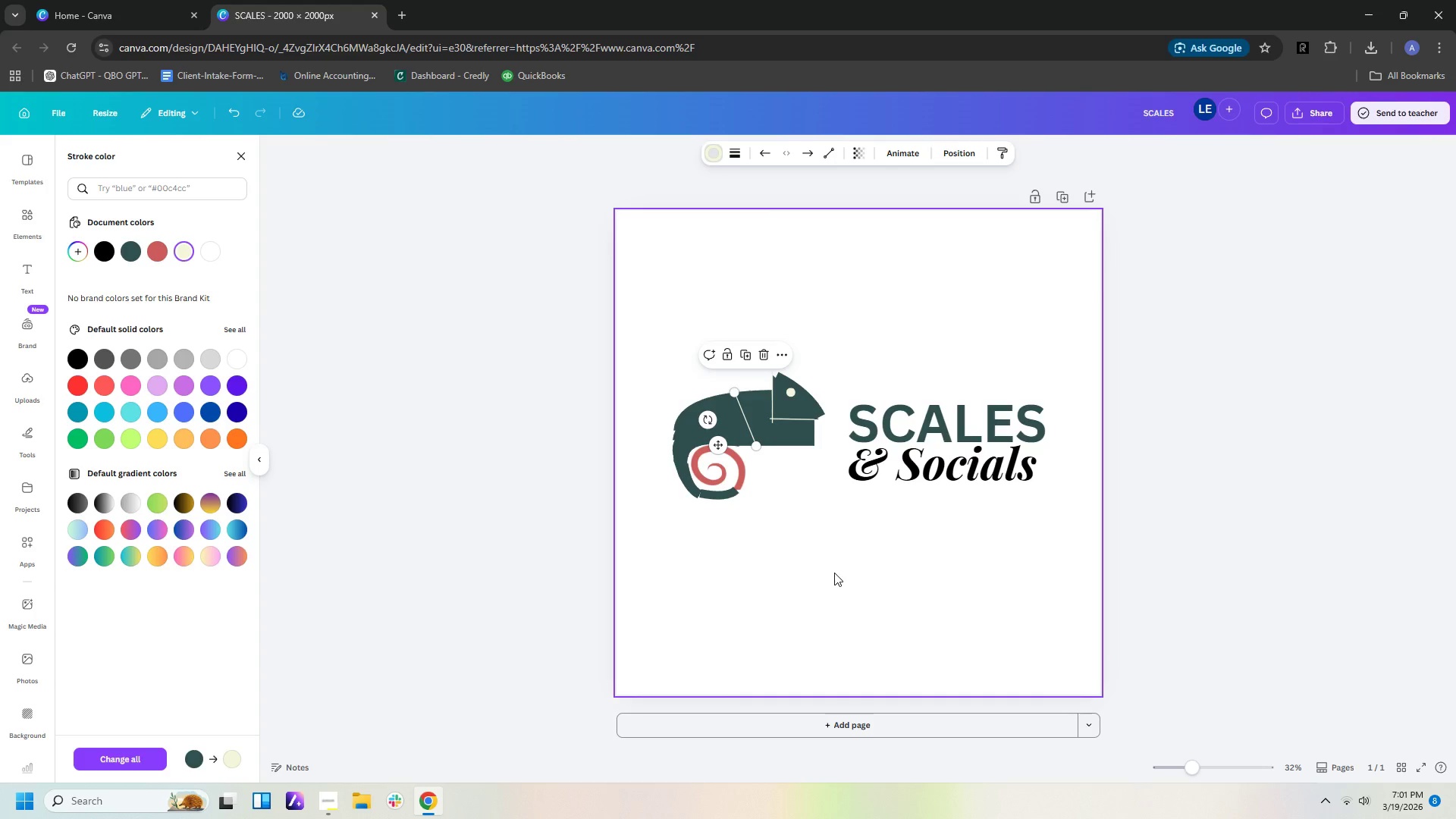 
wait(48.5)
 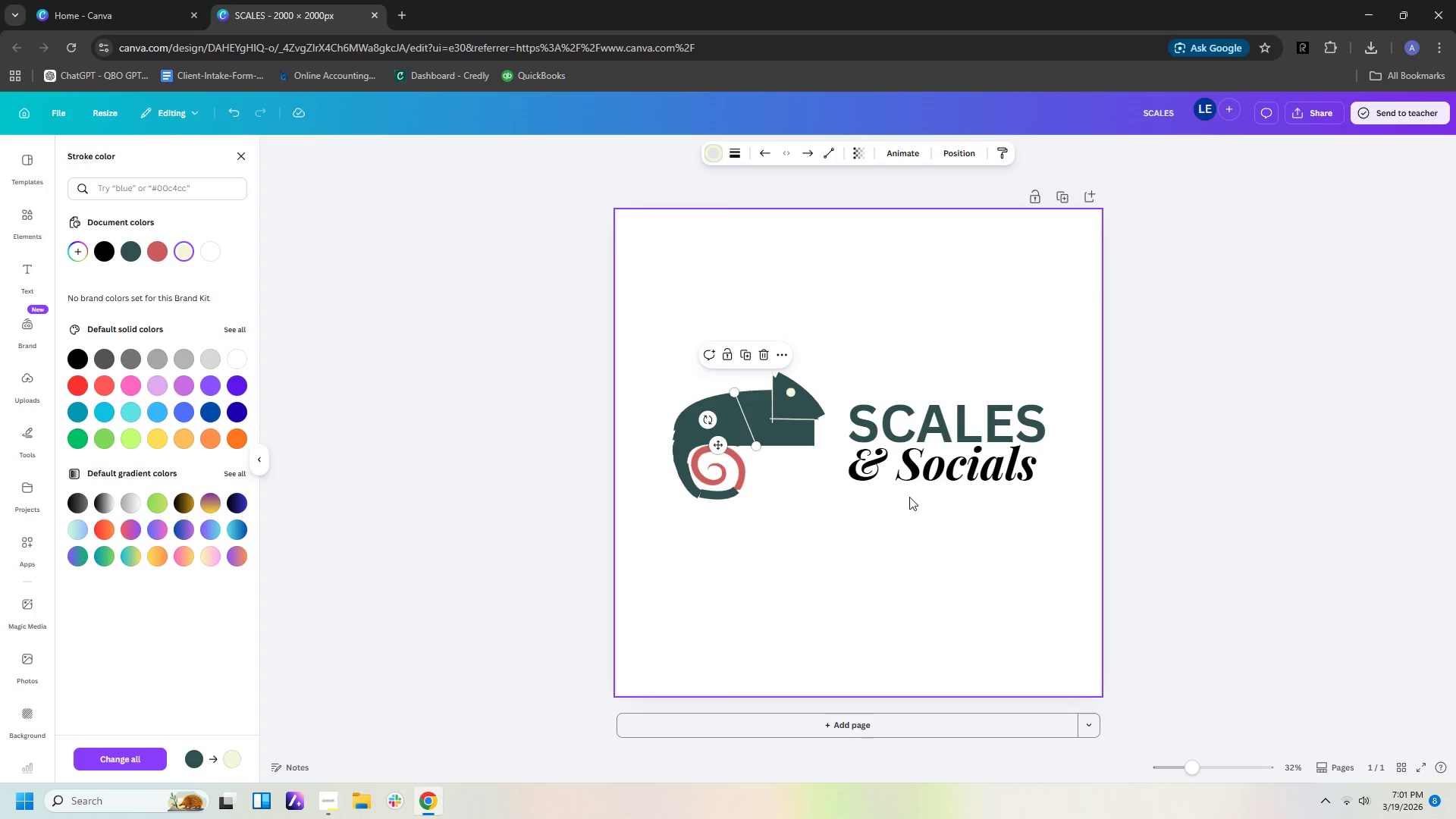 
key(Control+C)
 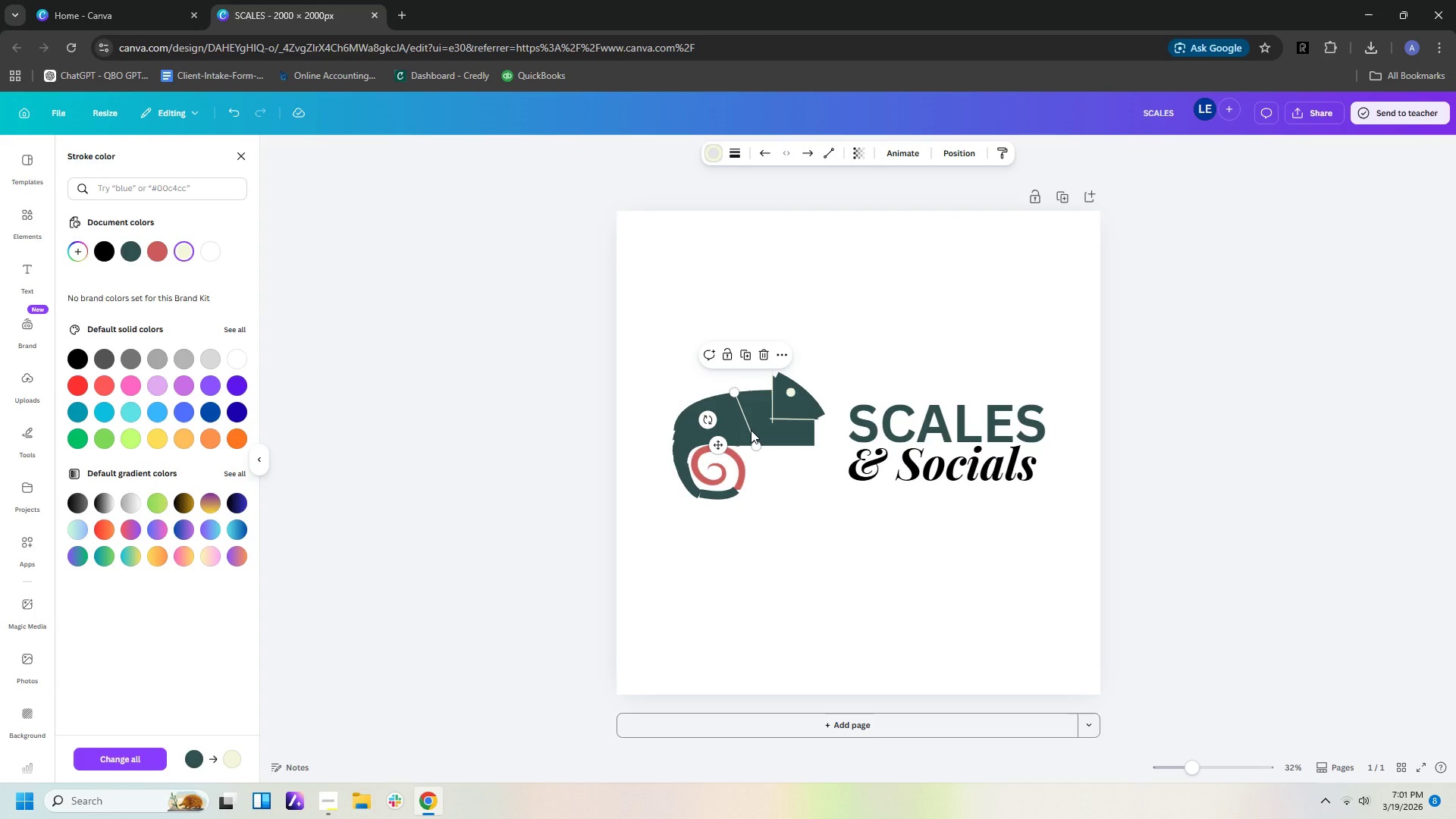 
key(Control+V)
 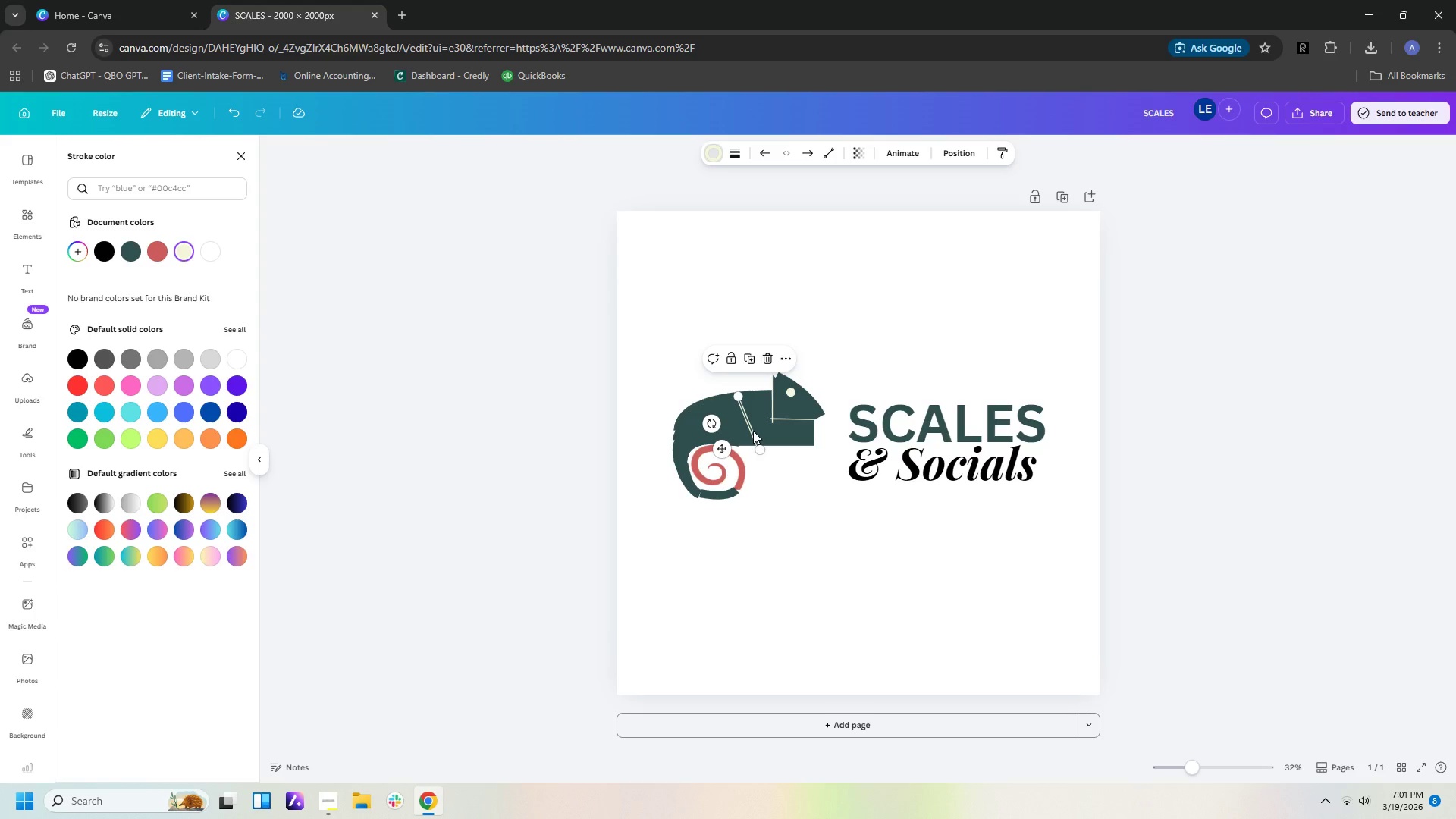 
left_click_drag(start_coordinate=[754, 431], to_coordinate=[708, 428])
 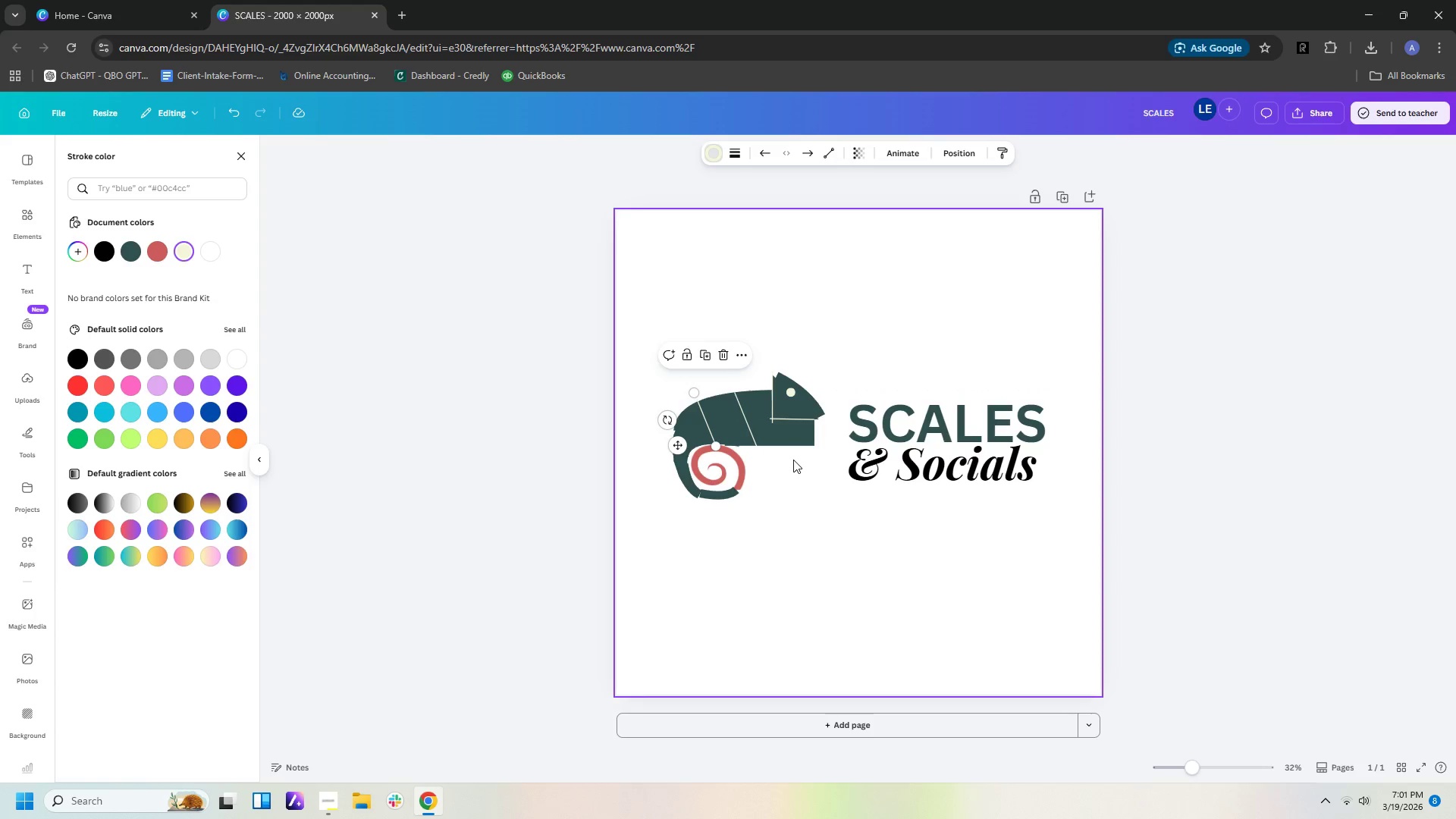 
wait(6.22)
 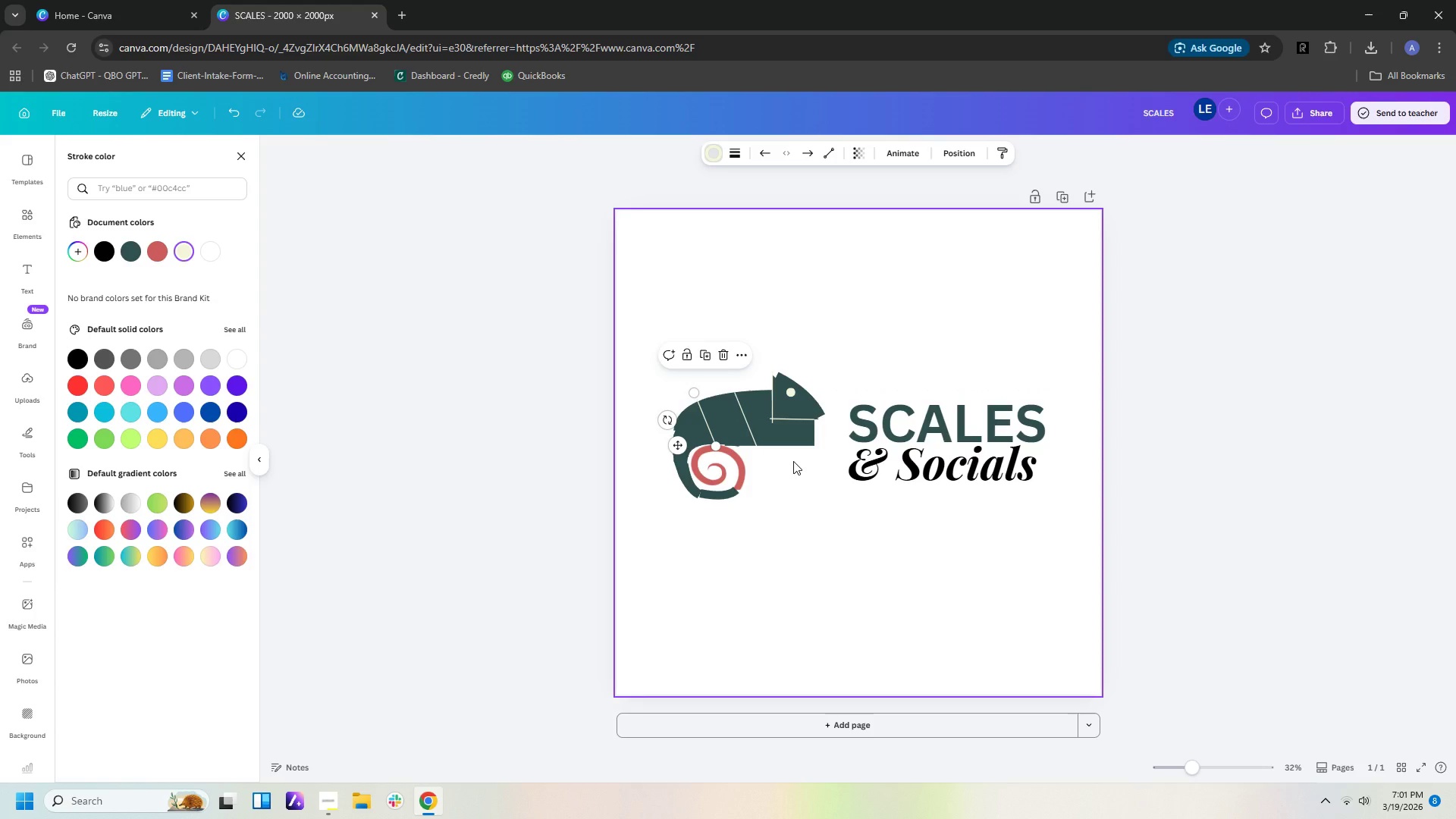 
left_click_drag(start_coordinate=[694, 394], to_coordinate=[671, 428])
 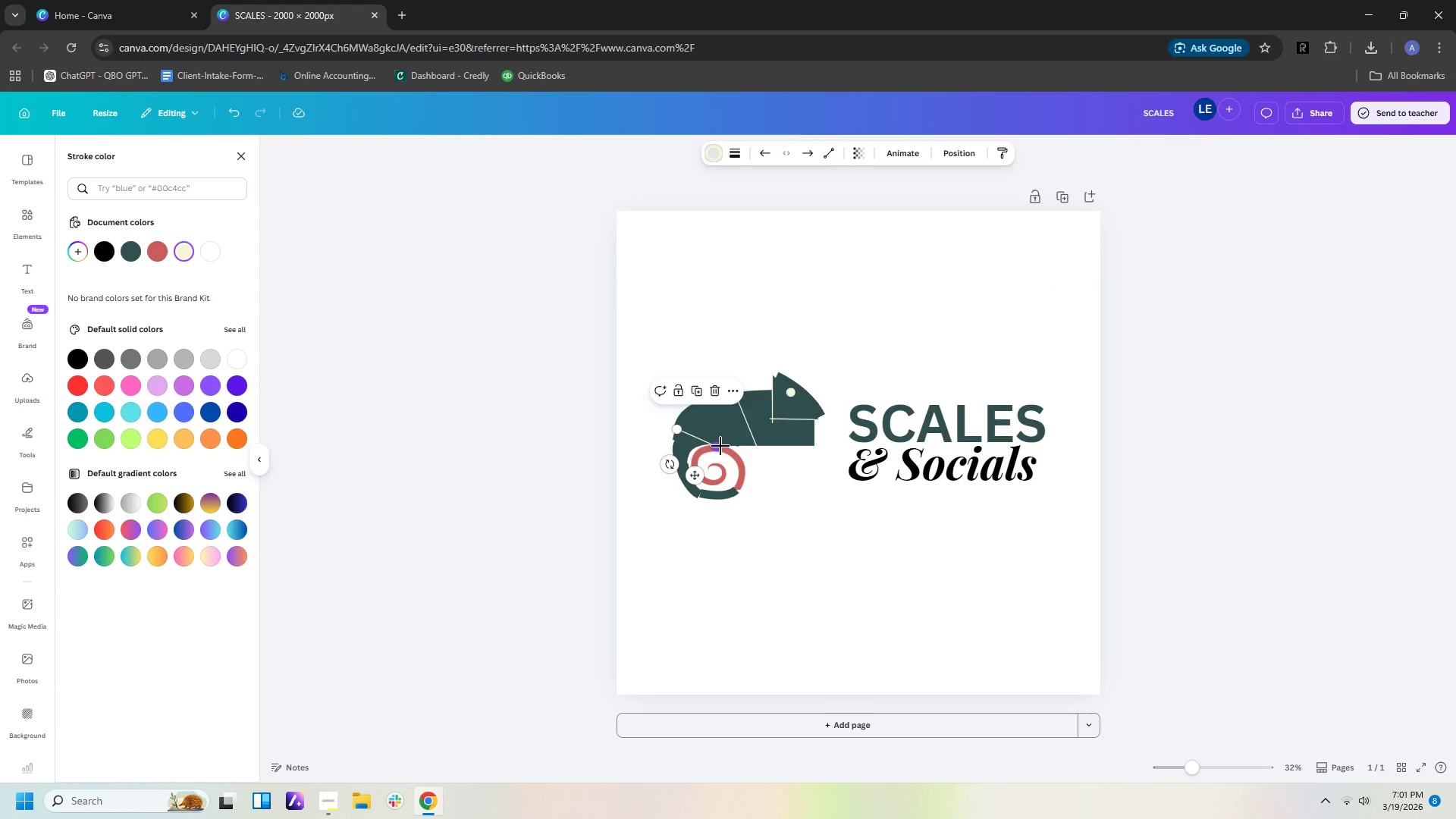 
left_click_drag(start_coordinate=[716, 446], to_coordinate=[723, 440])
 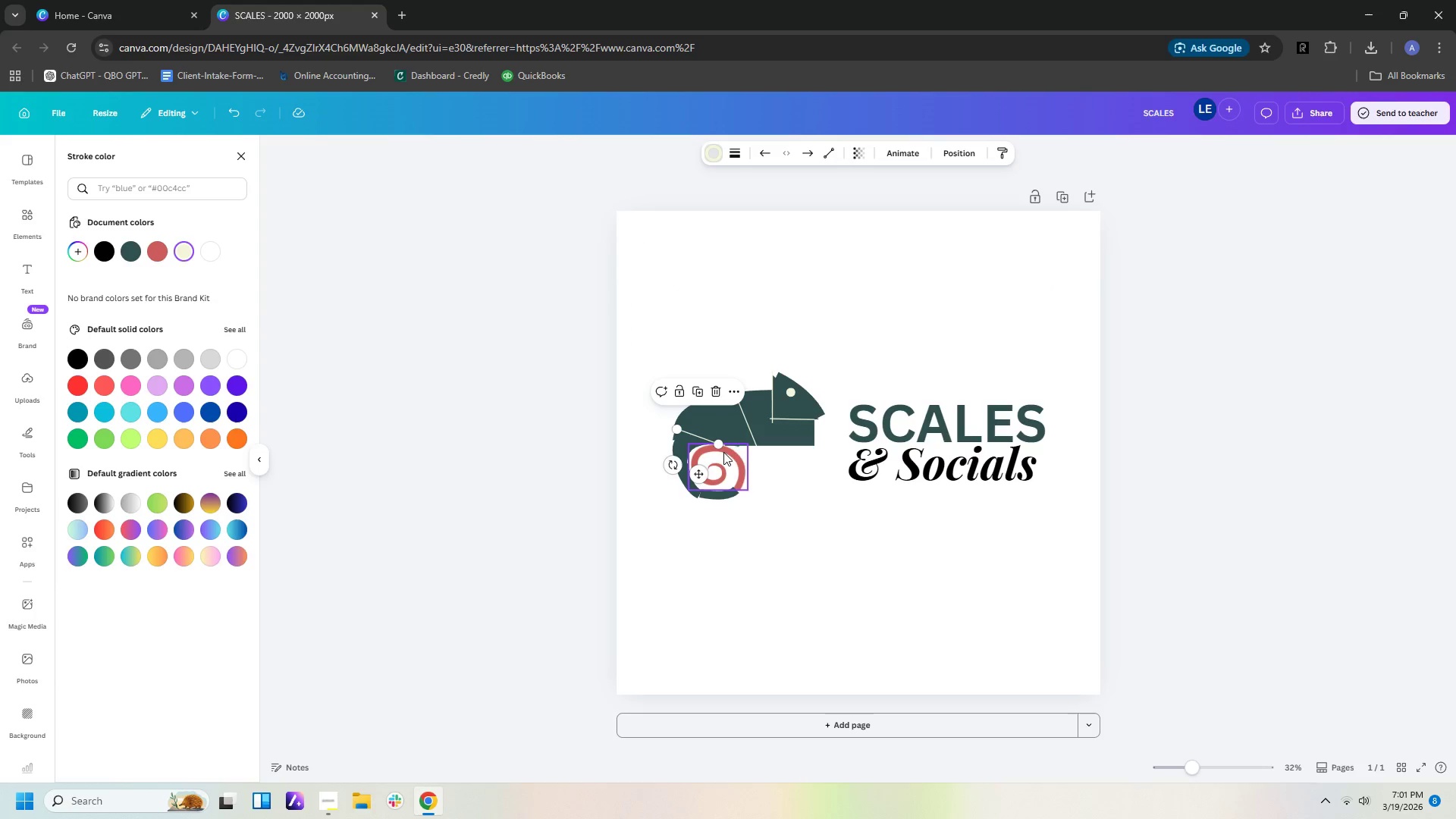 
key(Control+C)
 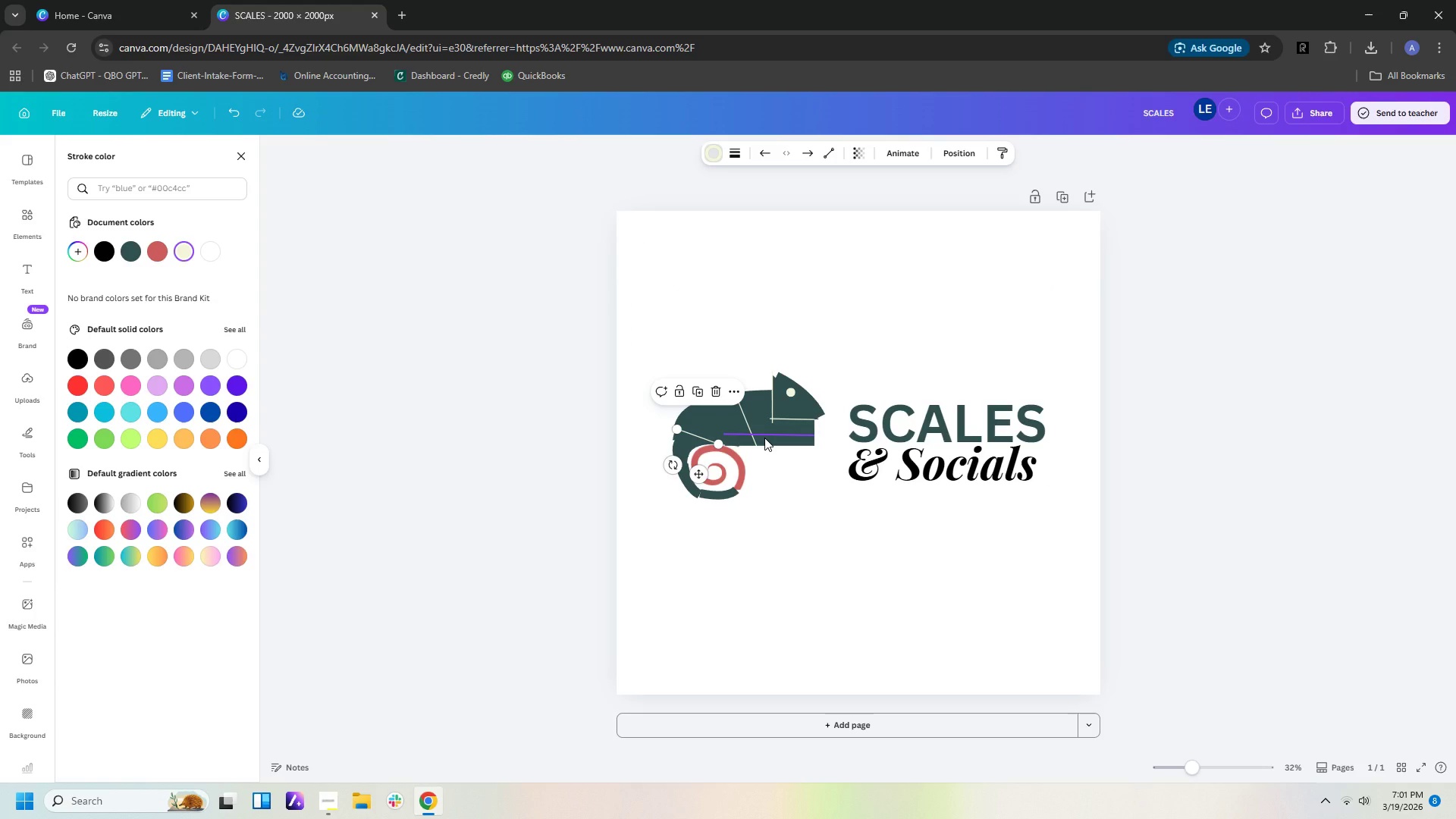 
key(Control+V)
 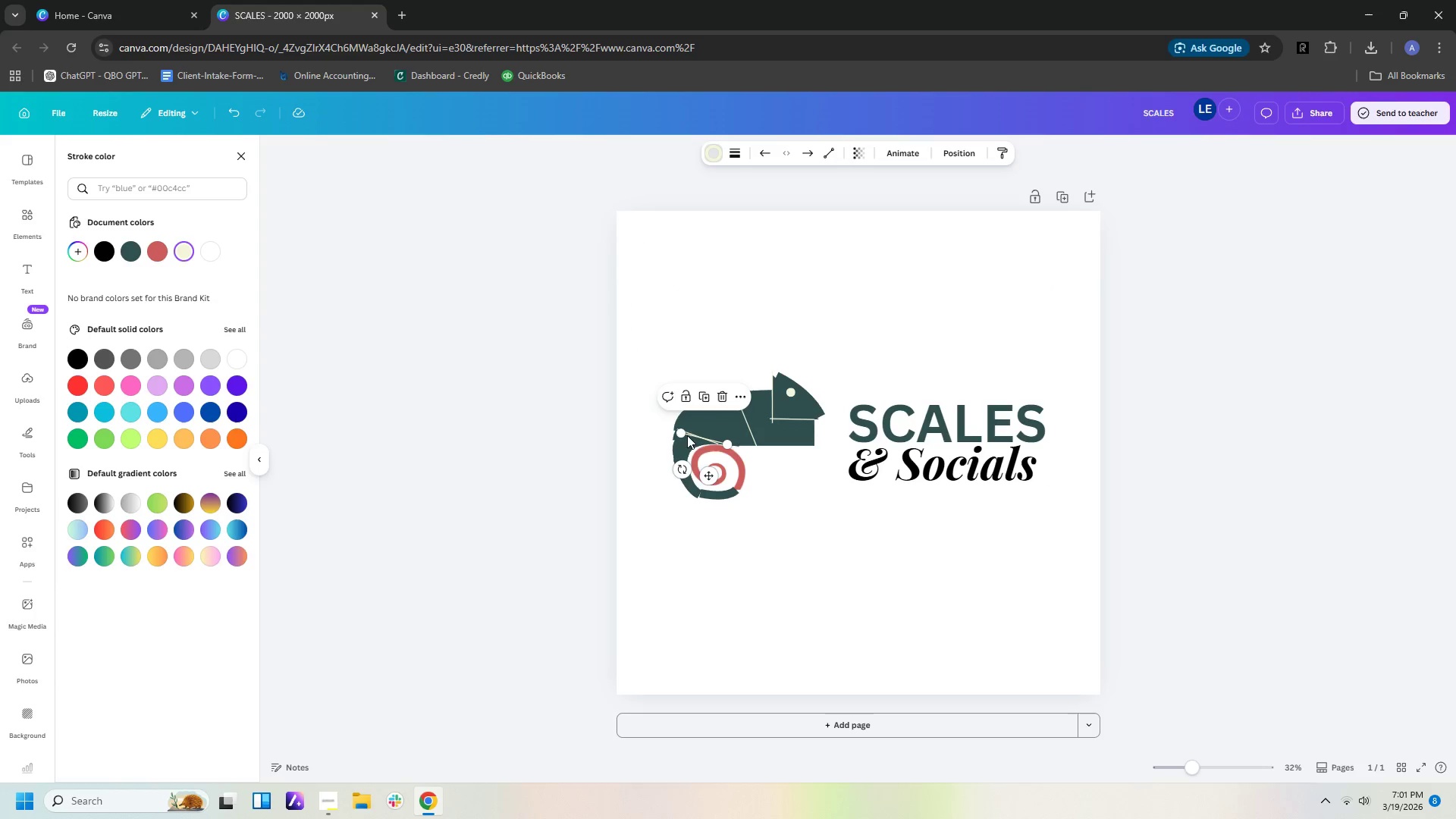 
left_click_drag(start_coordinate=[682, 434], to_coordinate=[676, 468])
 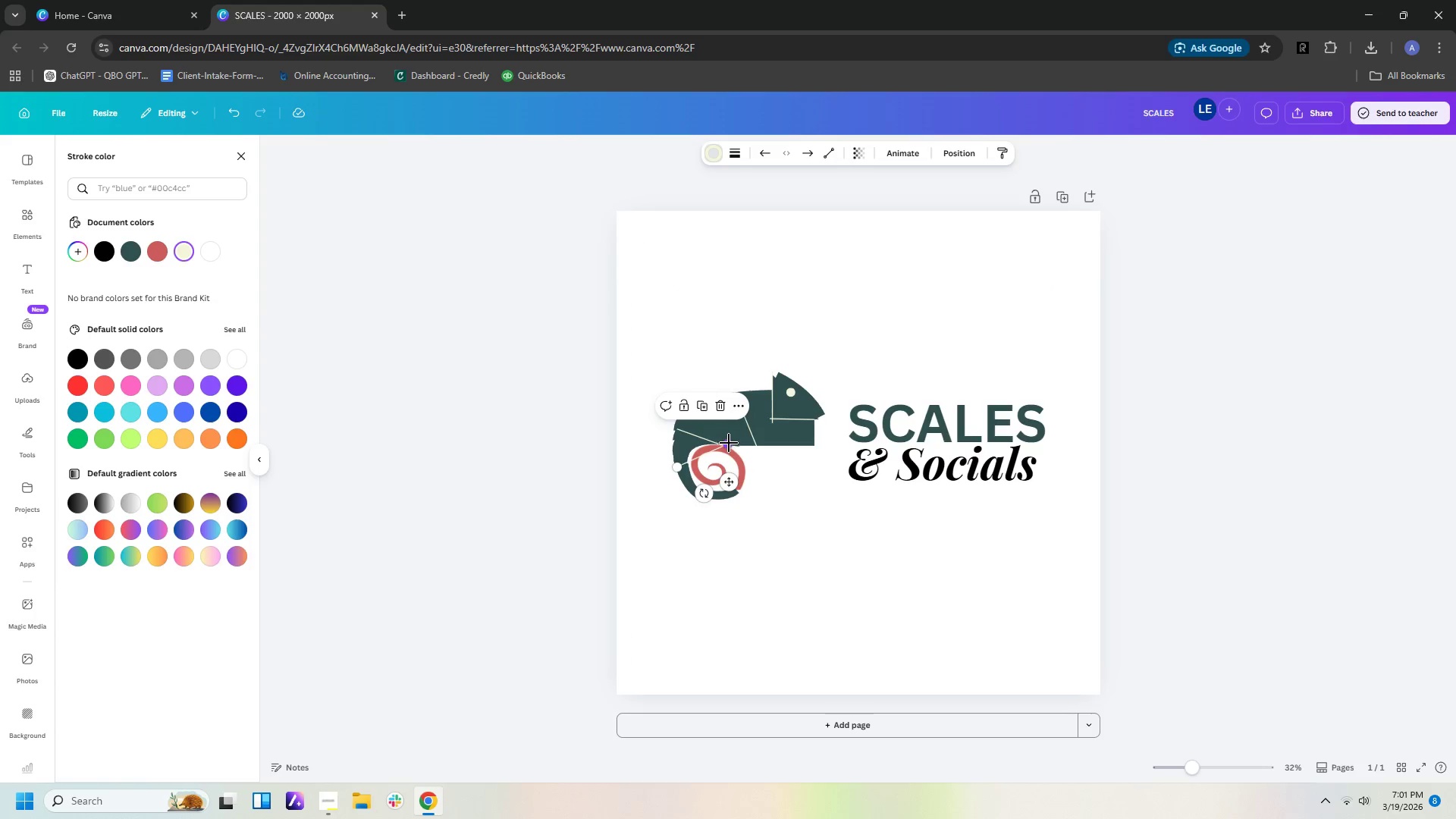 
left_click_drag(start_coordinate=[728, 443], to_coordinate=[703, 445])
 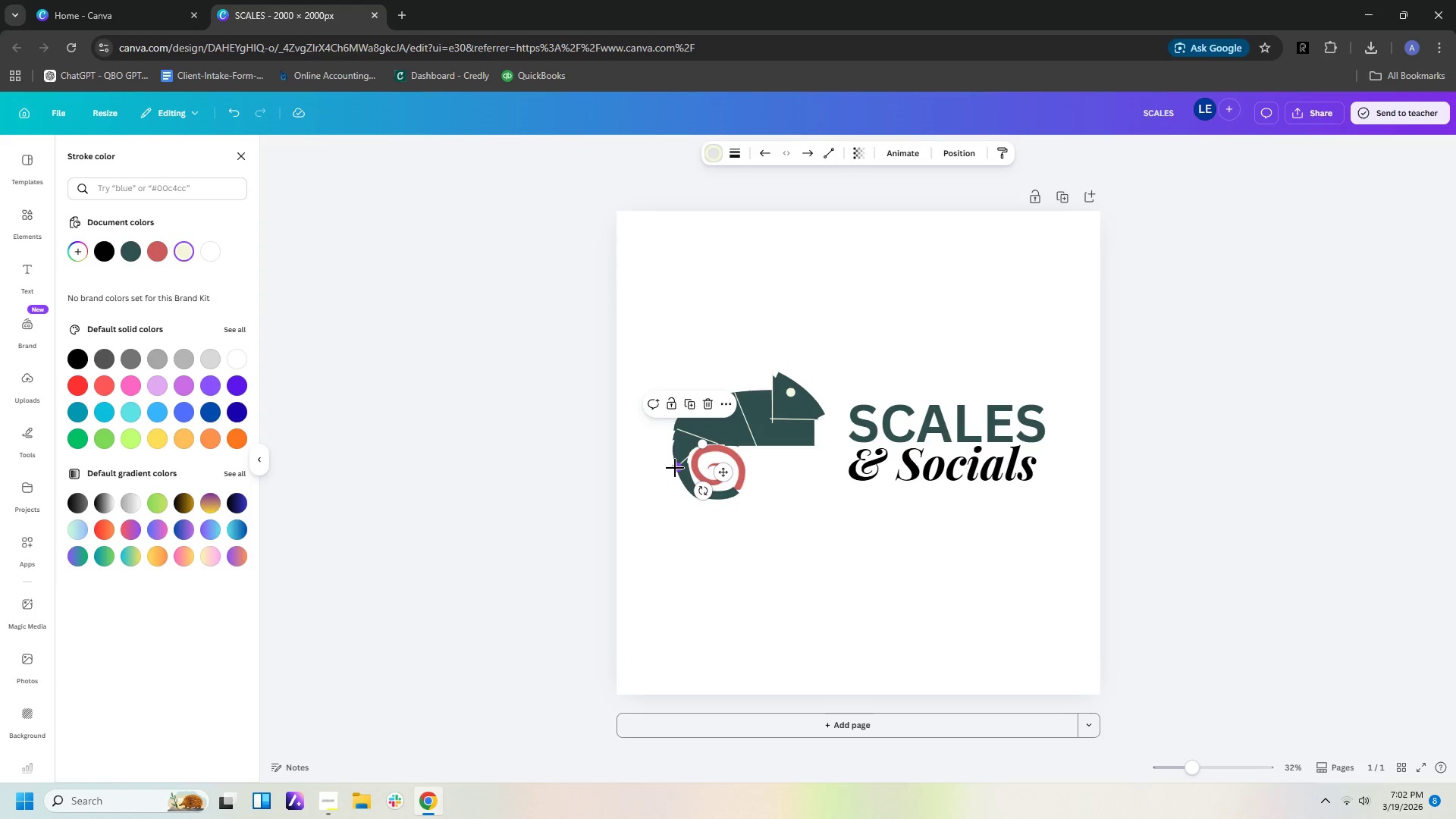 
left_click([800, 494])
 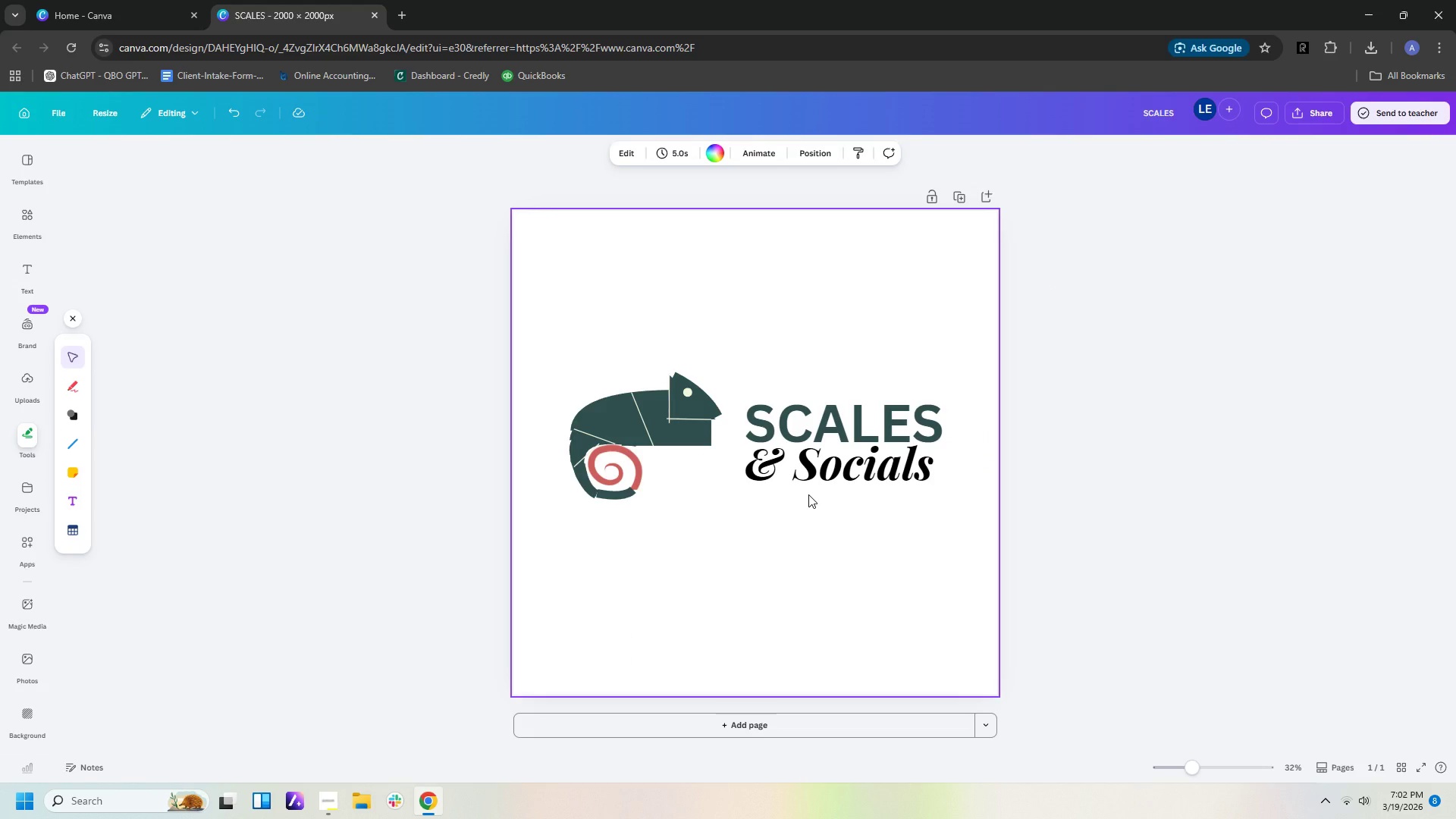 
wait(8.51)
 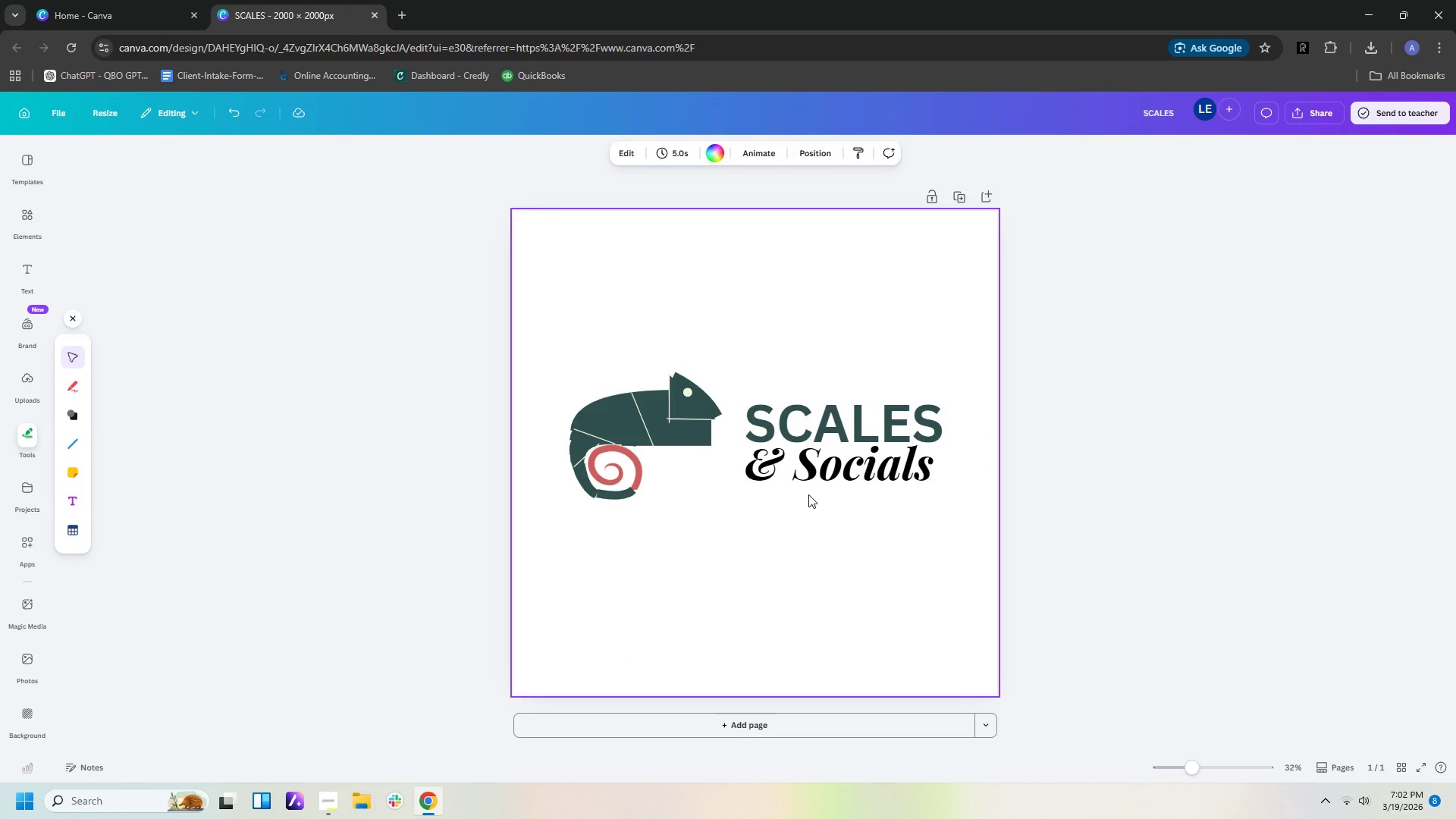 
left_click([579, 460])
 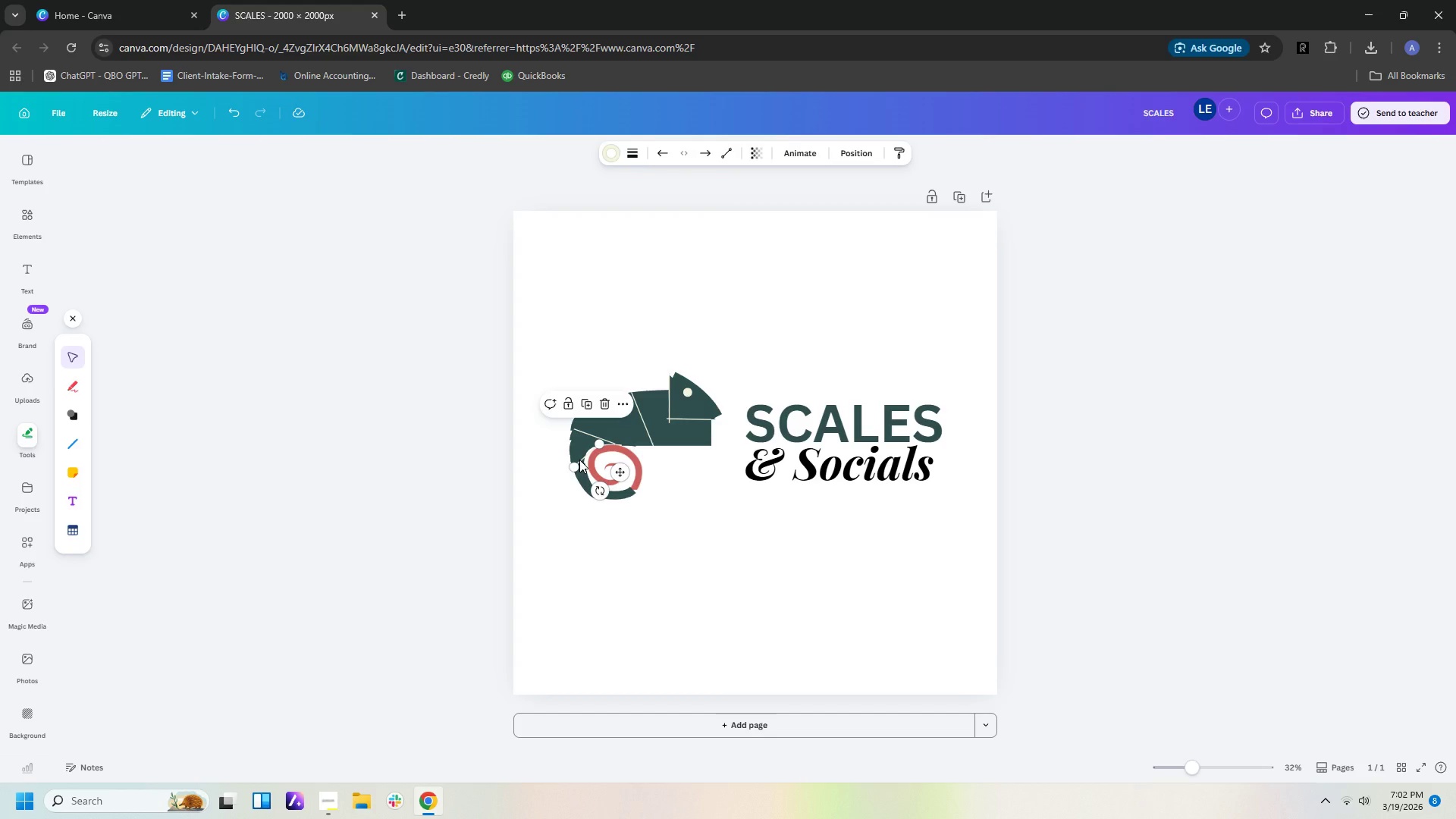 
key(Control+C)
 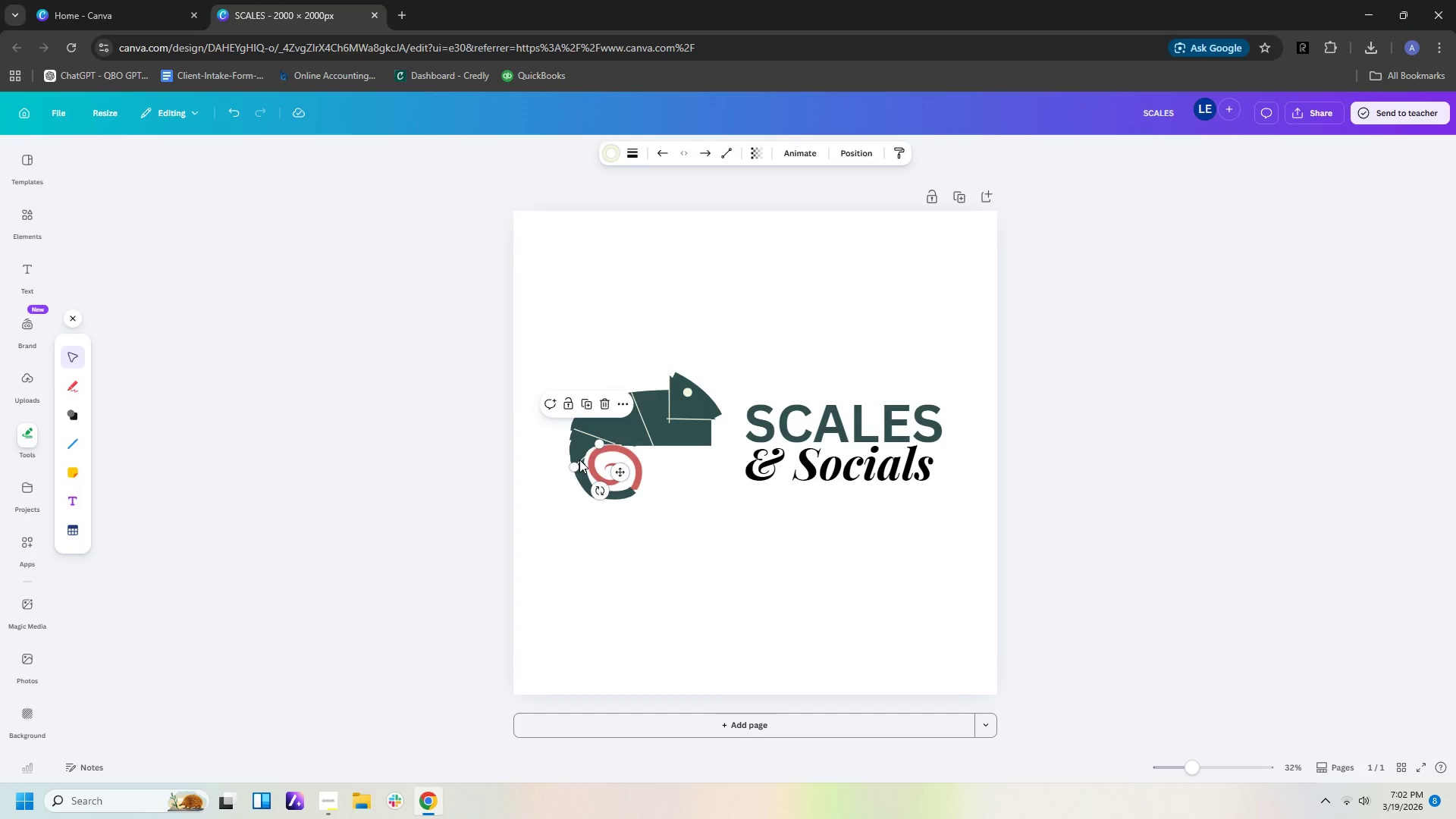 
key(Control+V)
 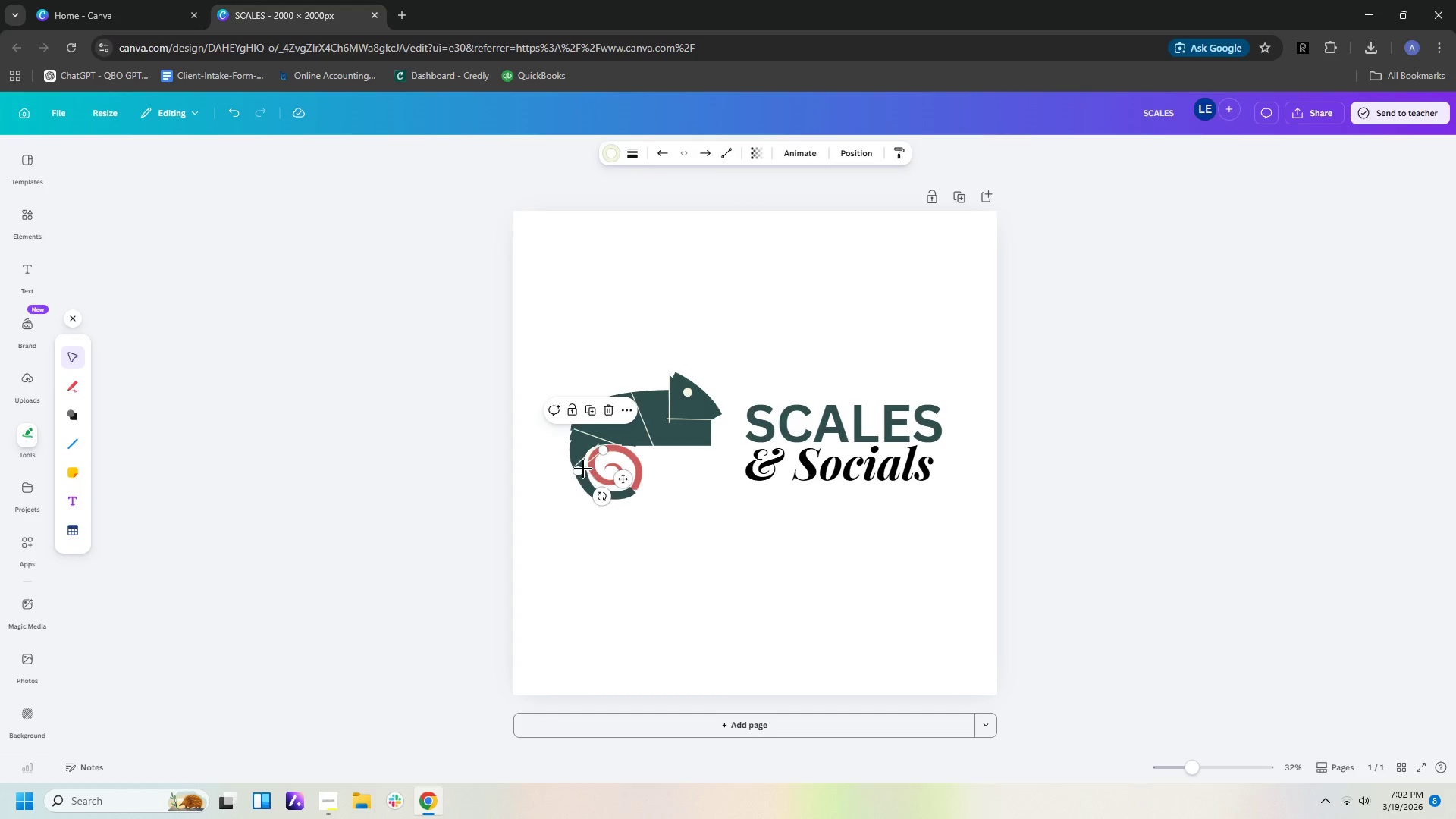 
left_click_drag(start_coordinate=[579, 471], to_coordinate=[596, 501])
 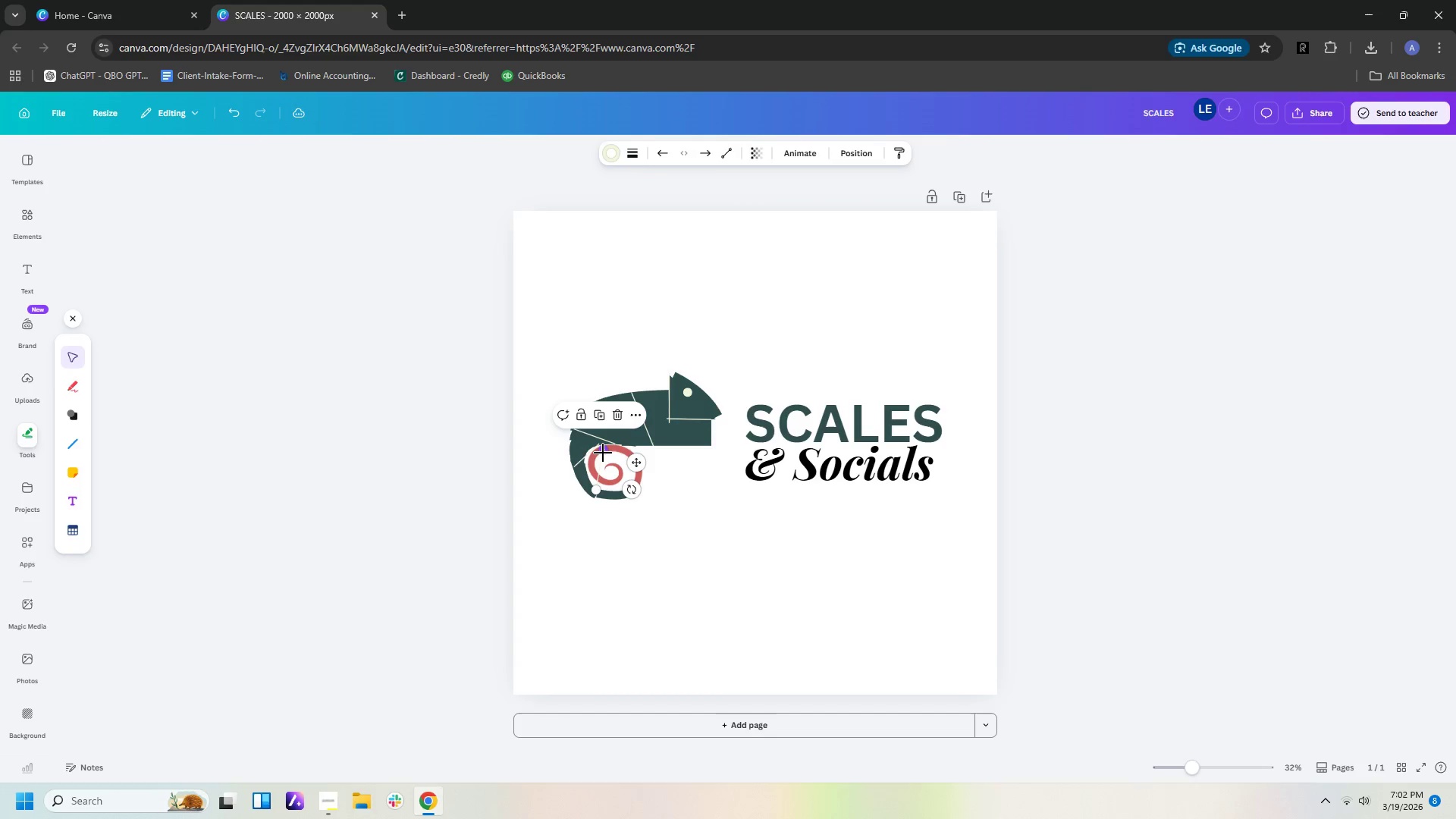 
left_click_drag(start_coordinate=[603, 453], to_coordinate=[596, 482])
 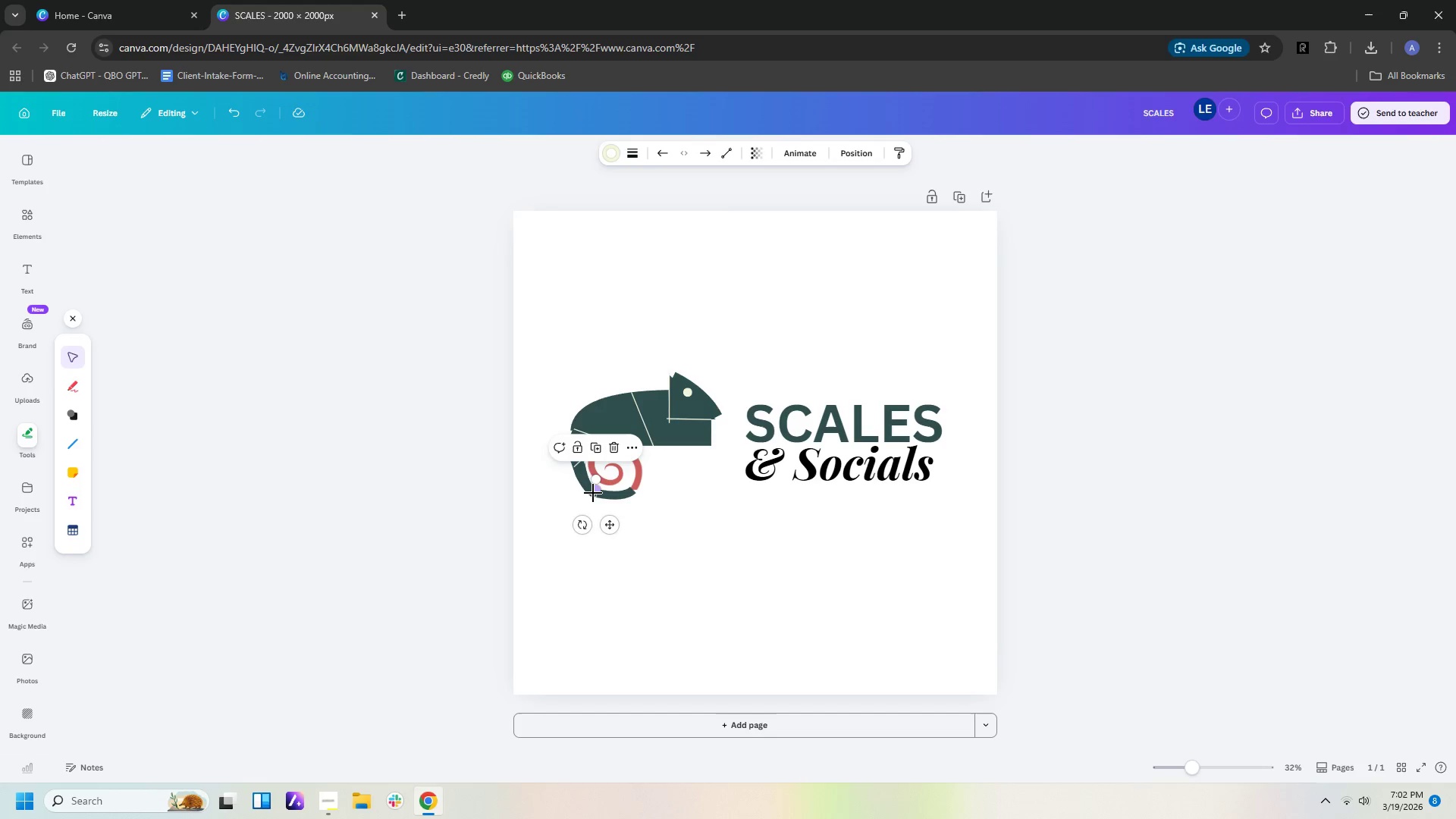 
left_click_drag(start_coordinate=[593, 493], to_coordinate=[592, 499])
 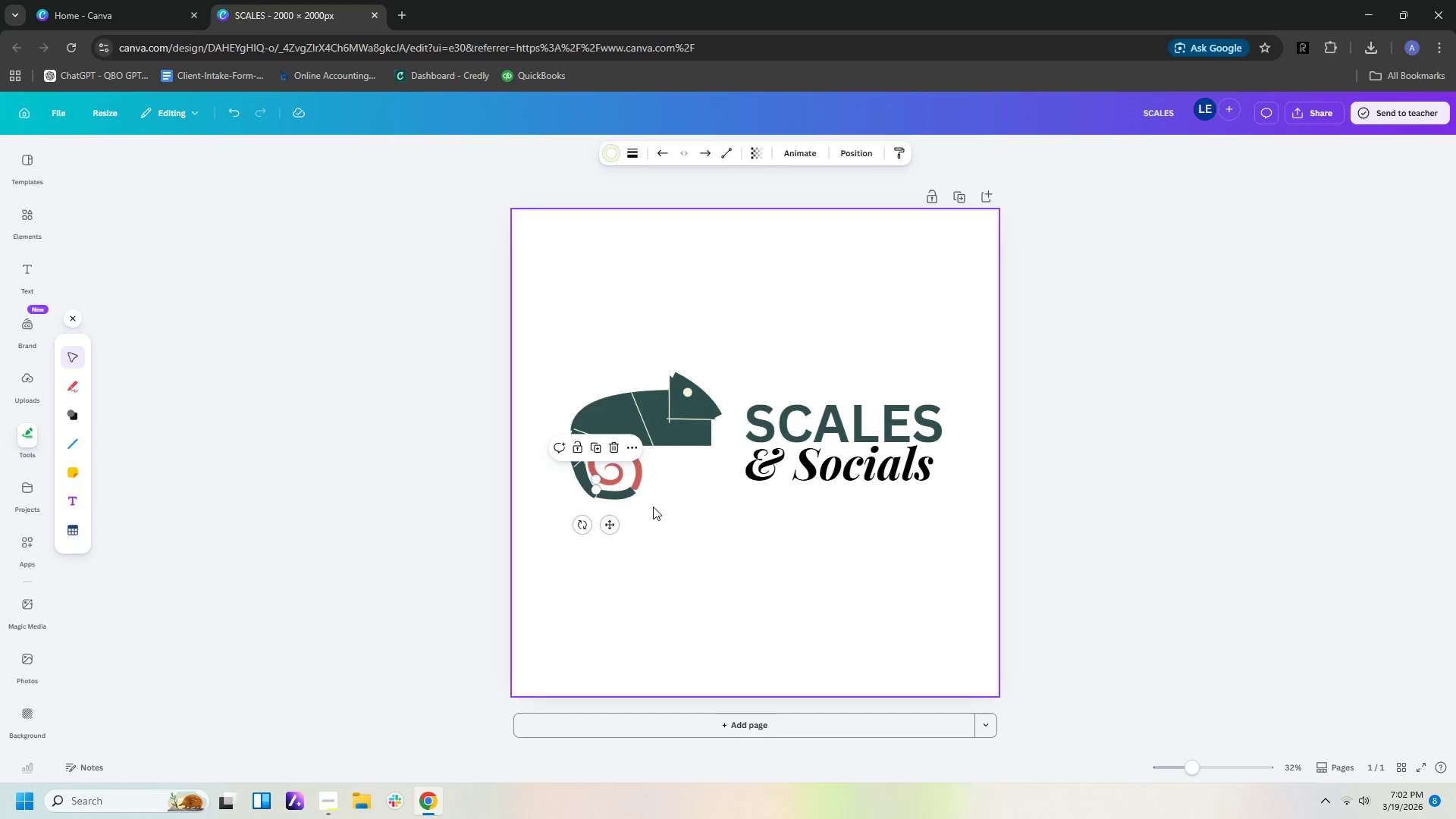 
left_click([653, 507])
 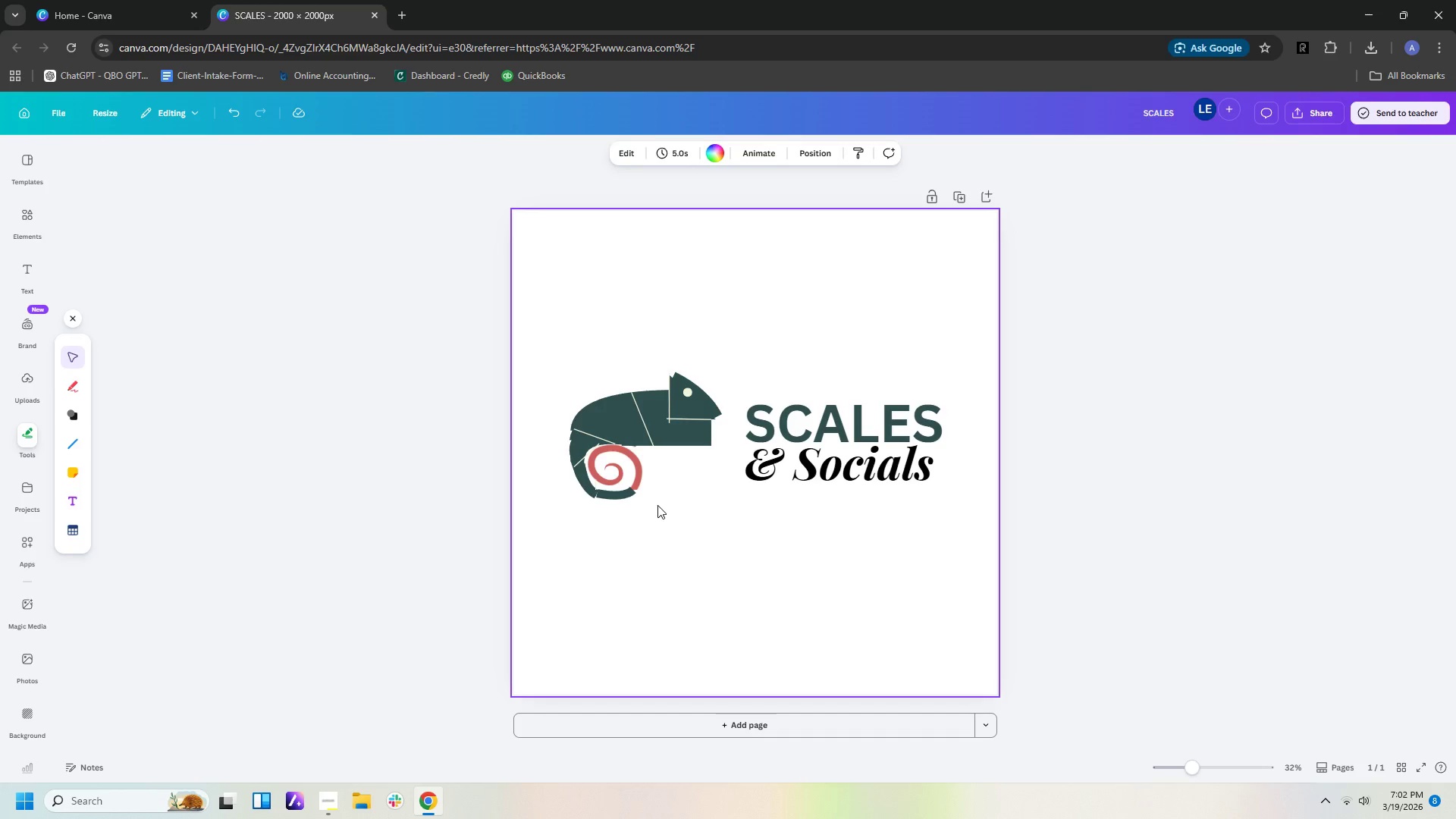 
wait(26.97)
 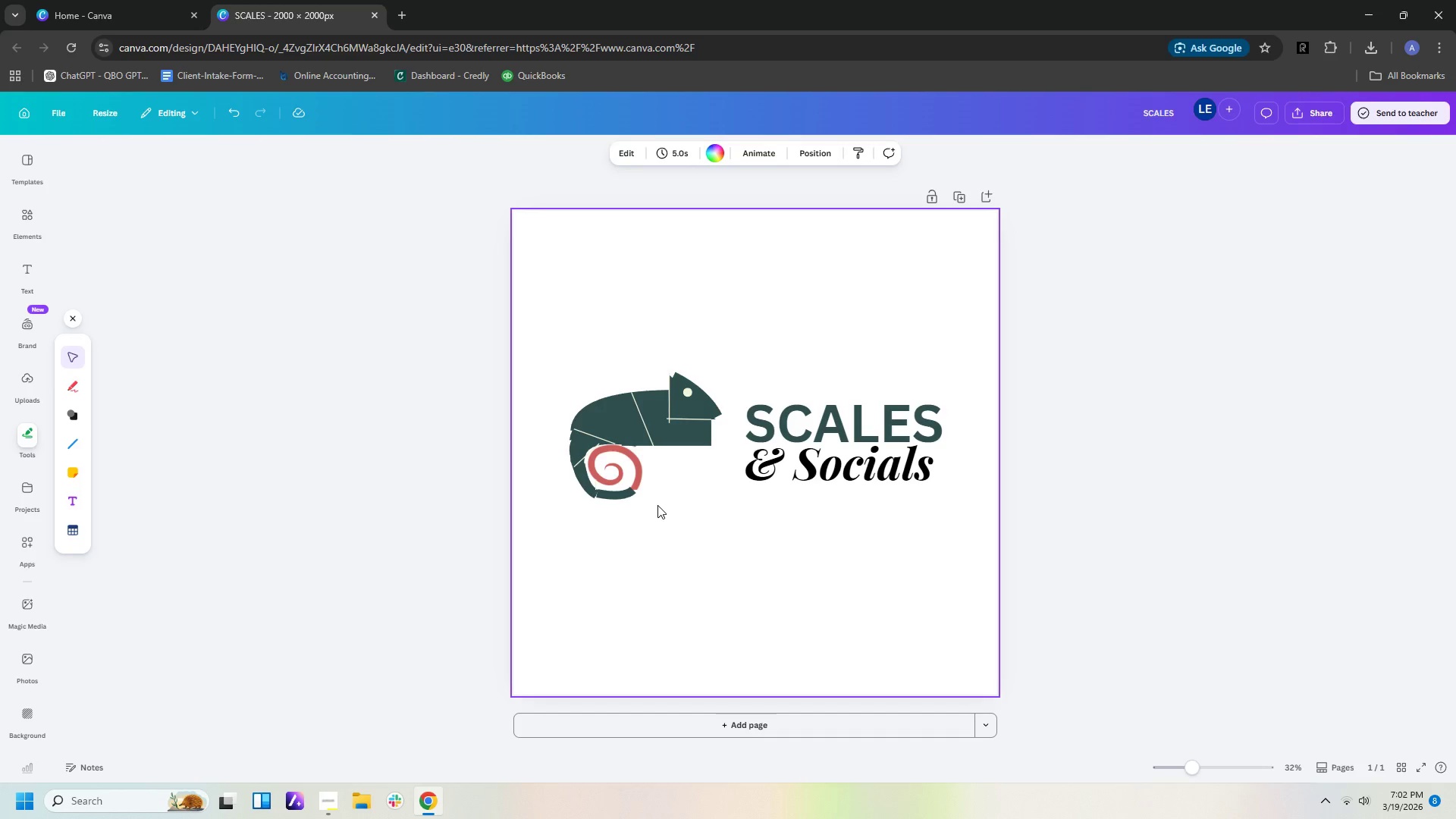 
left_click([596, 494])
 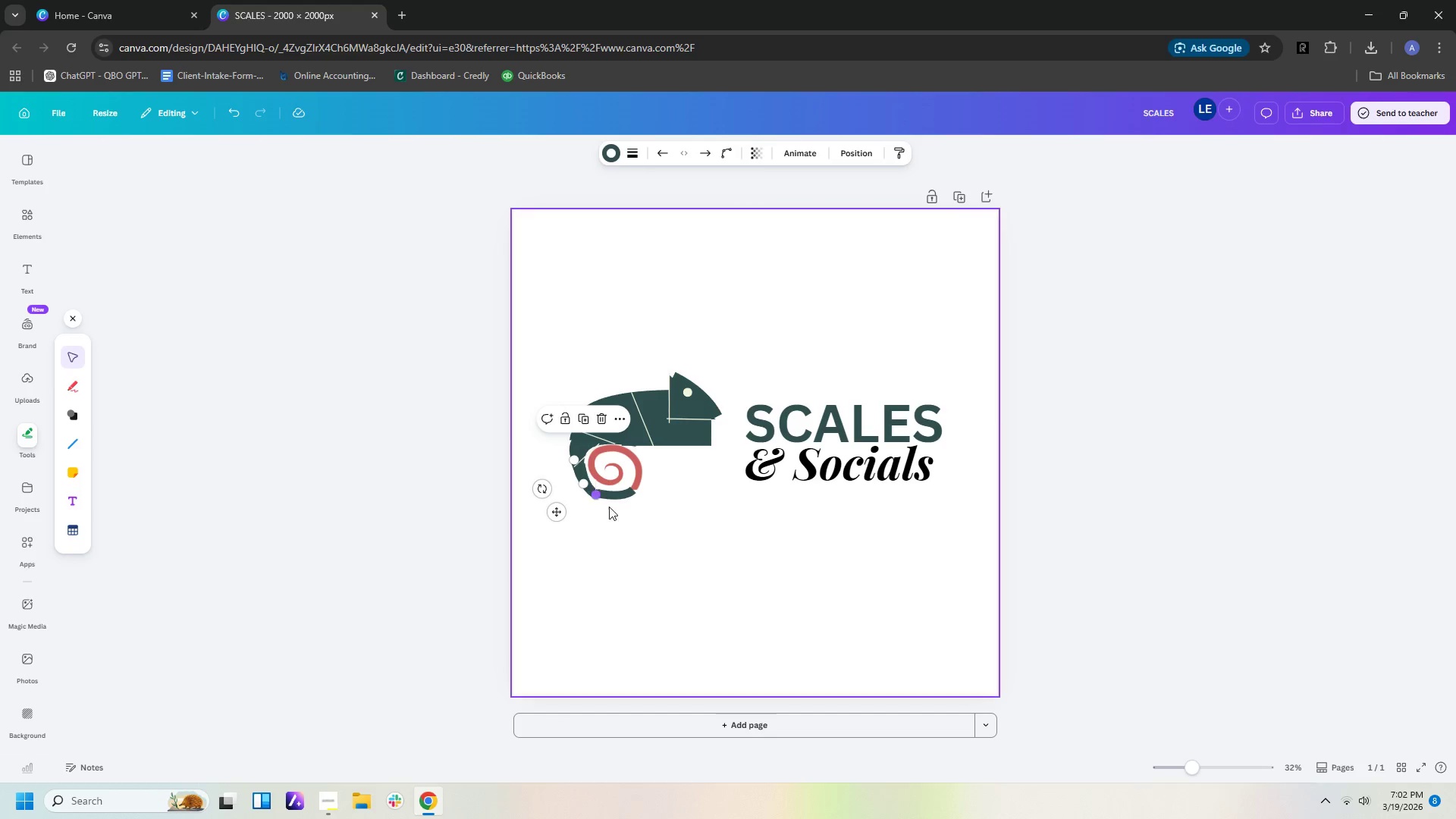 
left_click([620, 519])
 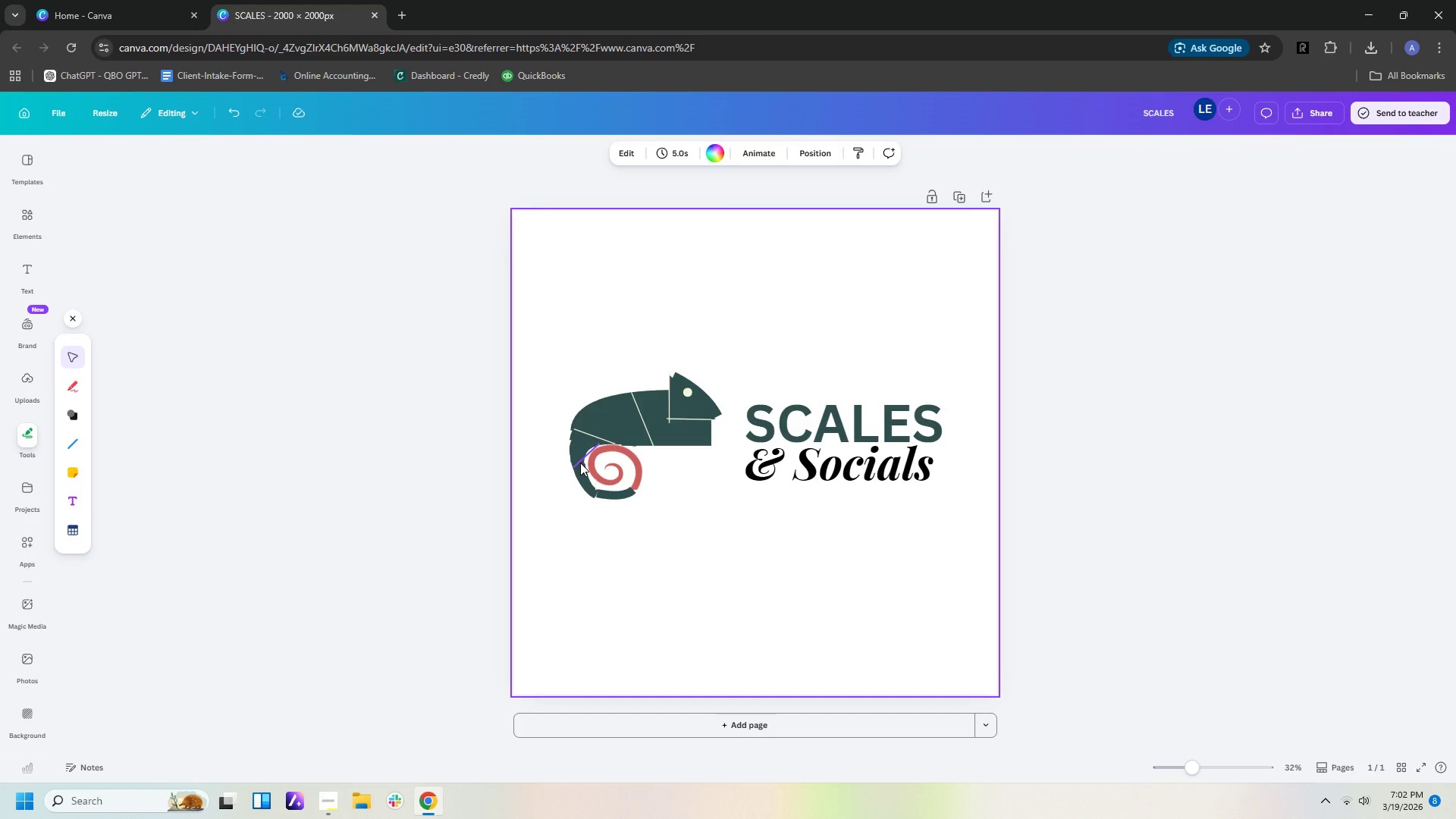 
left_click([580, 463])
 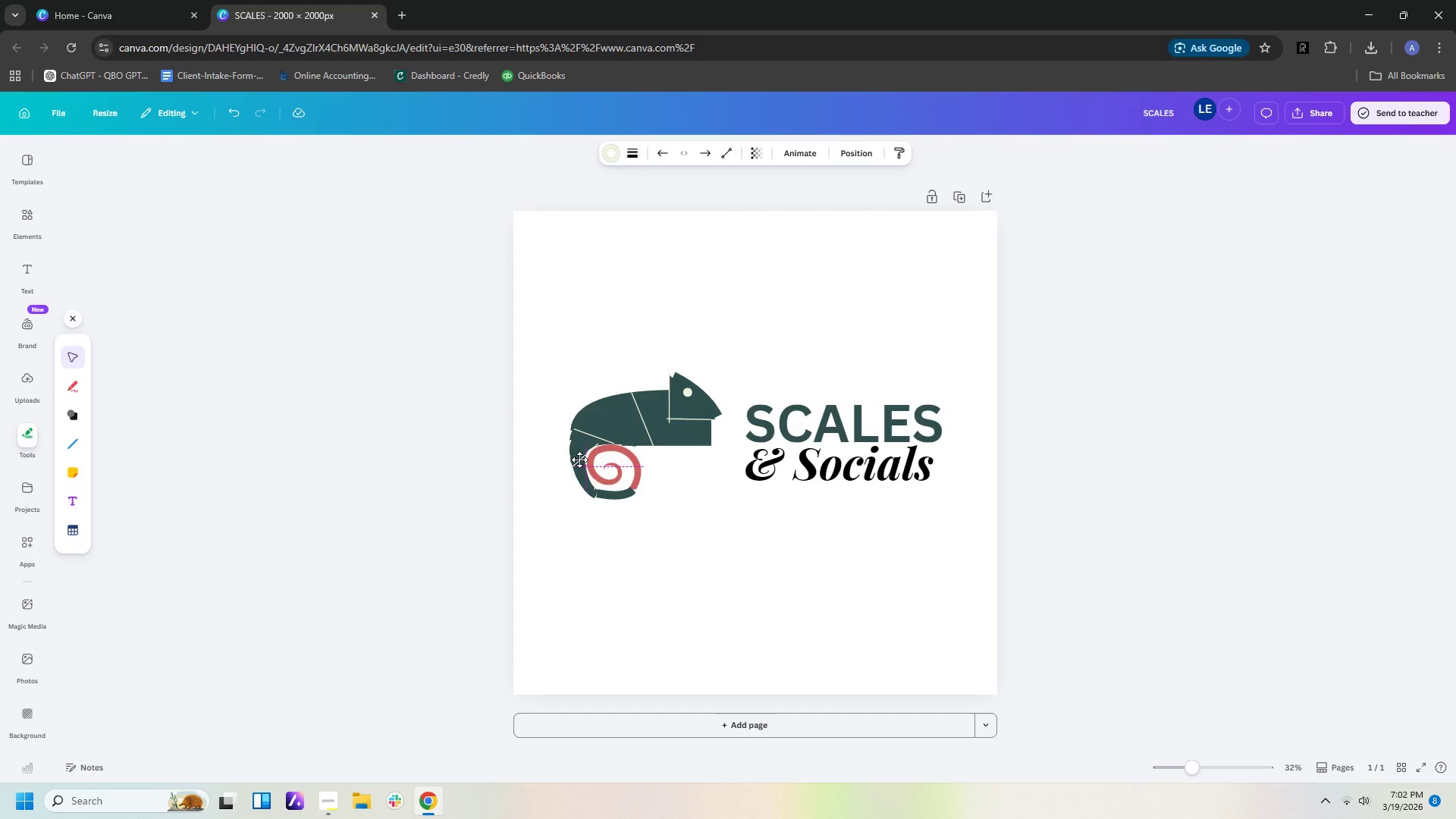 
wait(6.91)
 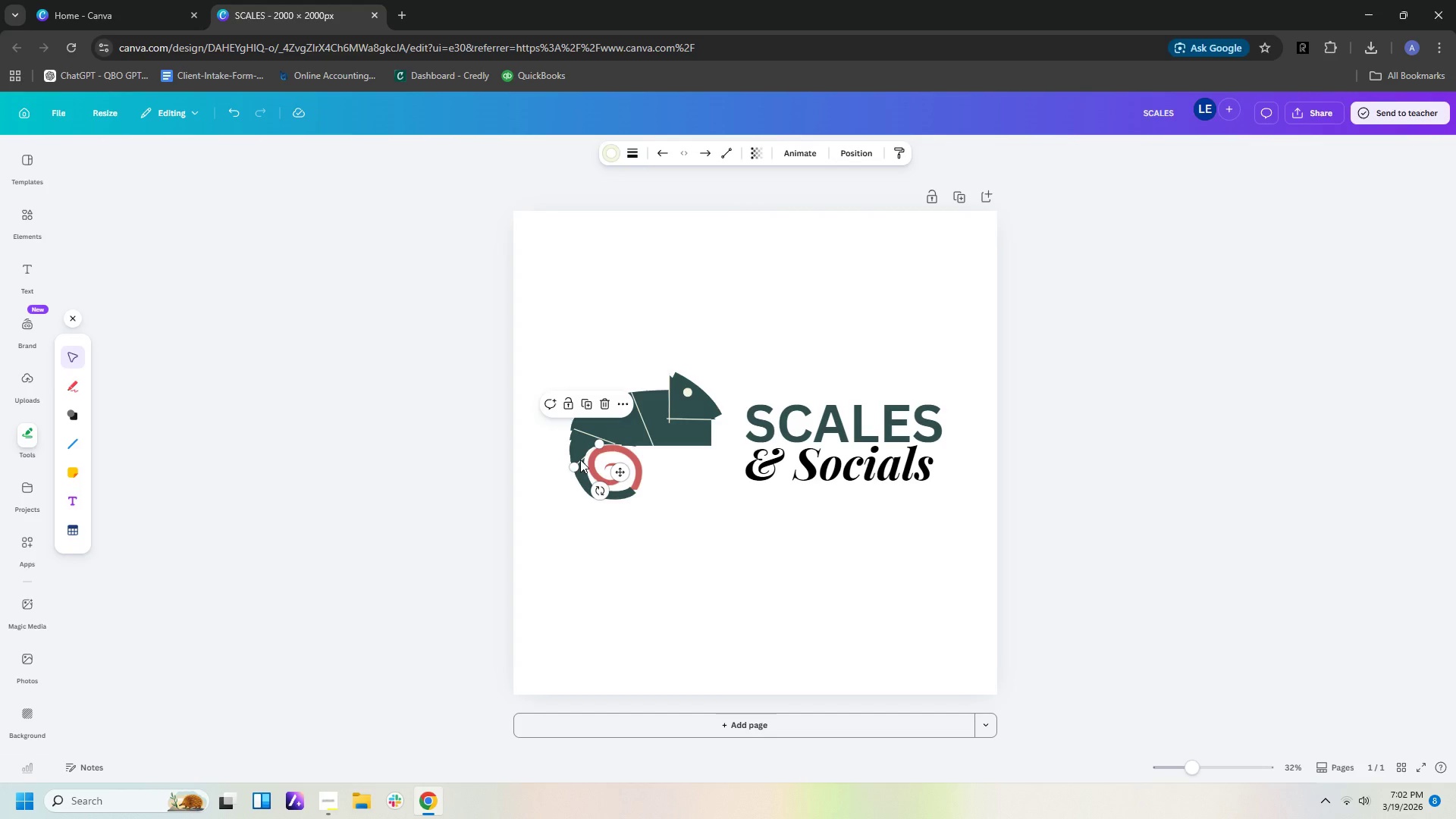 
left_click([674, 529])
 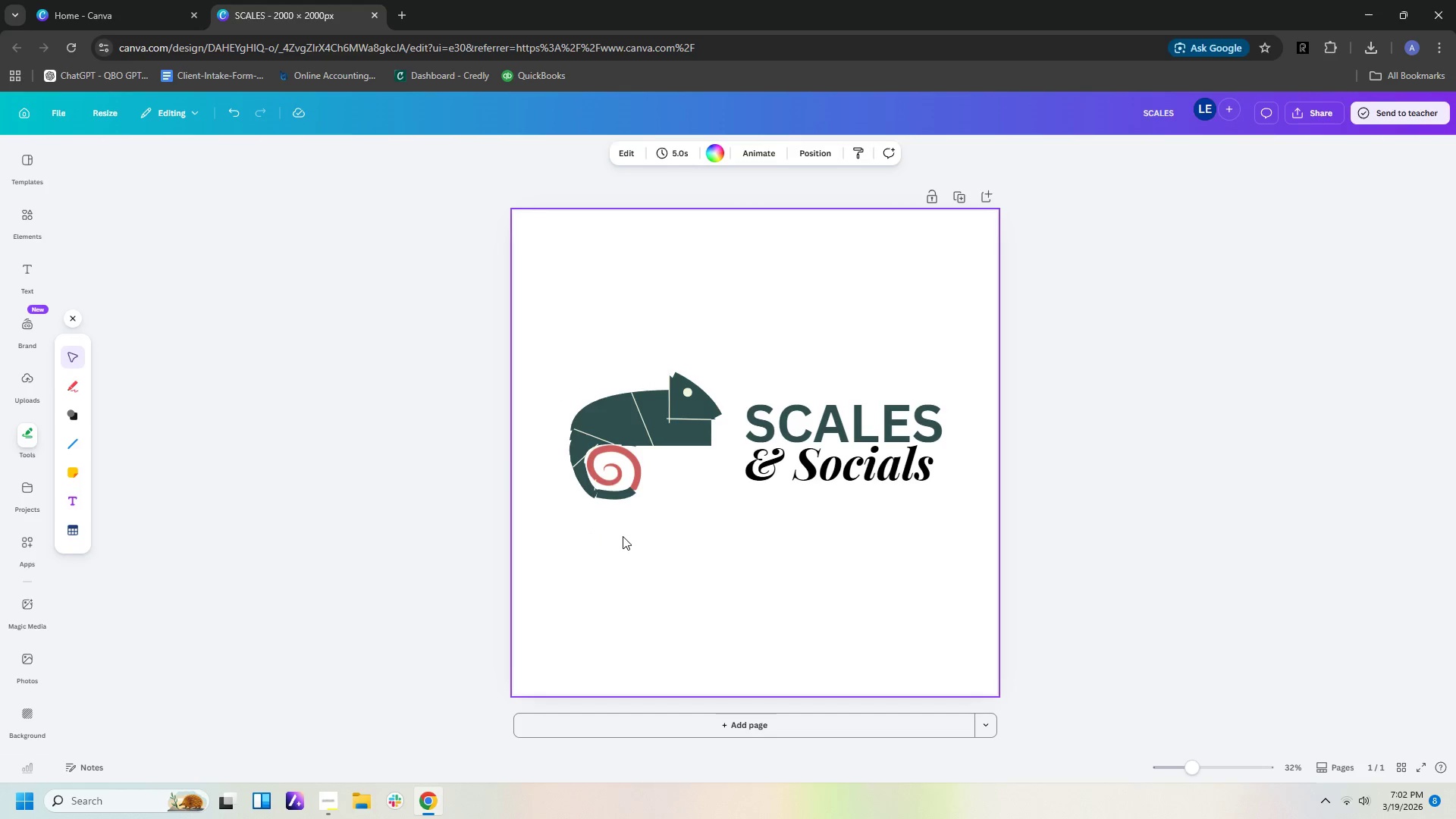 
left_click([631, 536])
 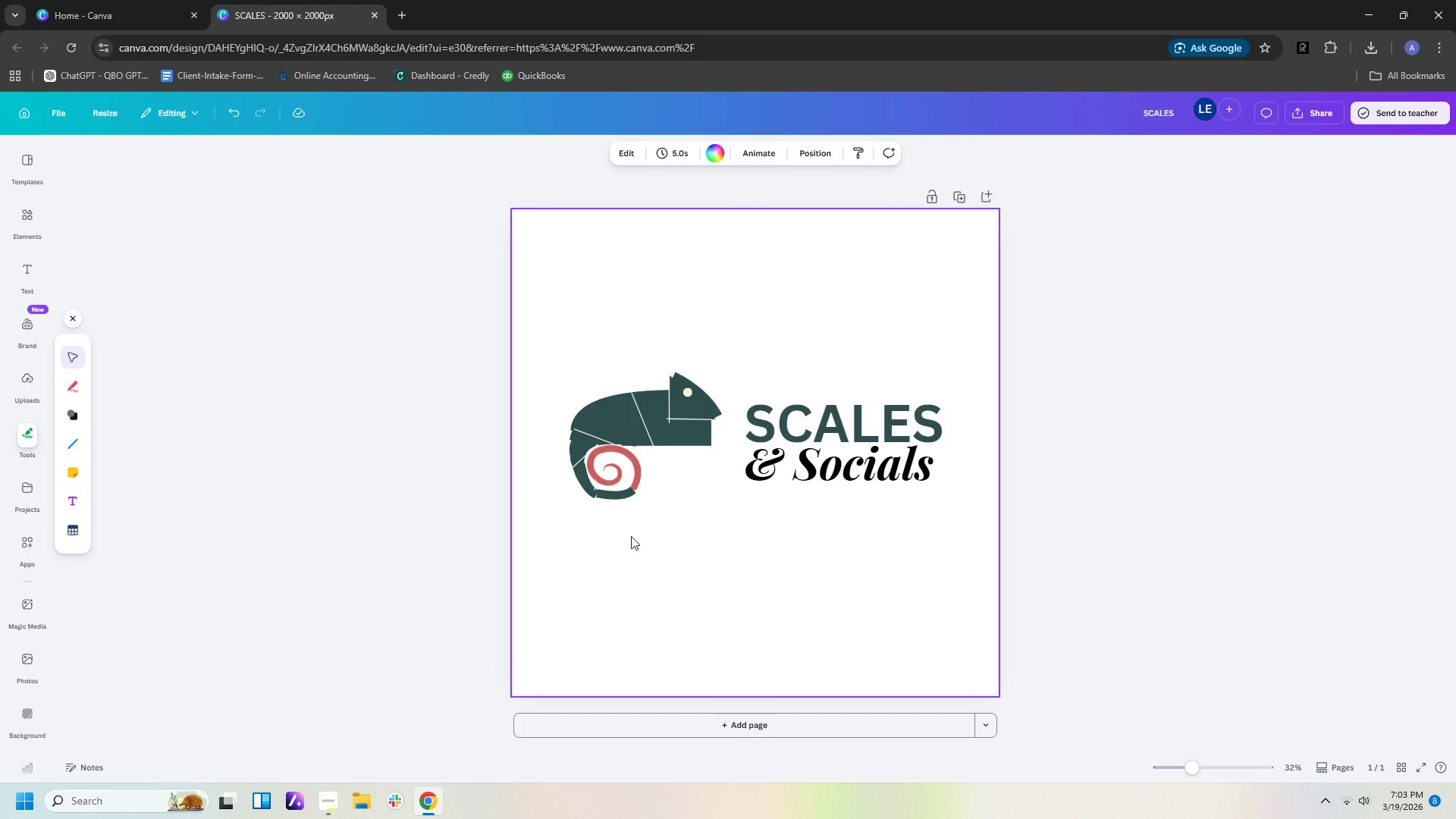 
wait(20.48)
 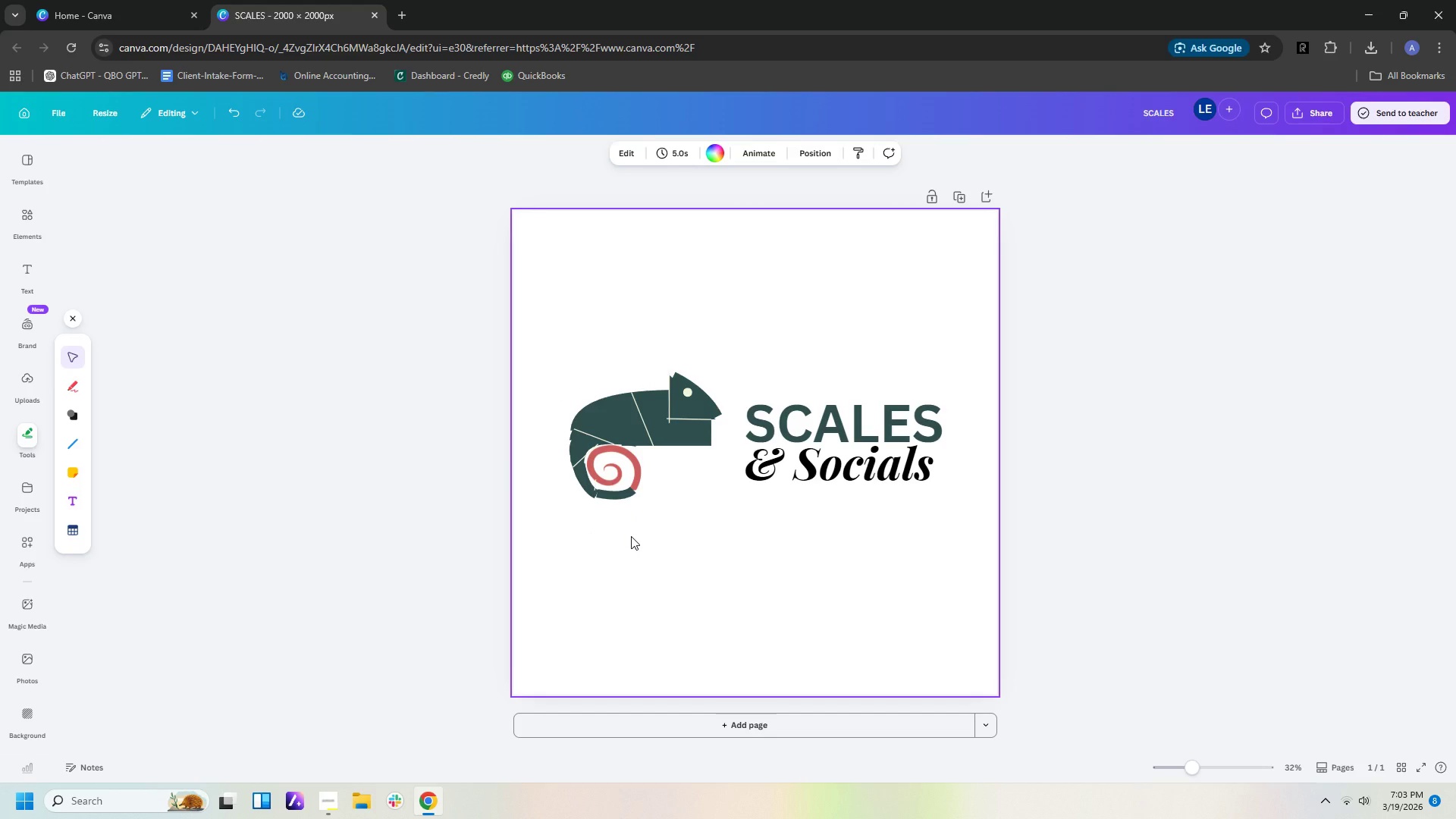 
left_click([577, 461])
 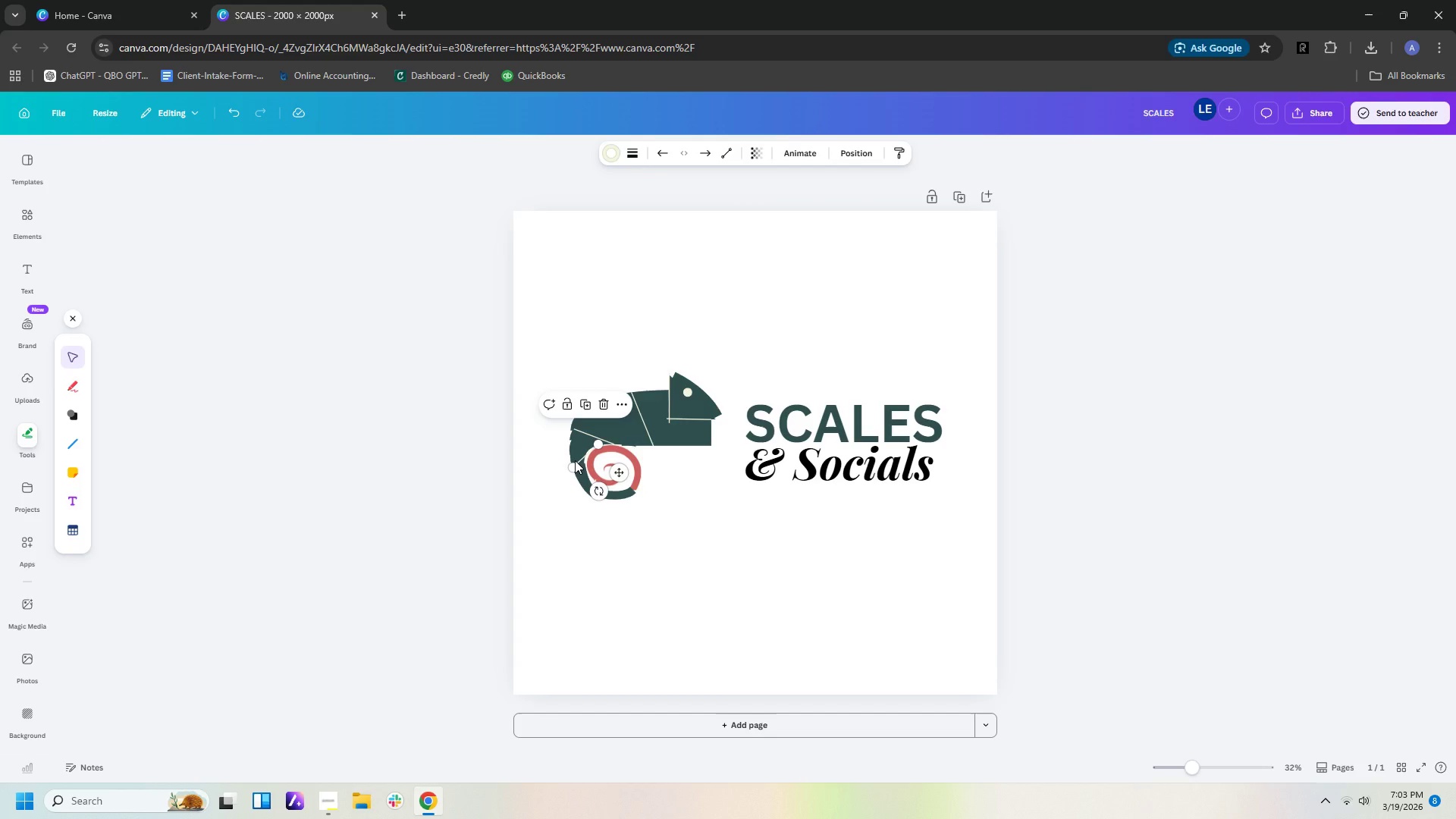 
key(Control+C)
 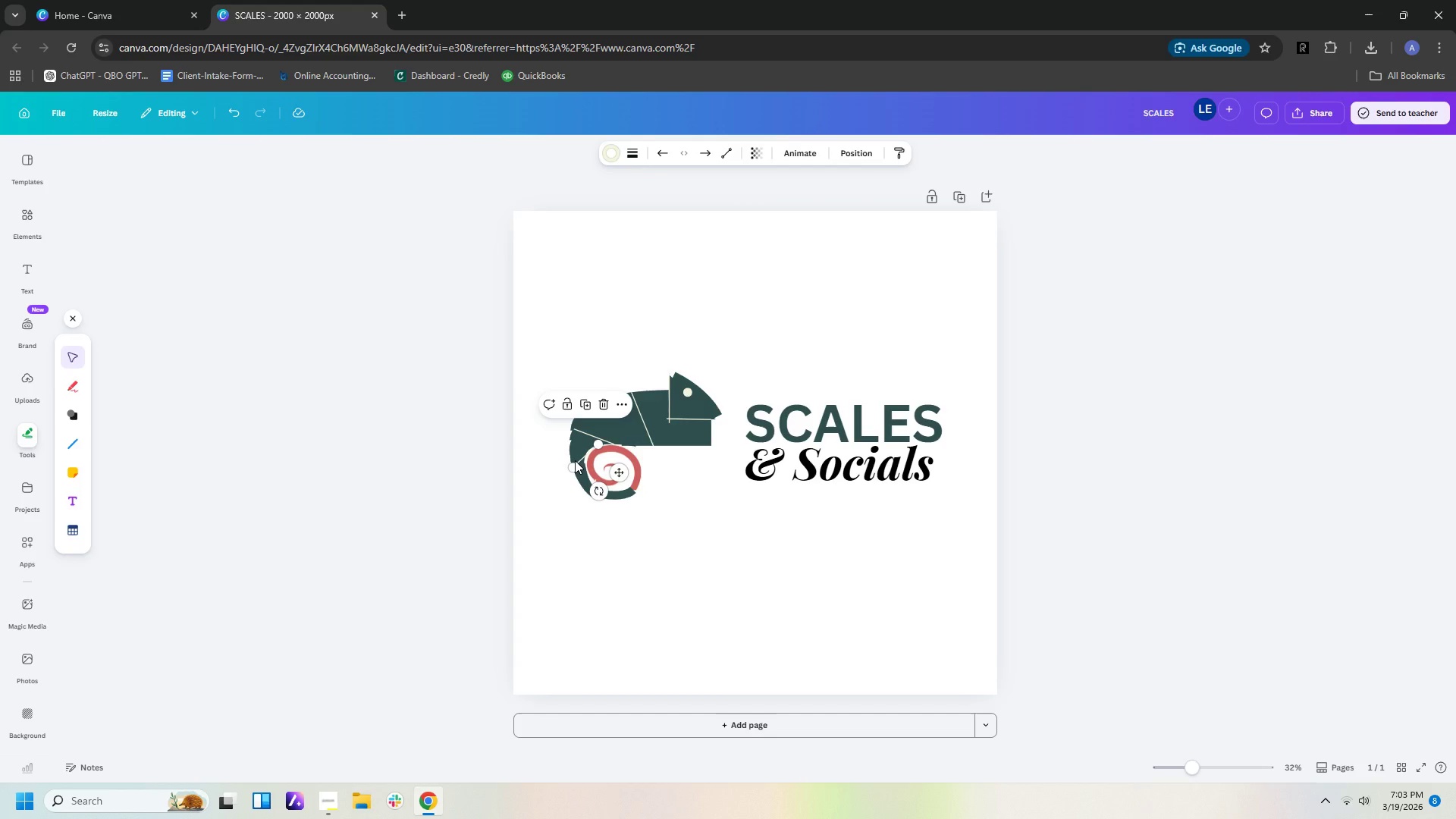 
key(Control+V)
 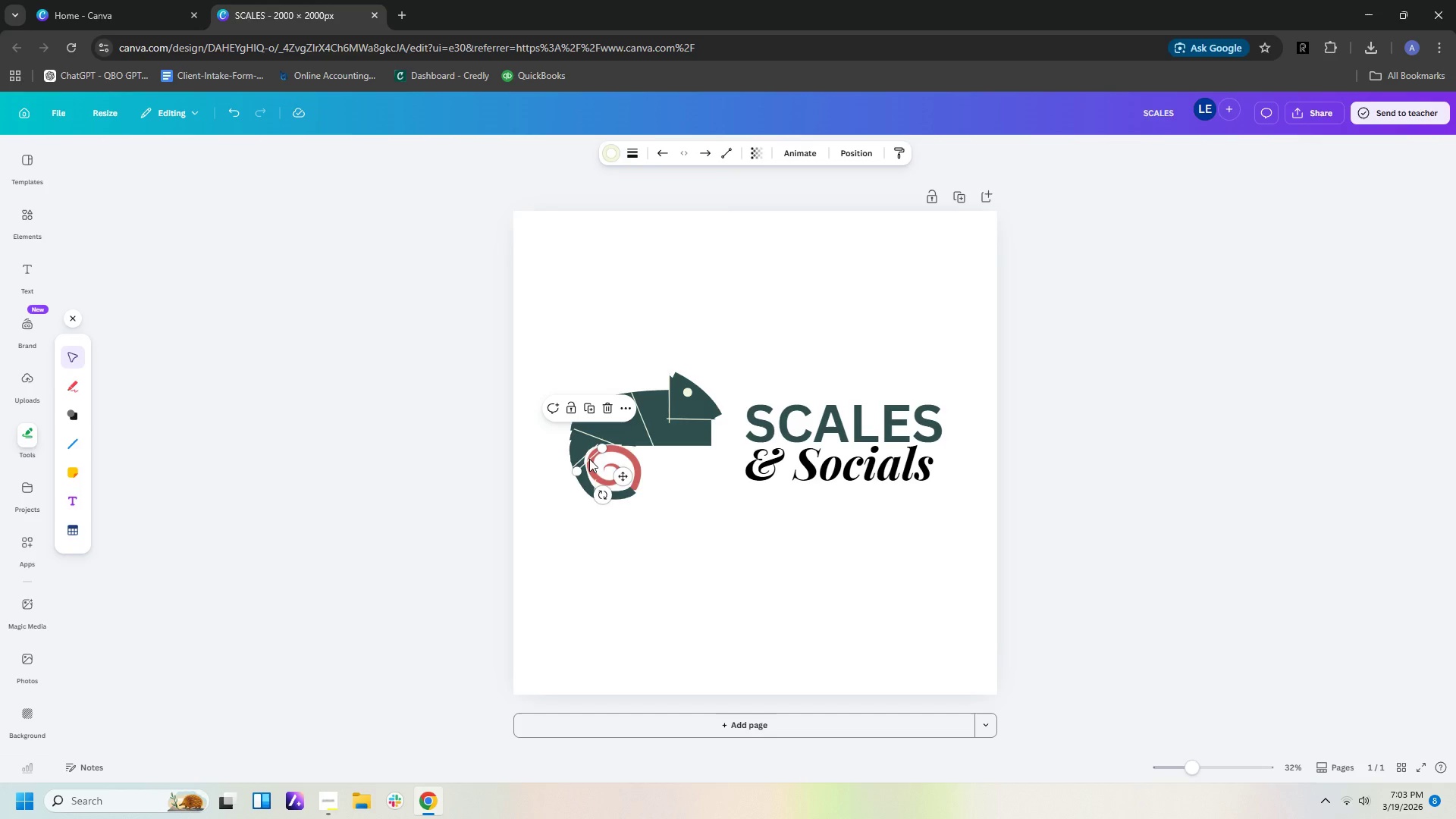 
left_click_drag(start_coordinate=[588, 459], to_coordinate=[679, 541])
 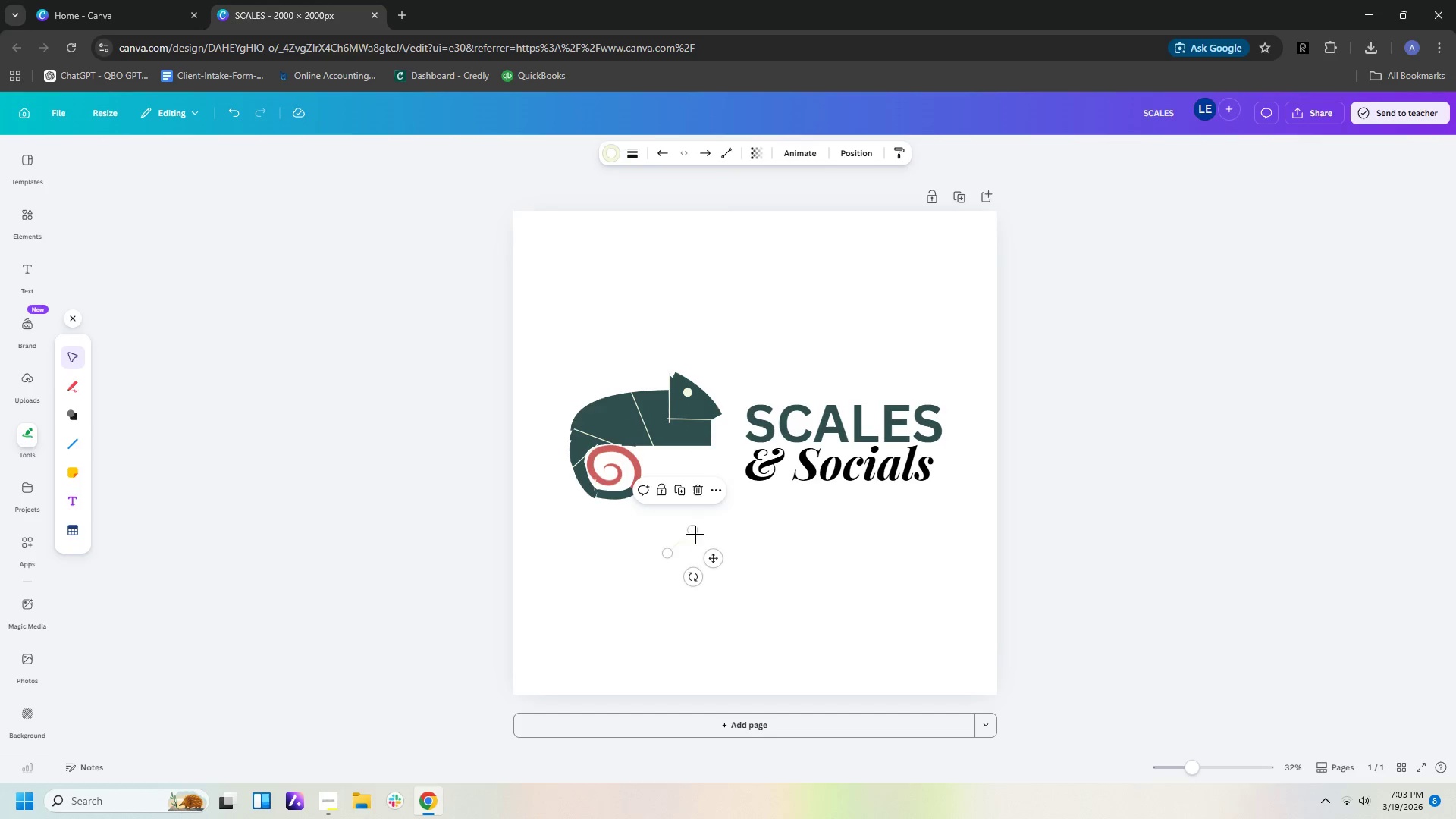 
left_click_drag(start_coordinate=[692, 534], to_coordinate=[645, 526])
 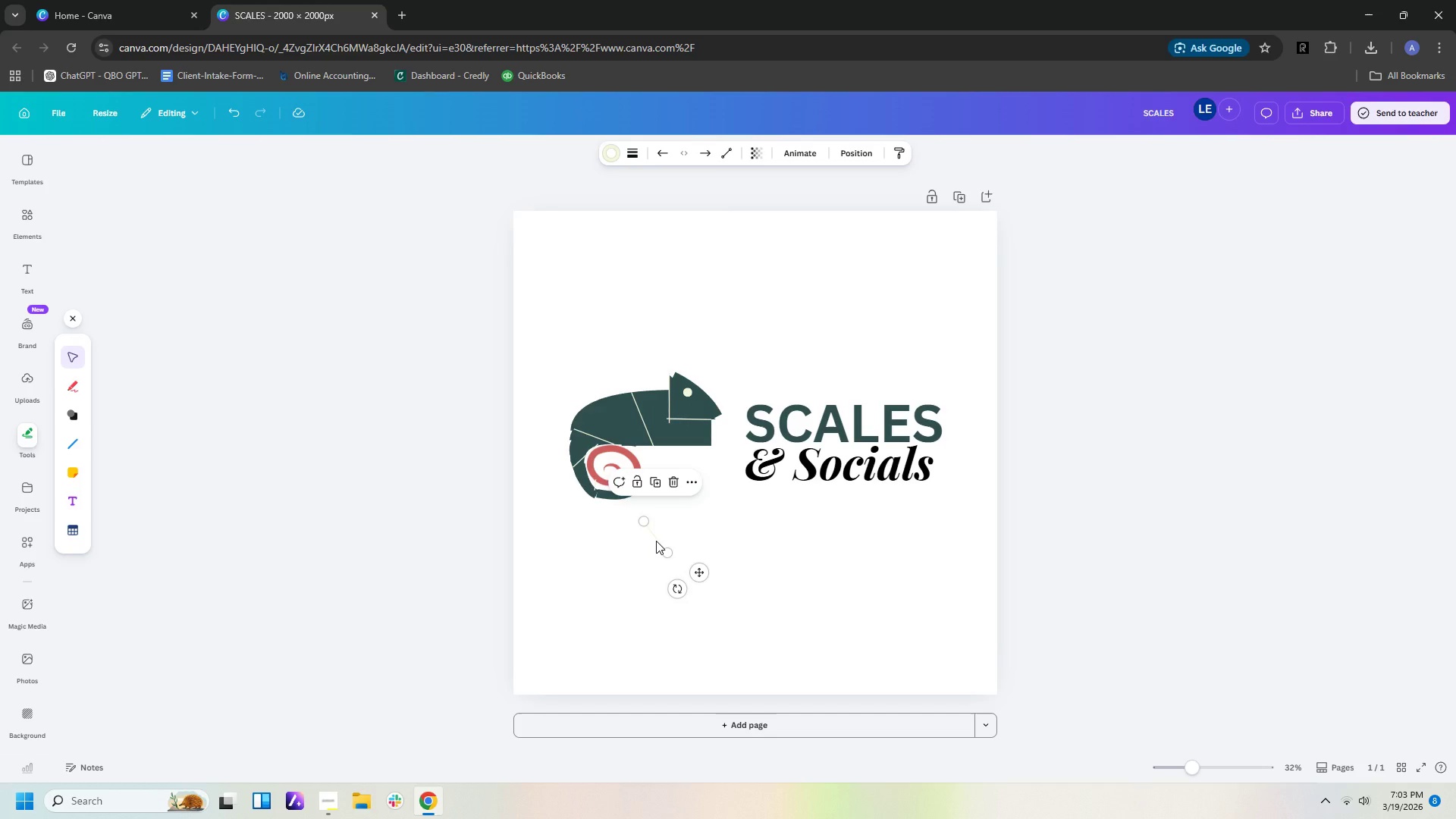 
left_click_drag(start_coordinate=[656, 541], to_coordinate=[642, 500])
 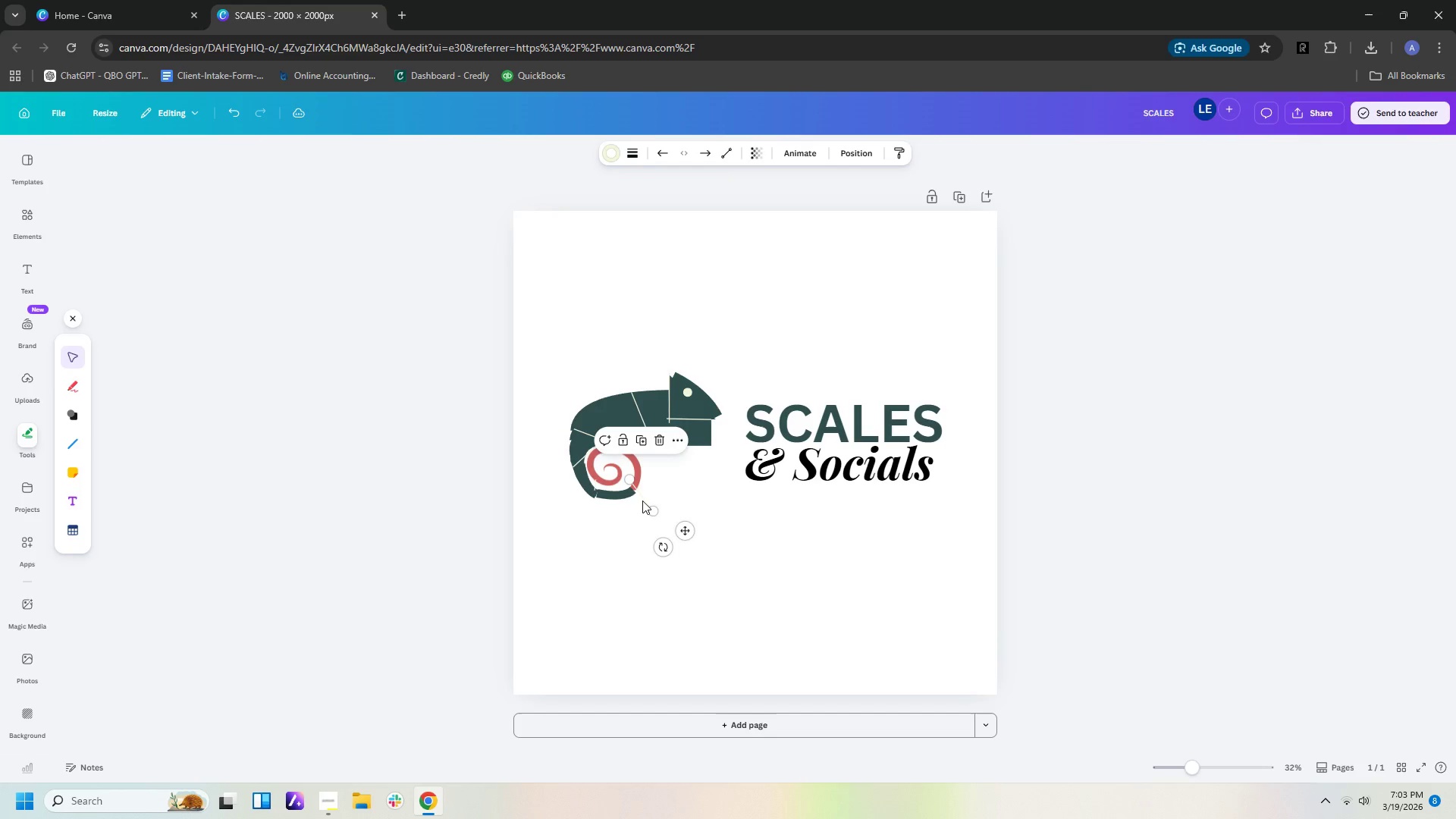 
left_click([642, 500])
 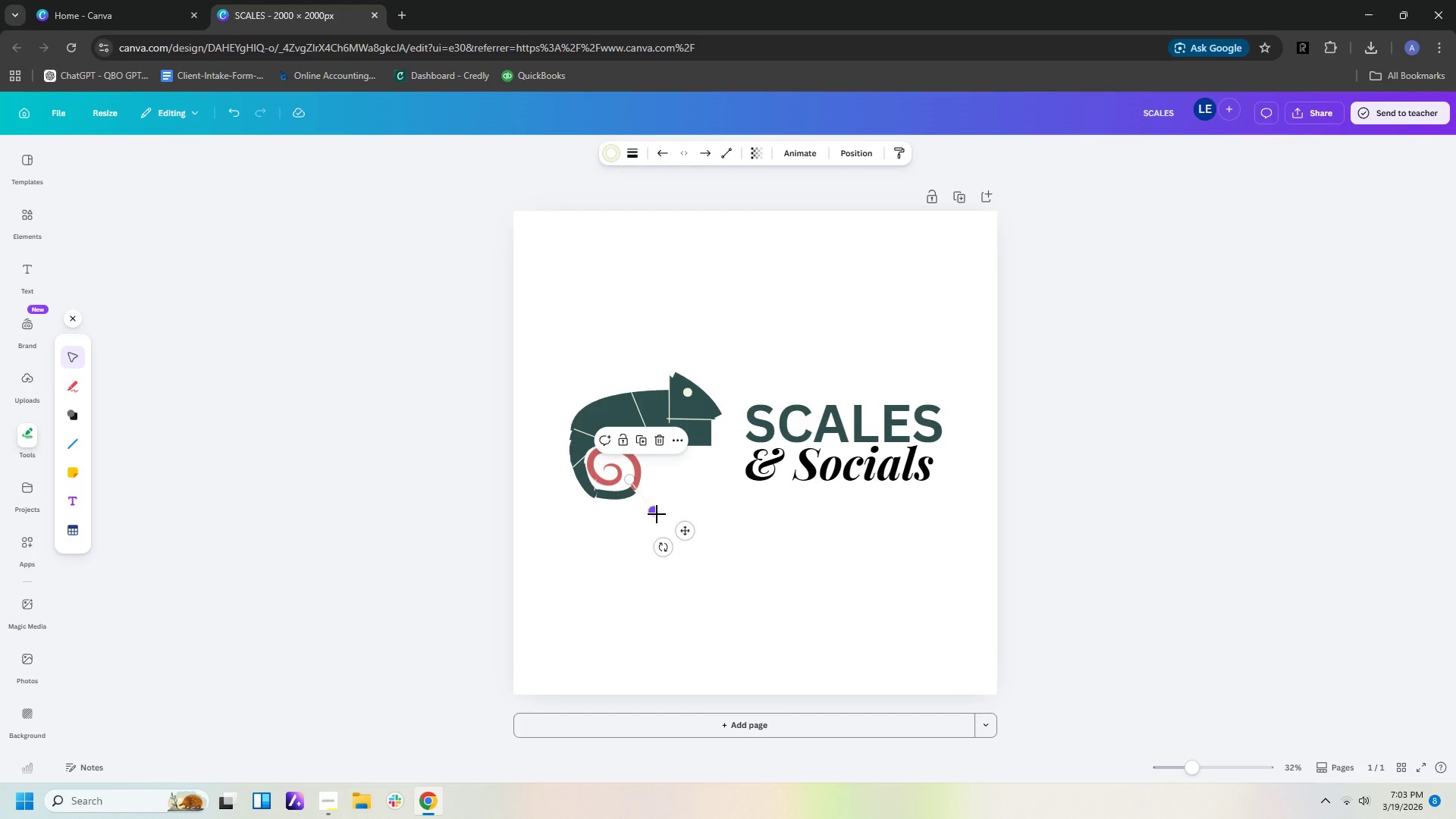 
left_click_drag(start_coordinate=[657, 514], to_coordinate=[645, 500])
 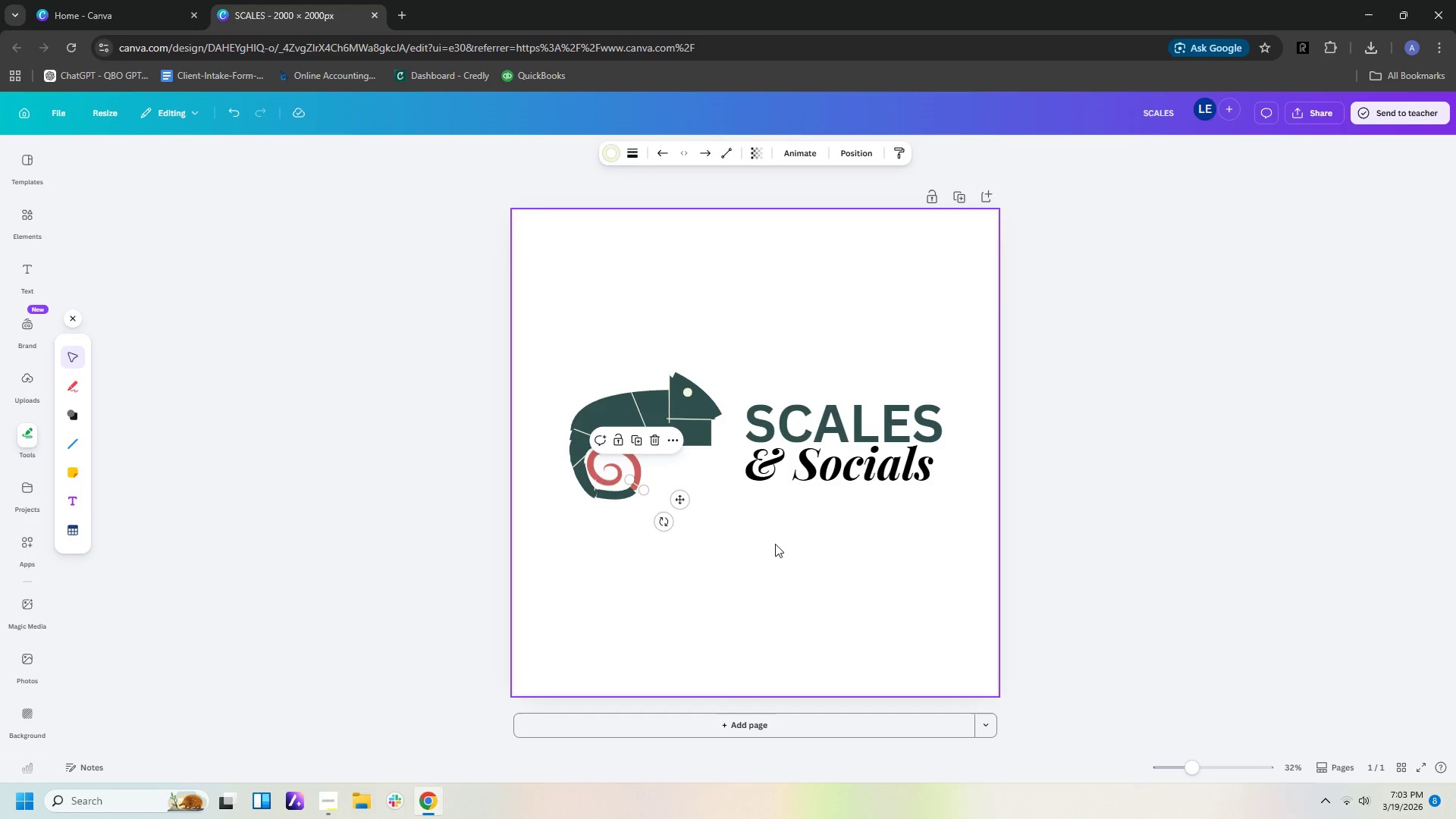 
hold_key(key=ControlLeft, duration=0.69)
scroll: coordinate [777, 544], scroll_direction: up, amount: 7.0
 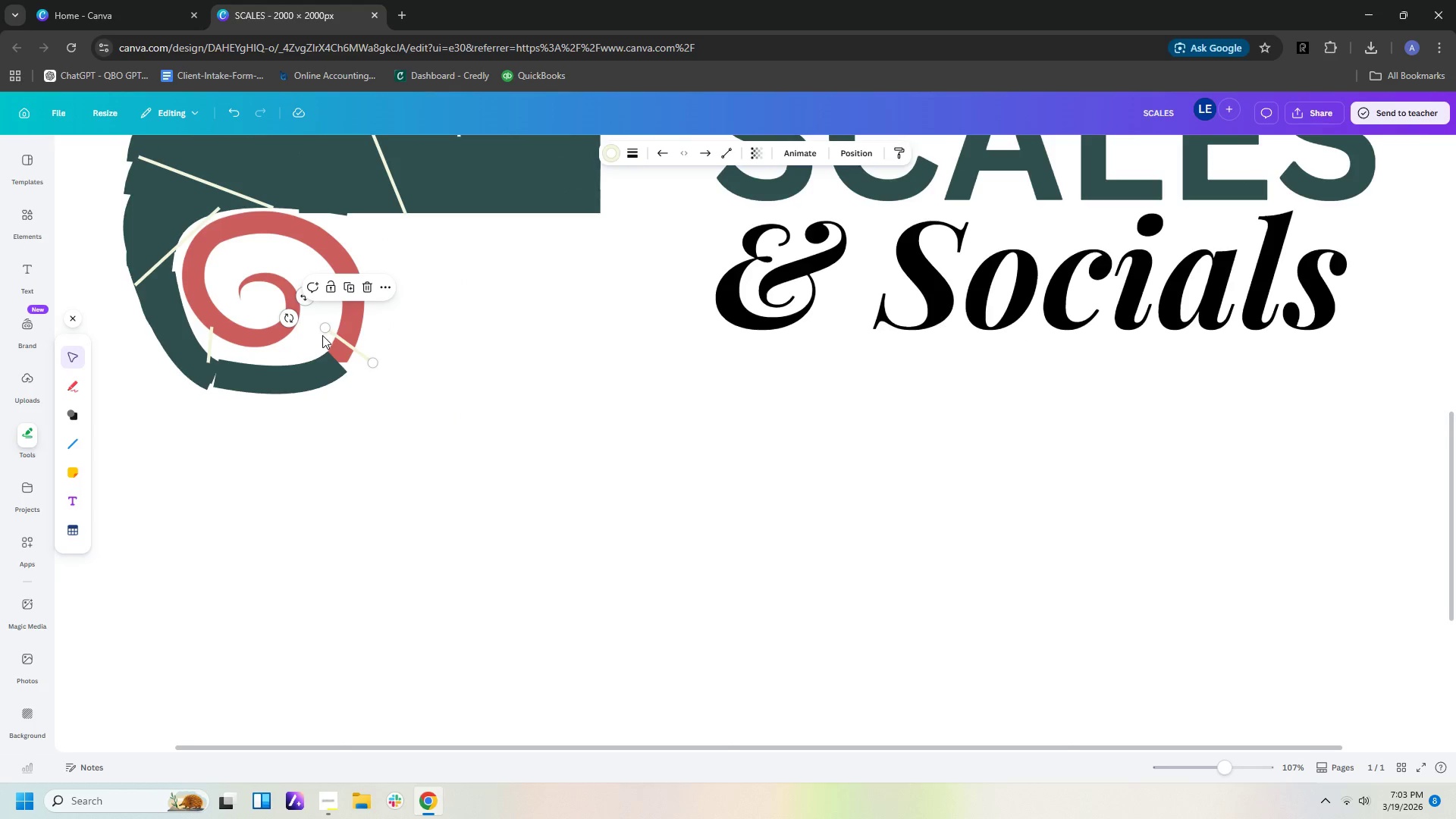 
left_click_drag(start_coordinate=[325, 328], to_coordinate=[323, 345])
 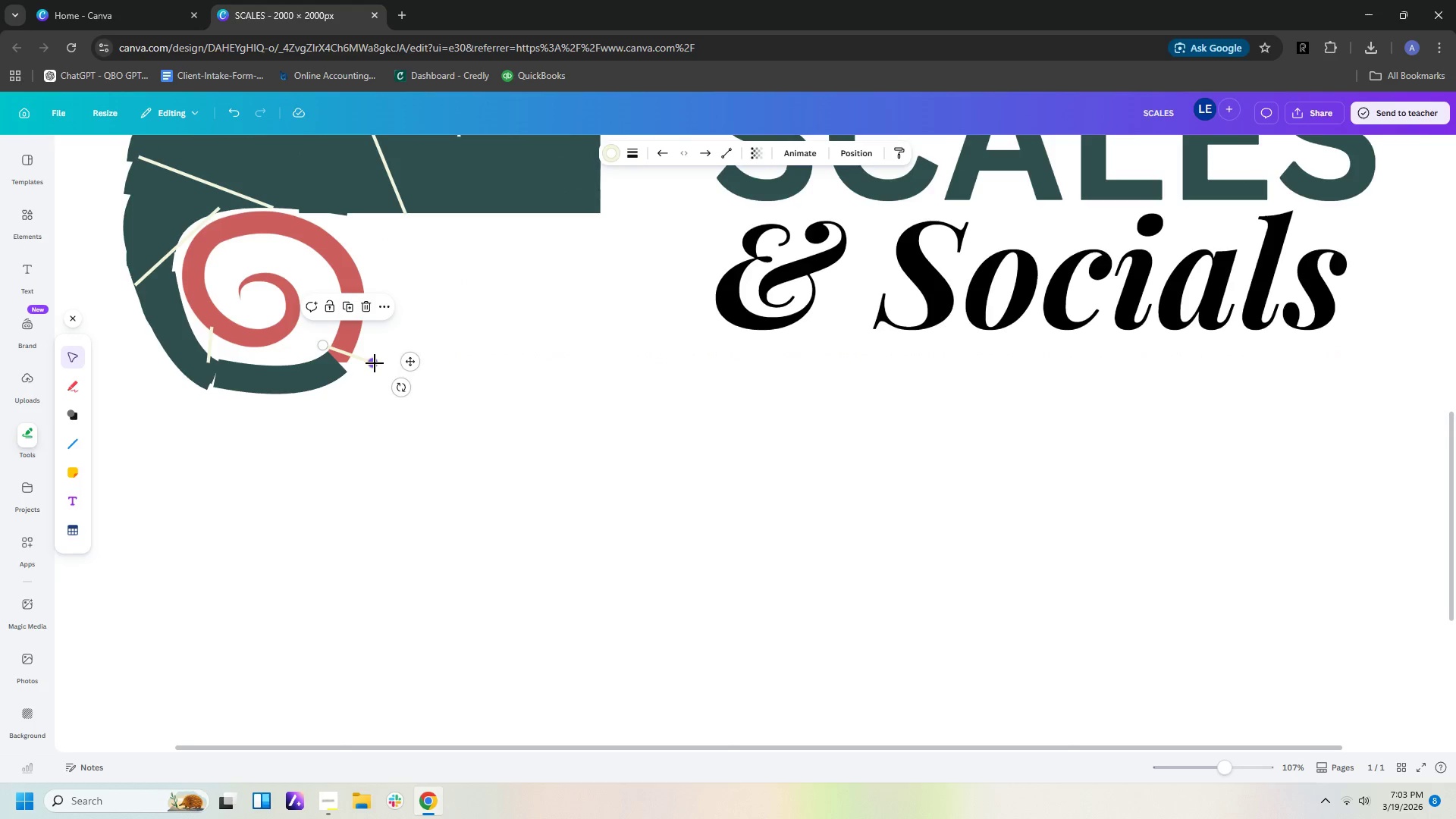 
left_click_drag(start_coordinate=[375, 363], to_coordinate=[357, 371])
 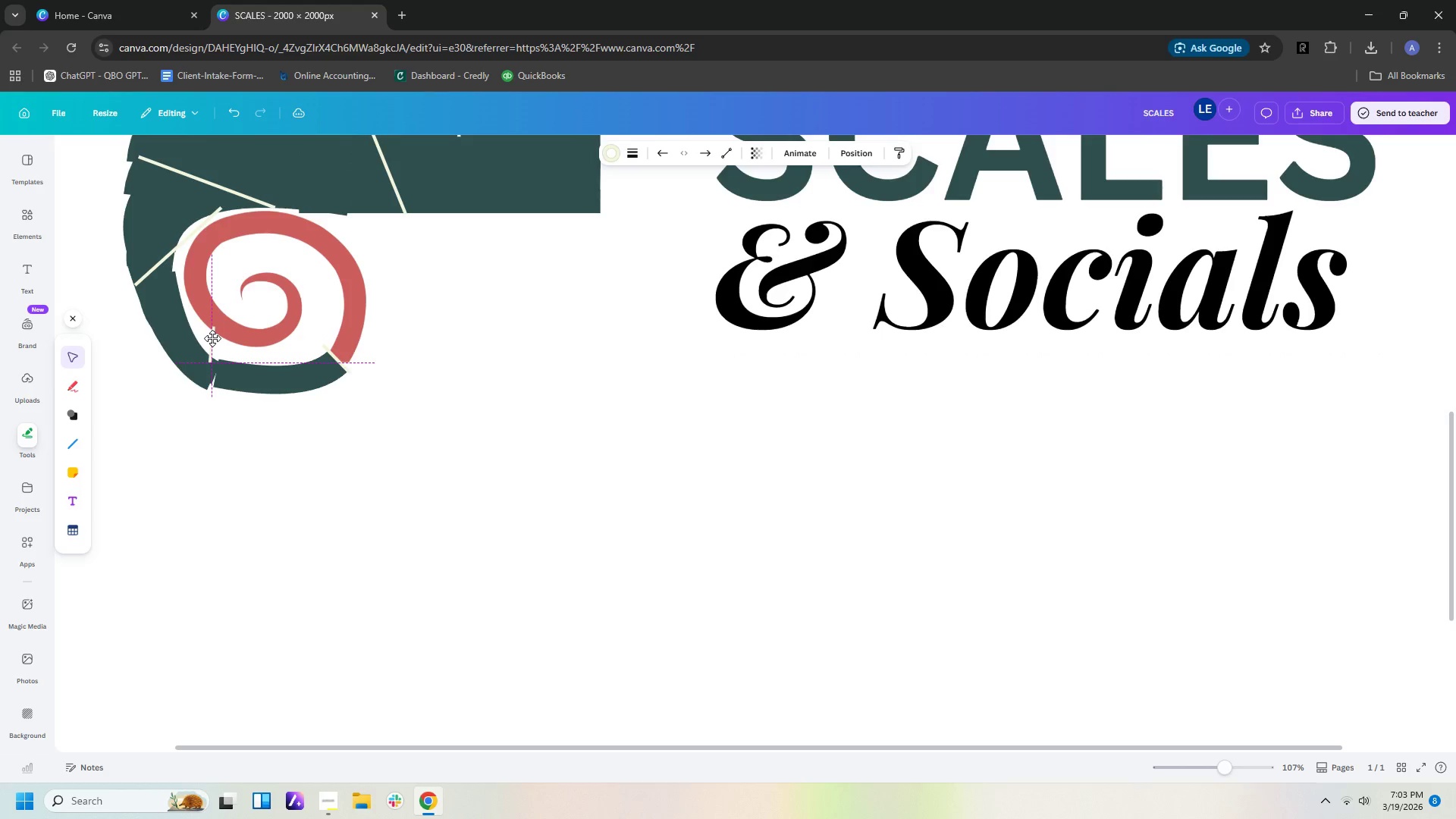 
left_click_drag(start_coordinate=[212, 326], to_coordinate=[212, 338])
 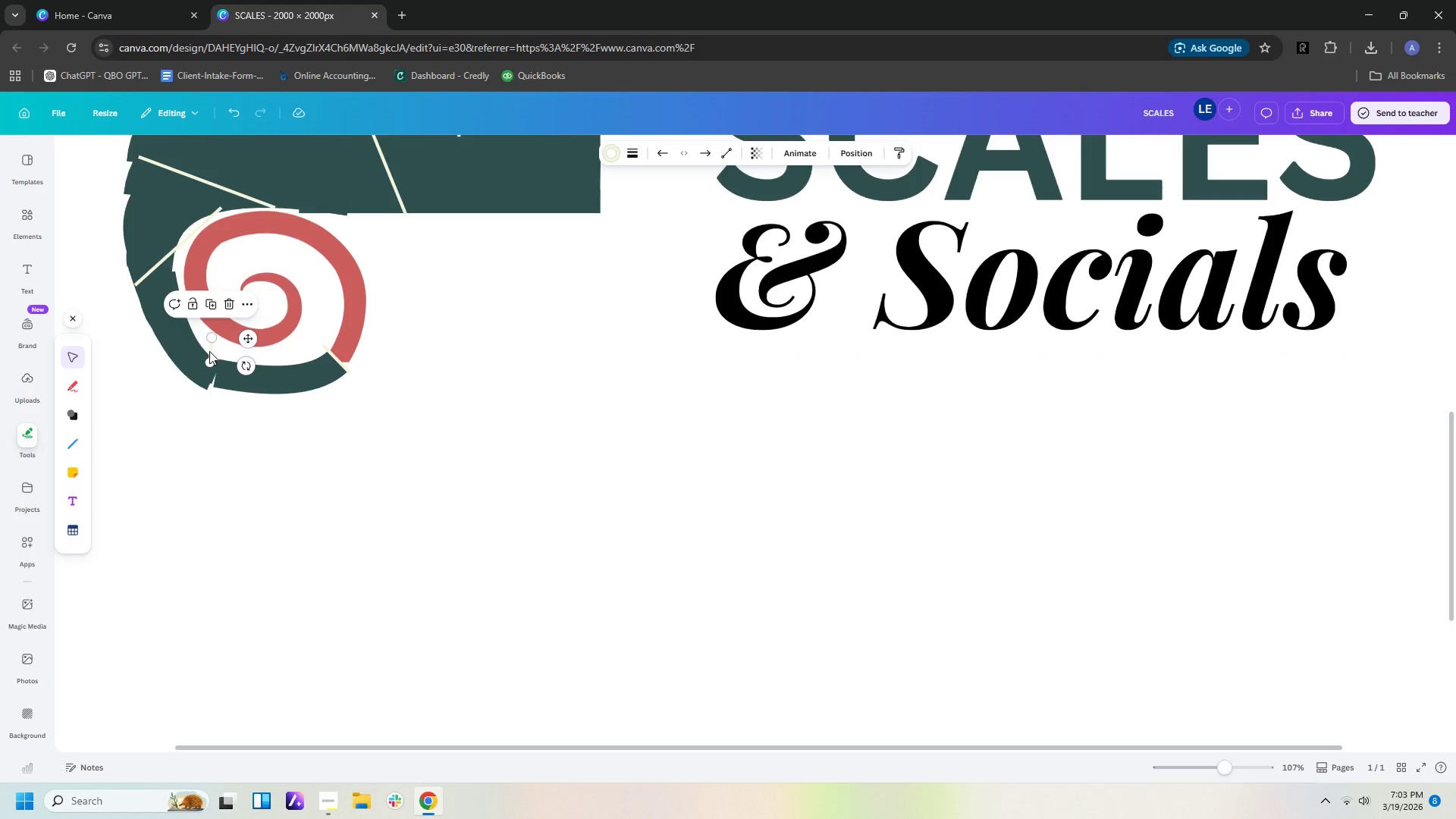 
left_click_drag(start_coordinate=[209, 351], to_coordinate=[218, 351])
 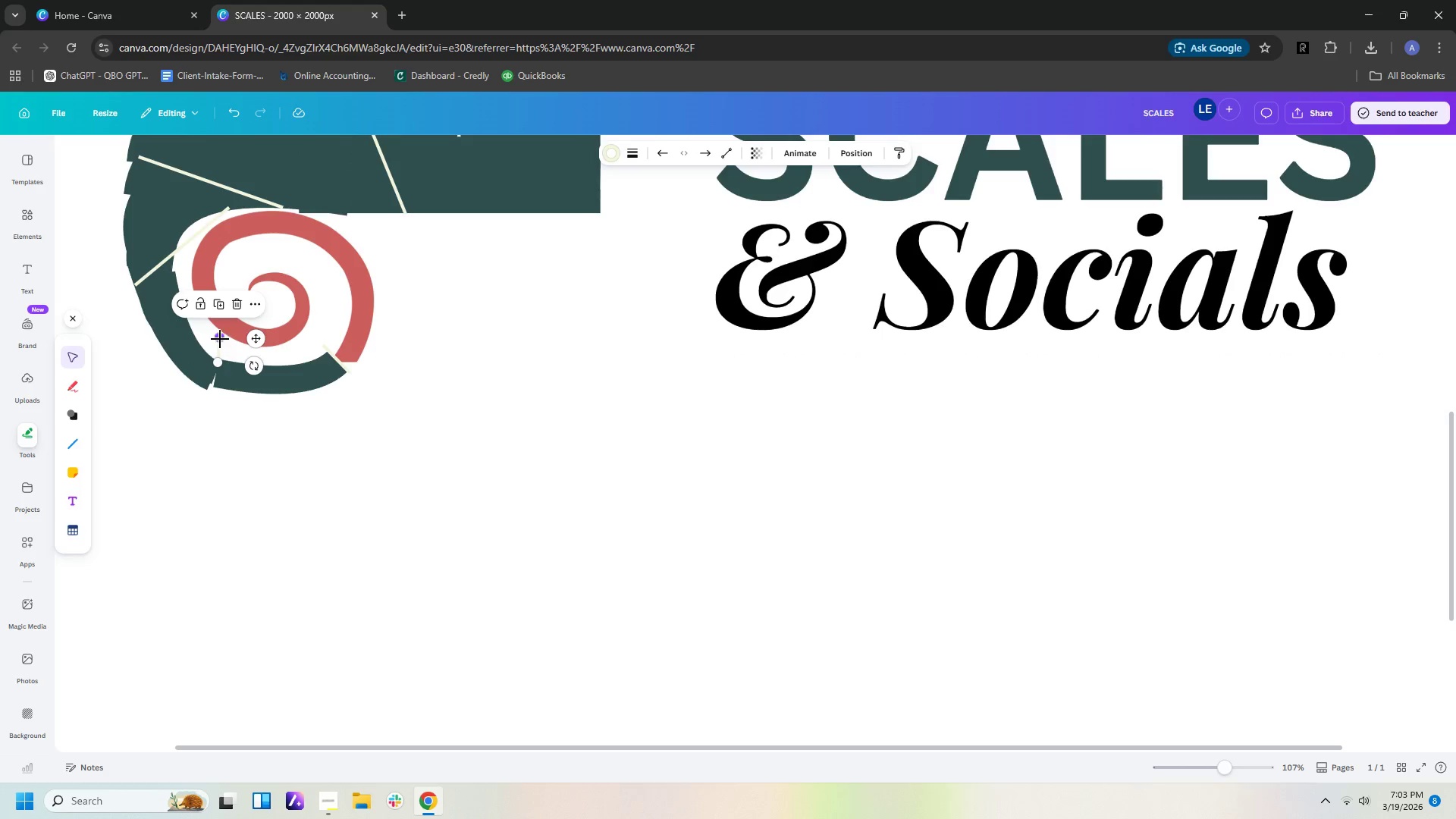 
left_click_drag(start_coordinate=[220, 337], to_coordinate=[219, 342])
 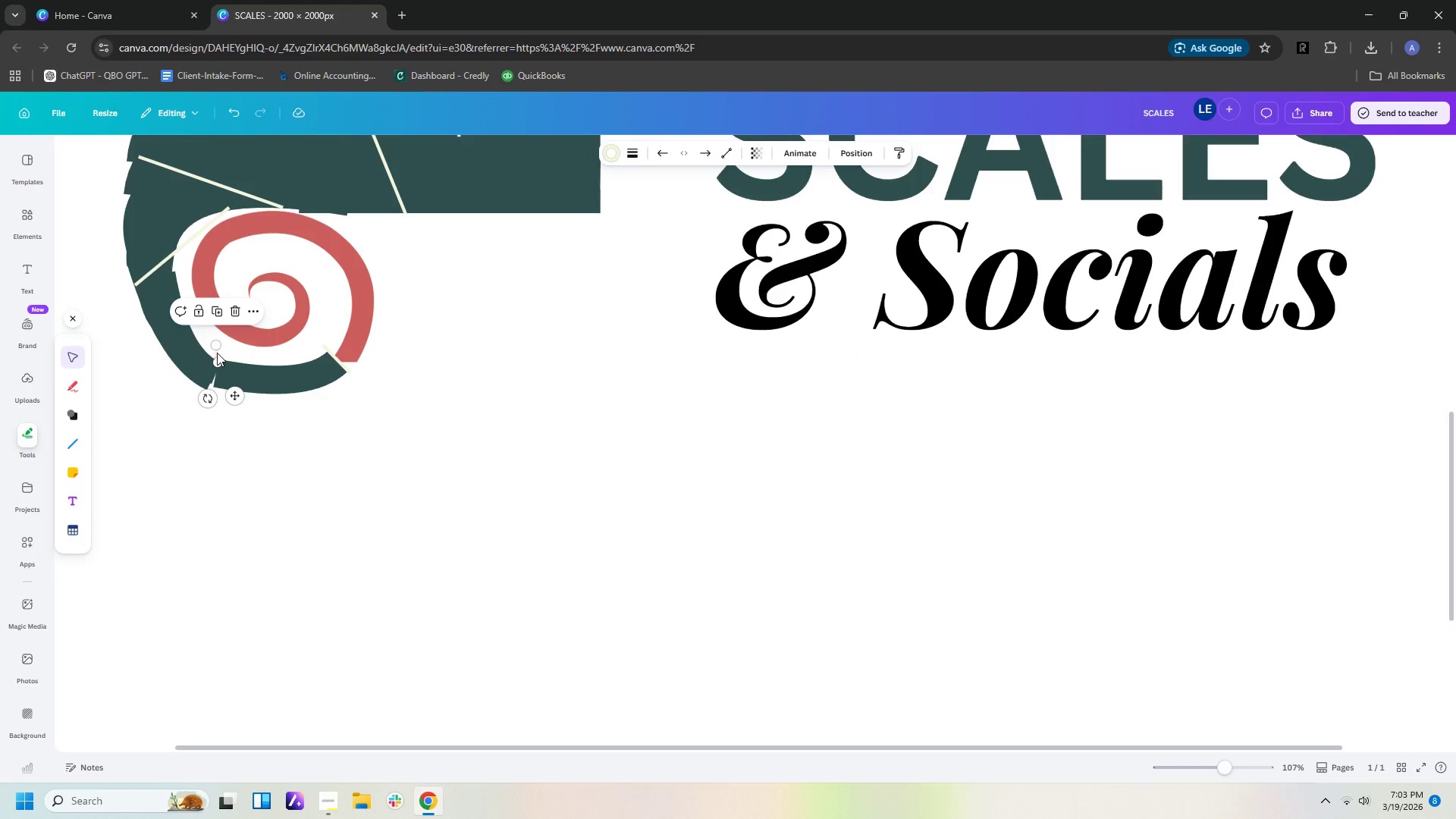 
left_click_drag(start_coordinate=[217, 353], to_coordinate=[215, 366])
 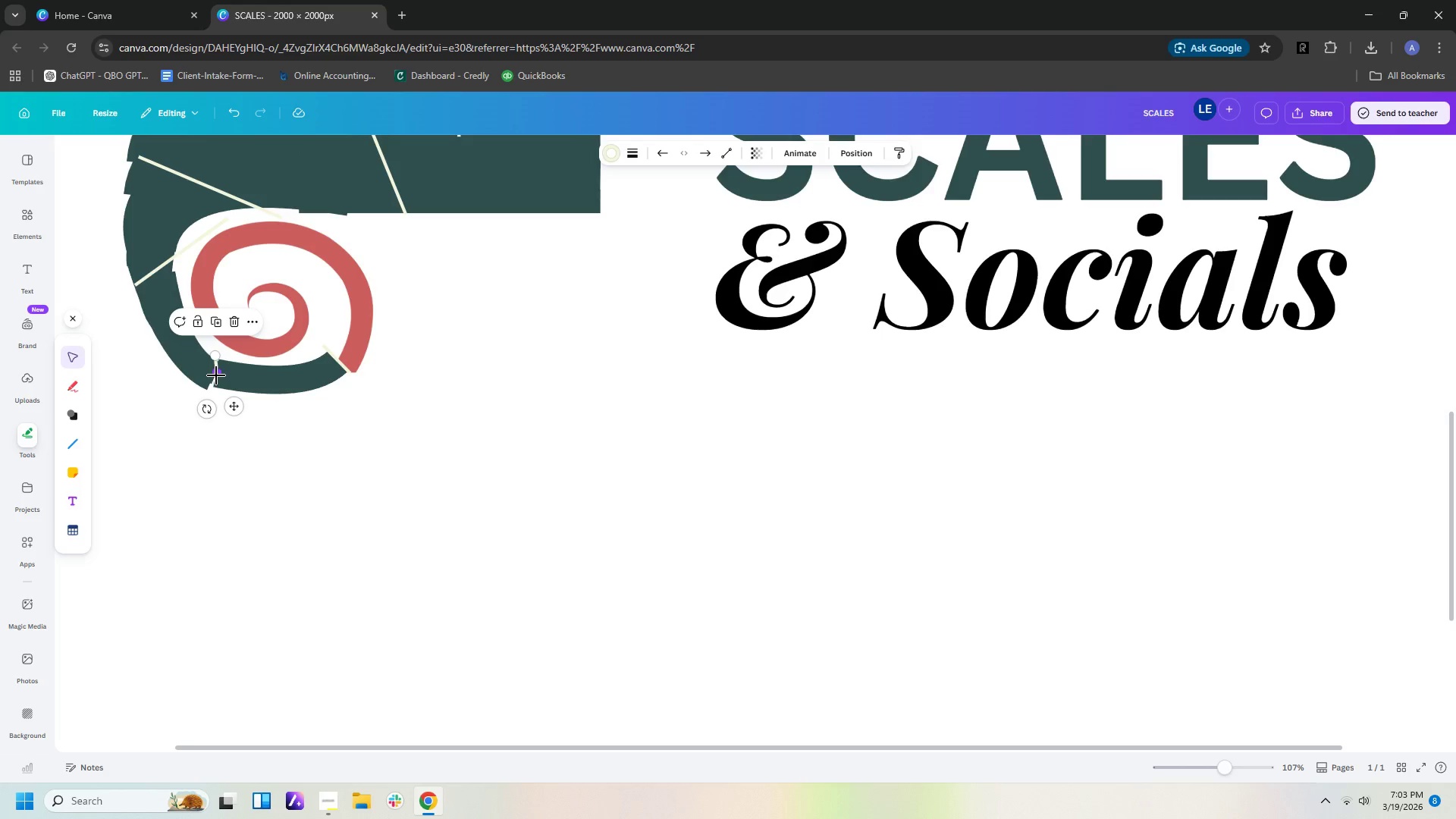 
left_click_drag(start_coordinate=[216, 375], to_coordinate=[206, 393])
 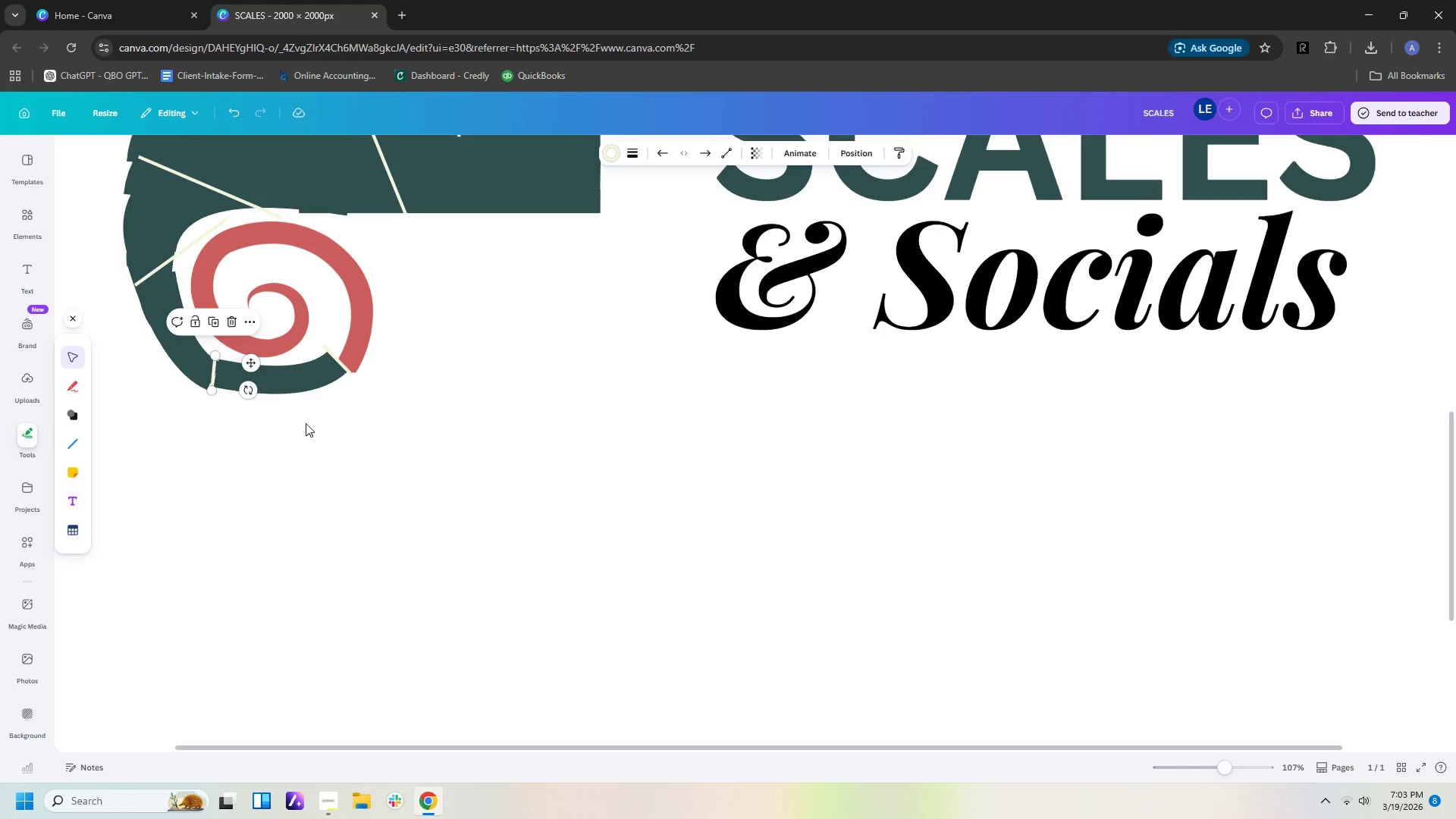 
left_click([306, 423])
 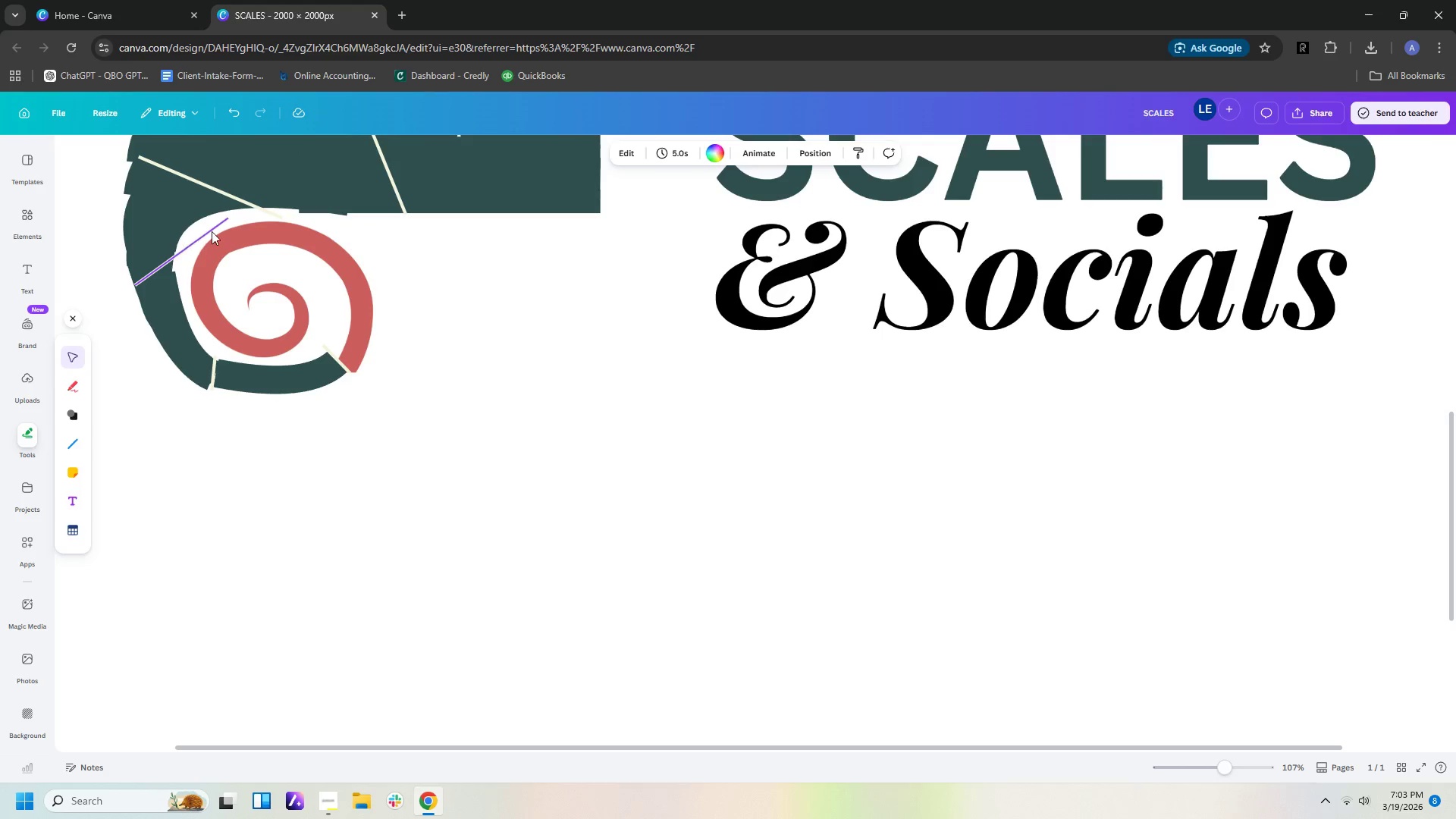 
left_click([224, 222])
 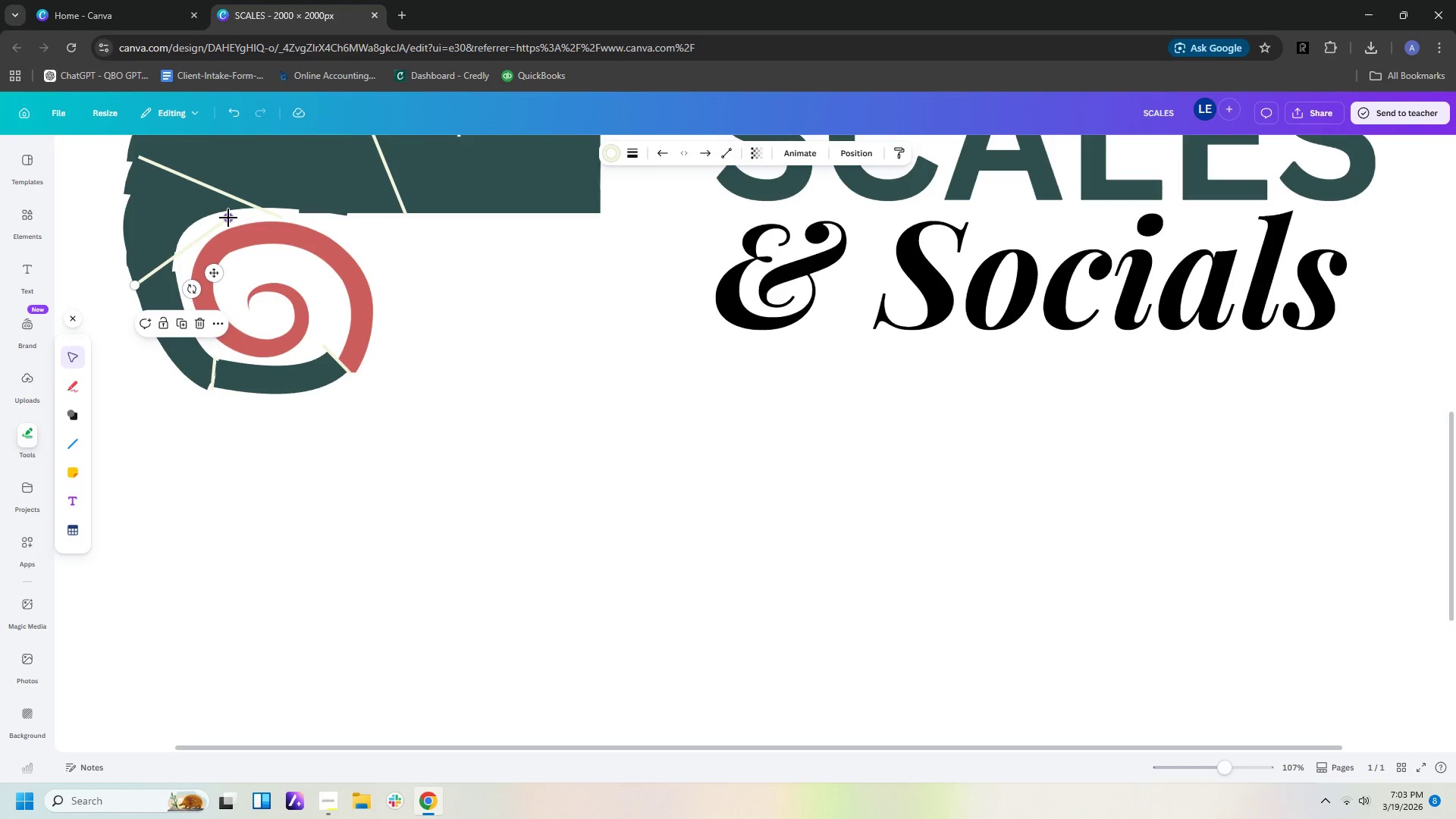 
left_click_drag(start_coordinate=[228, 218], to_coordinate=[177, 266])
 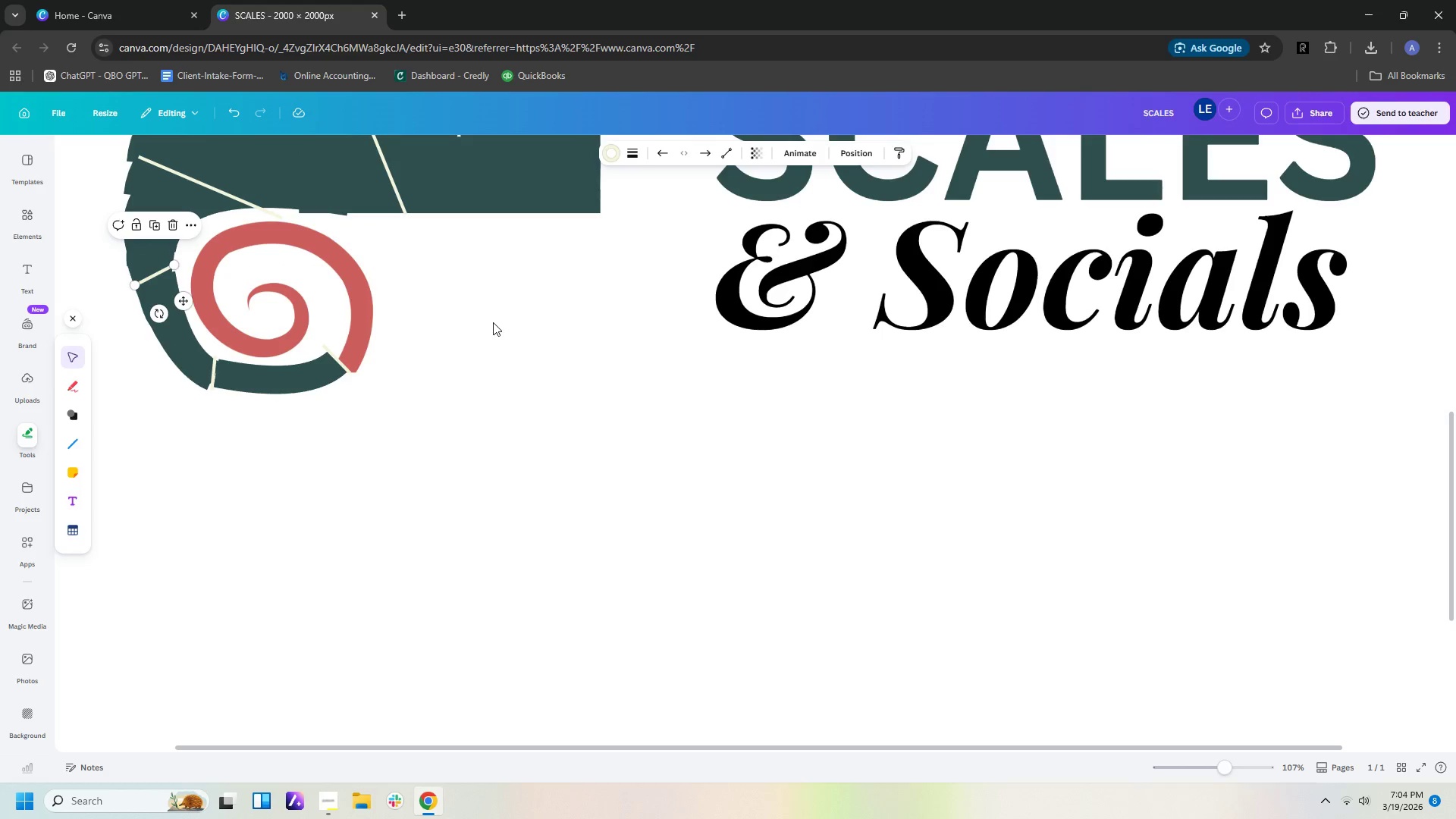 
left_click([493, 322])
 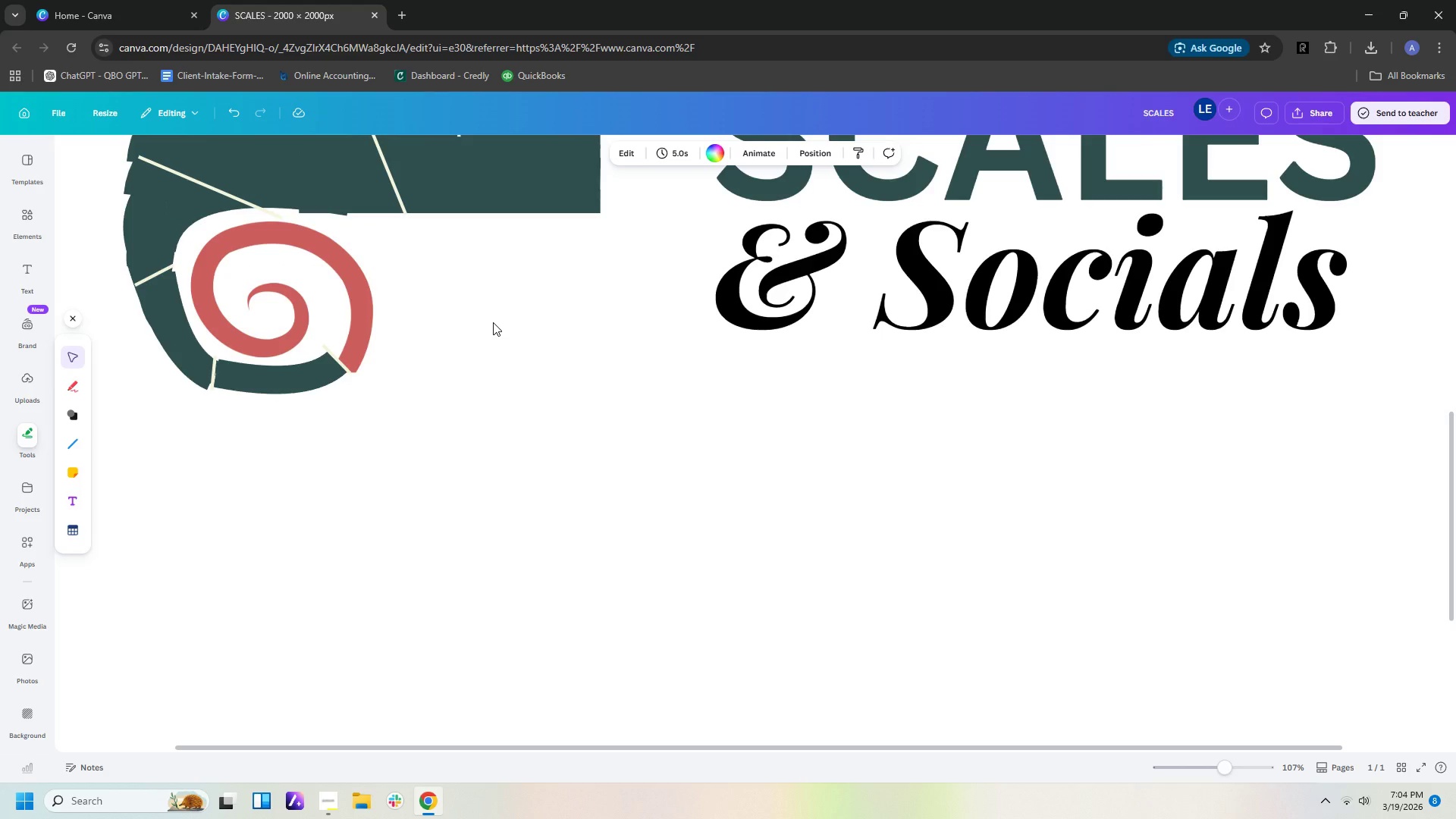 
wait(7.59)
 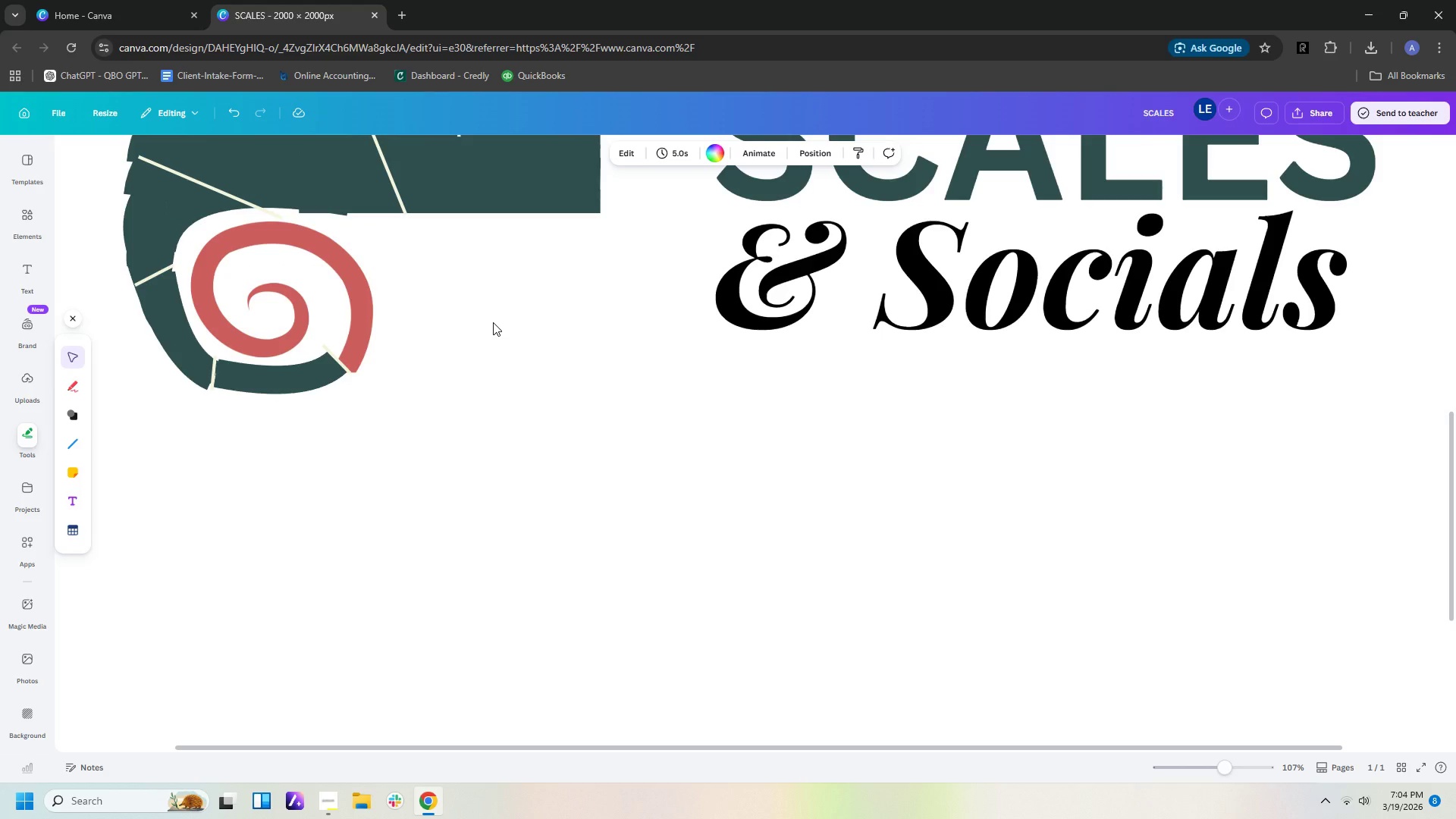 
hold_key(key=ControlLeft, duration=0.89)
scroll: coordinate [582, 369], scroll_direction: down, amount: 5.0
 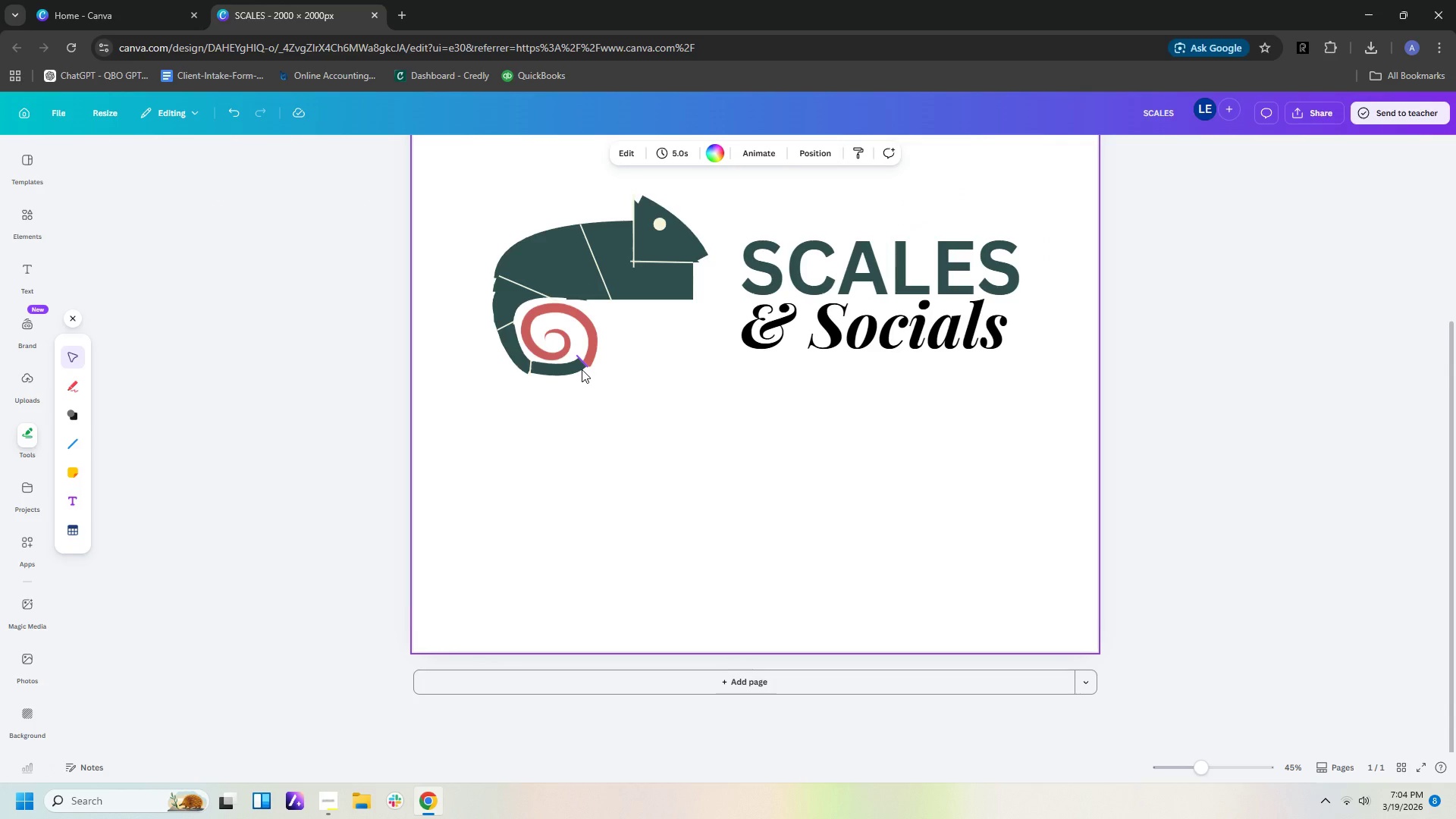 
wait(27.09)
 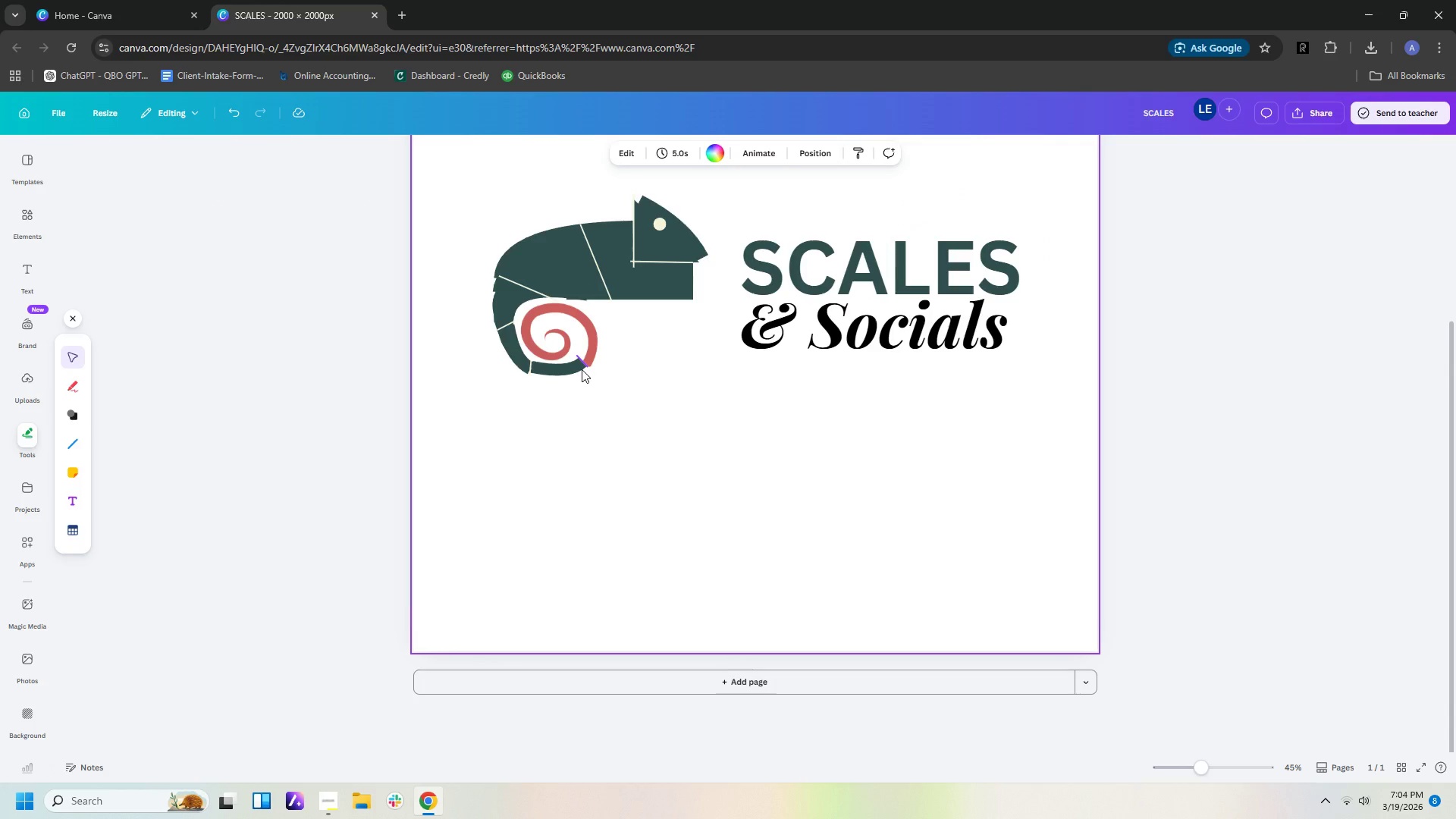 
left_click([510, 279])
 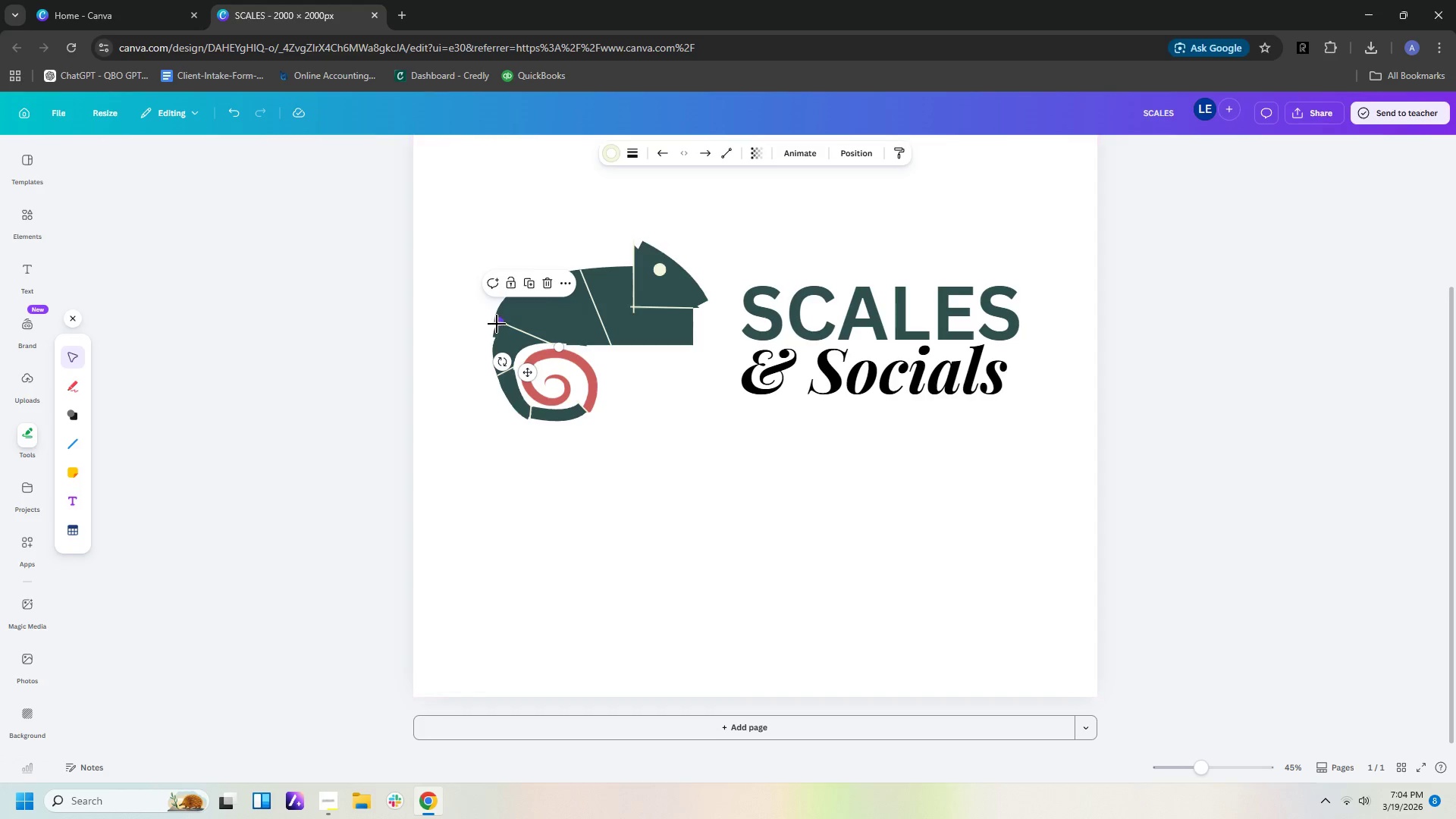 
left_click_drag(start_coordinate=[497, 323], to_coordinate=[494, 306])
 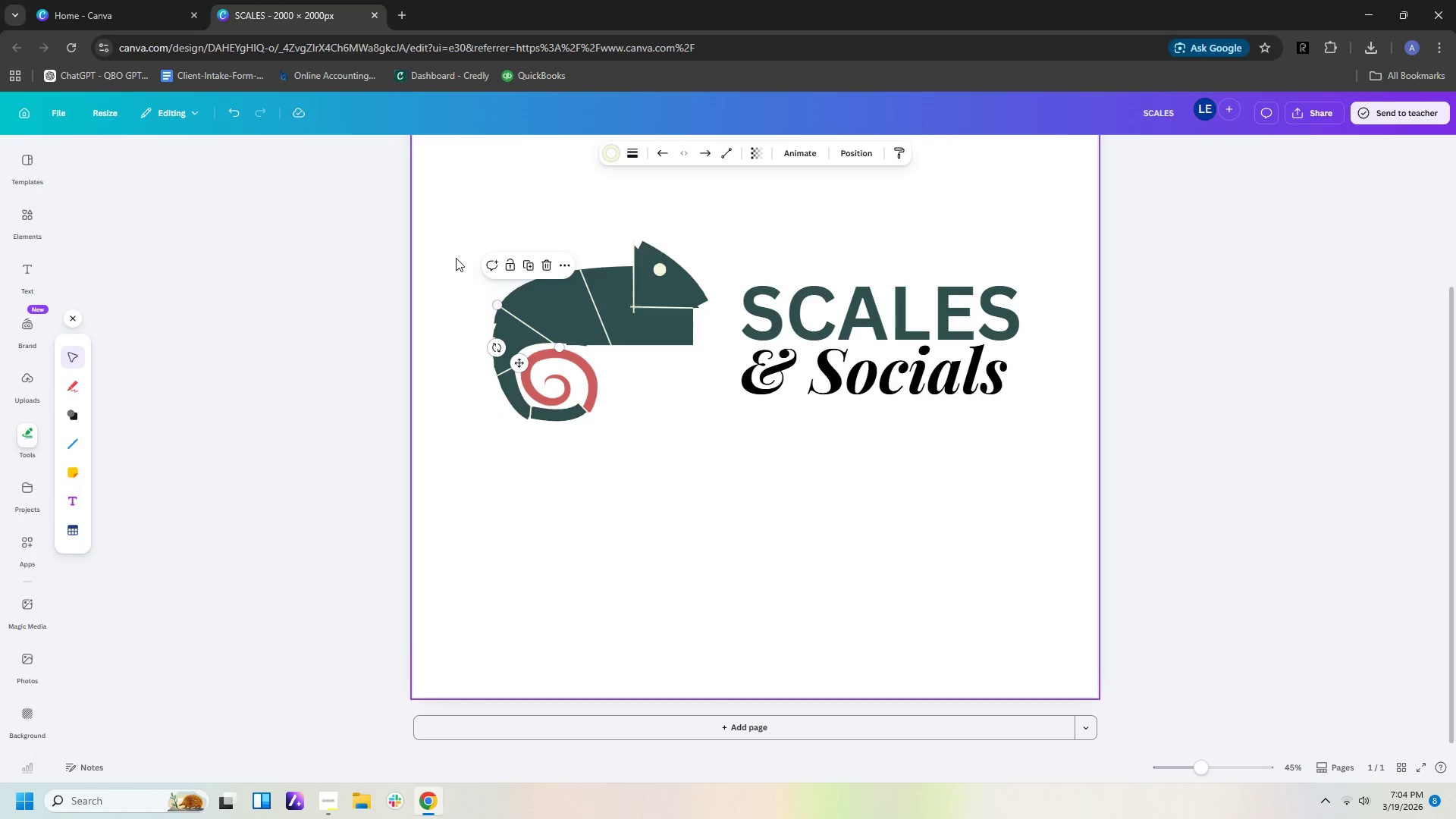 
left_click([456, 258])
 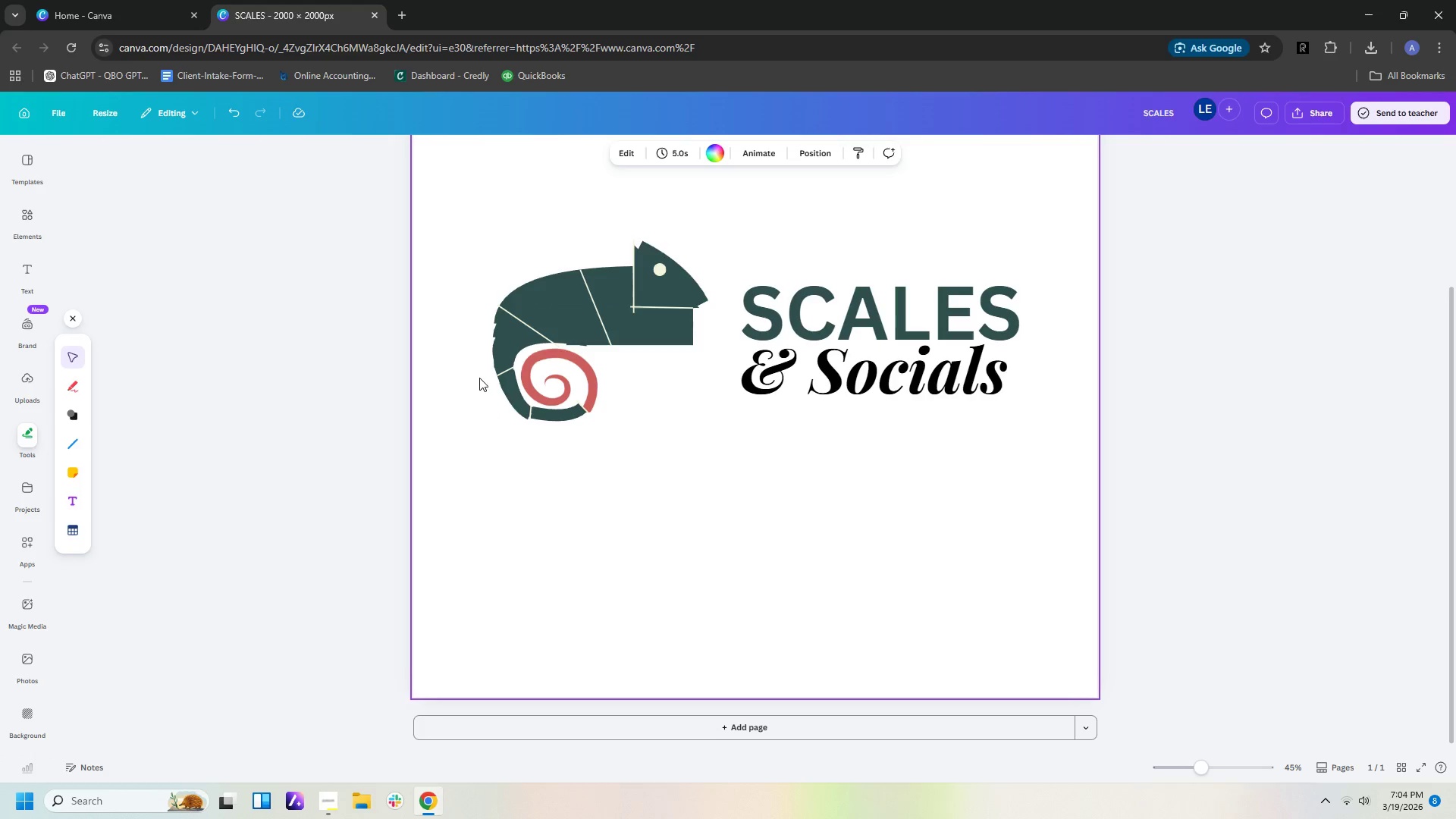 
left_click([450, 366])
 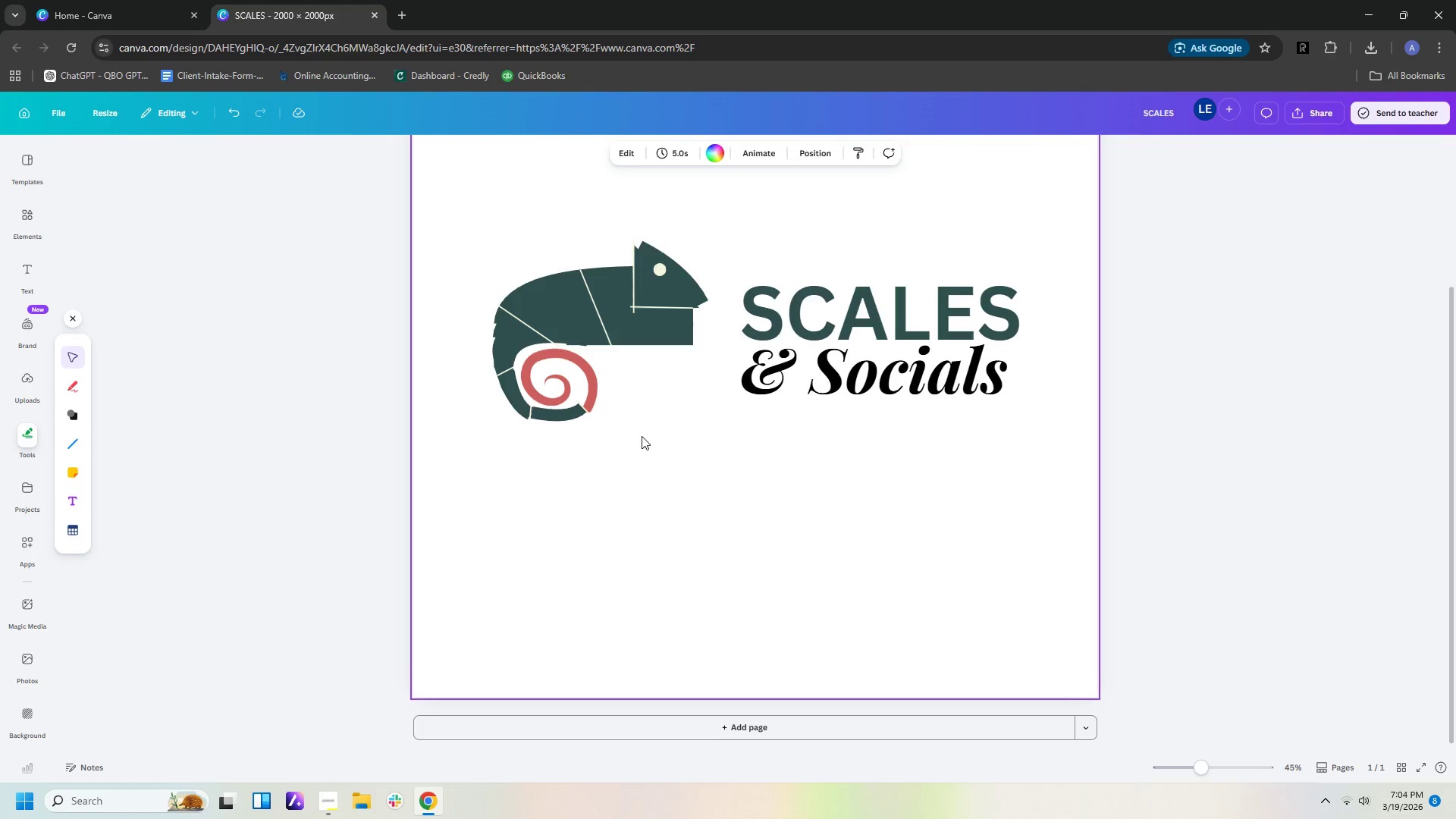 
left_click([645, 436])
 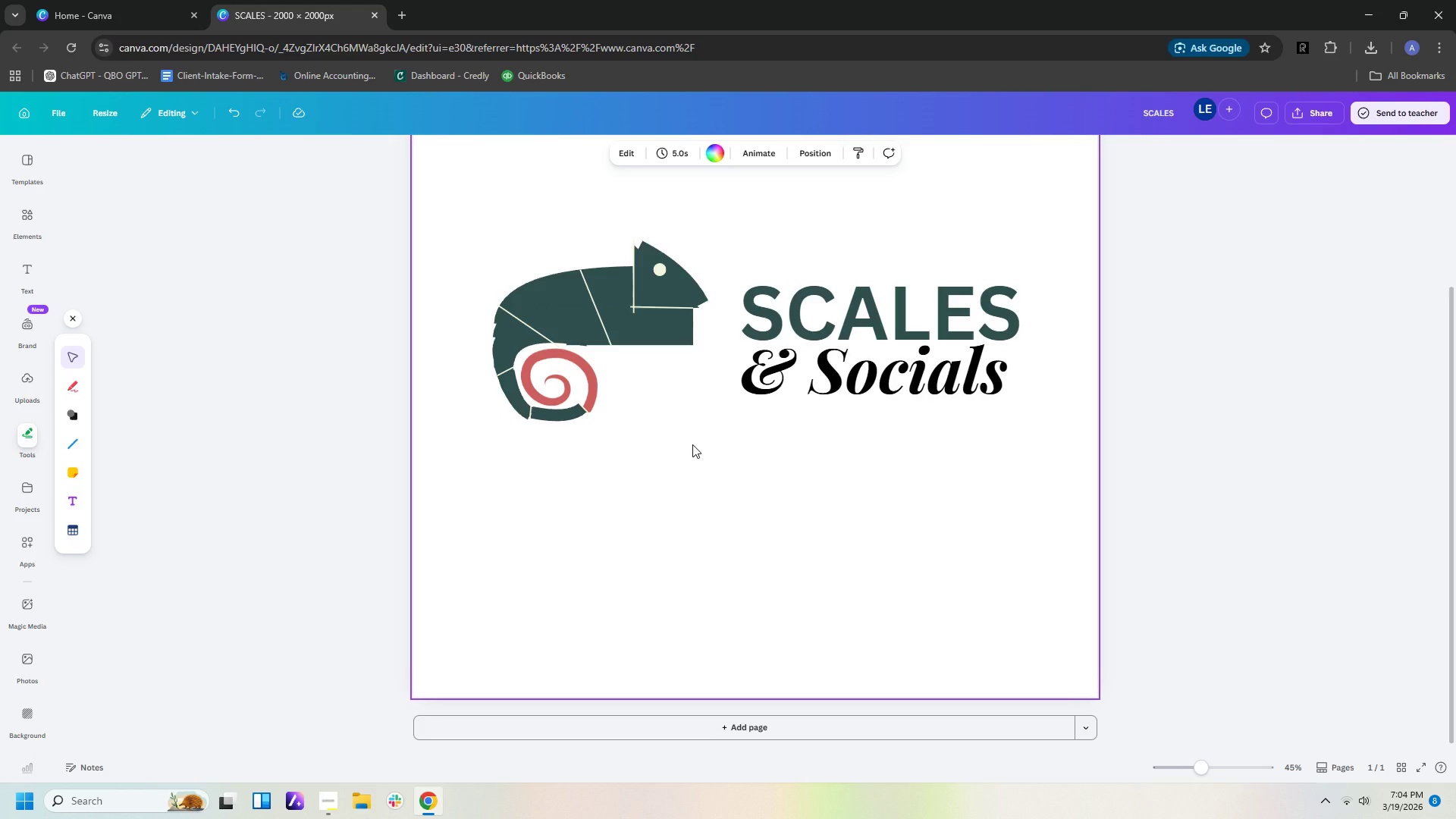 
hold_key(key=ControlLeft, duration=1.5)
scroll: coordinate [692, 444], scroll_direction: down, amount: 6.0
 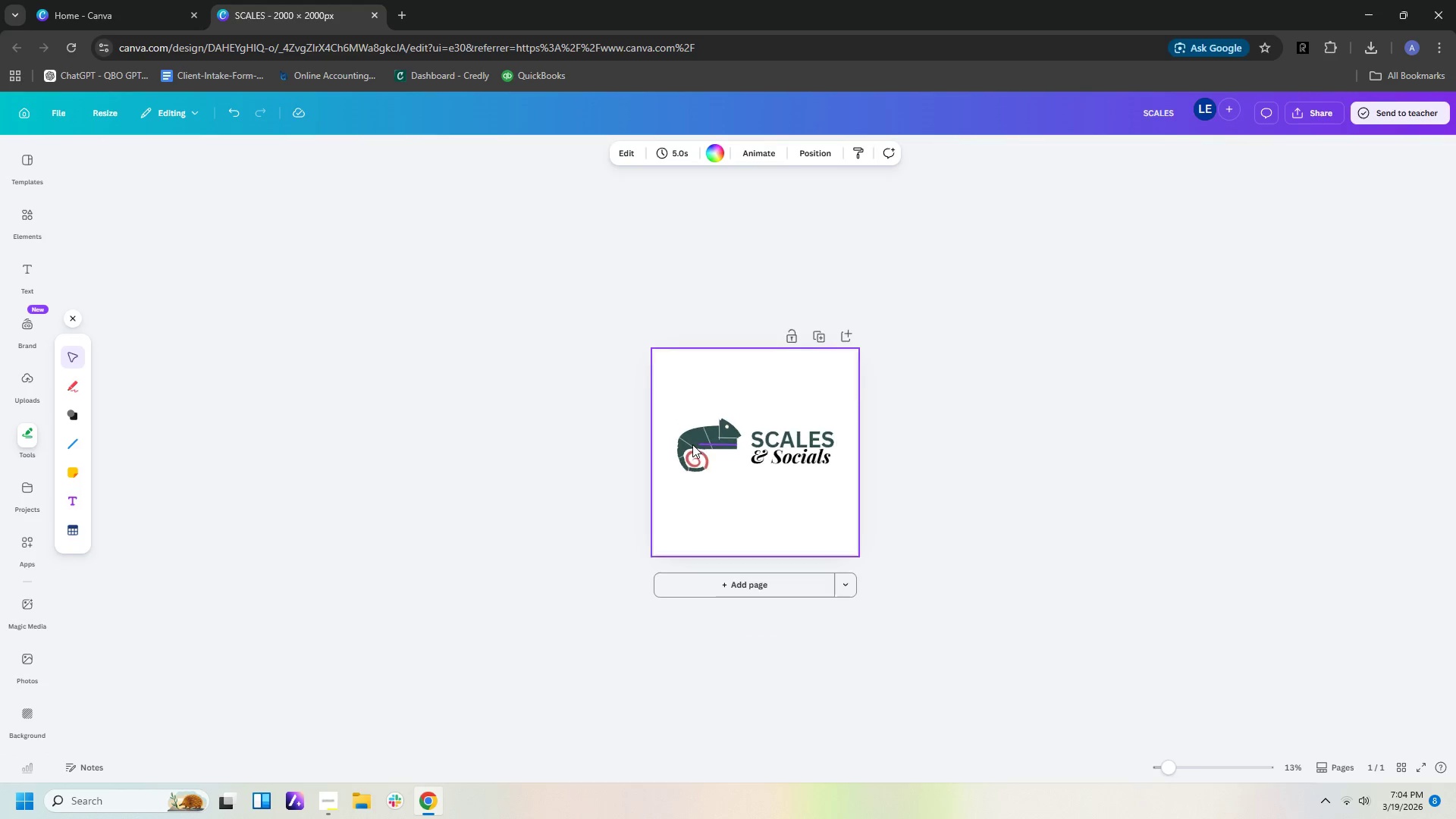 
hold_key(key=ControlLeft, duration=0.55)
 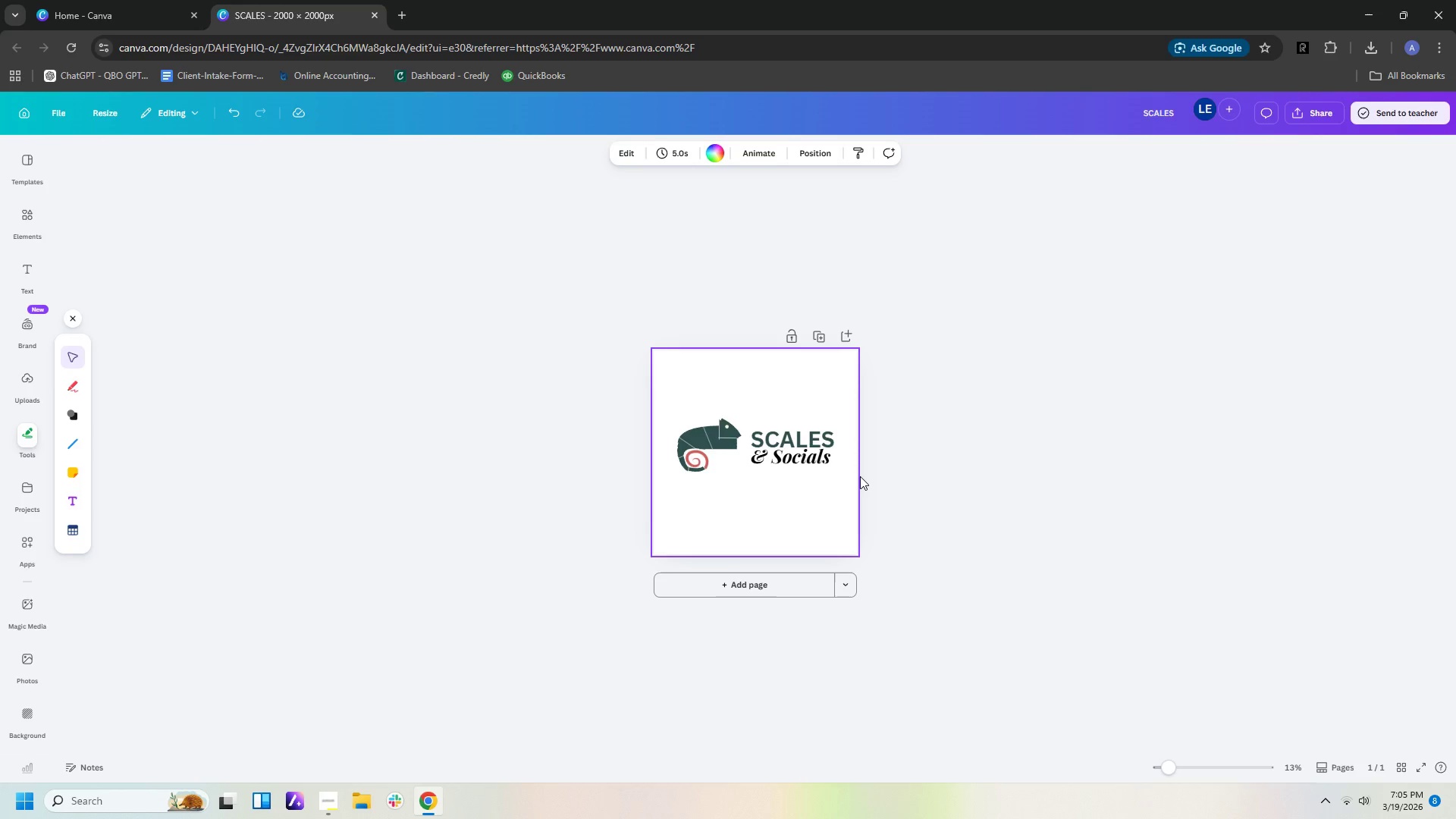 
wait(34.44)
 